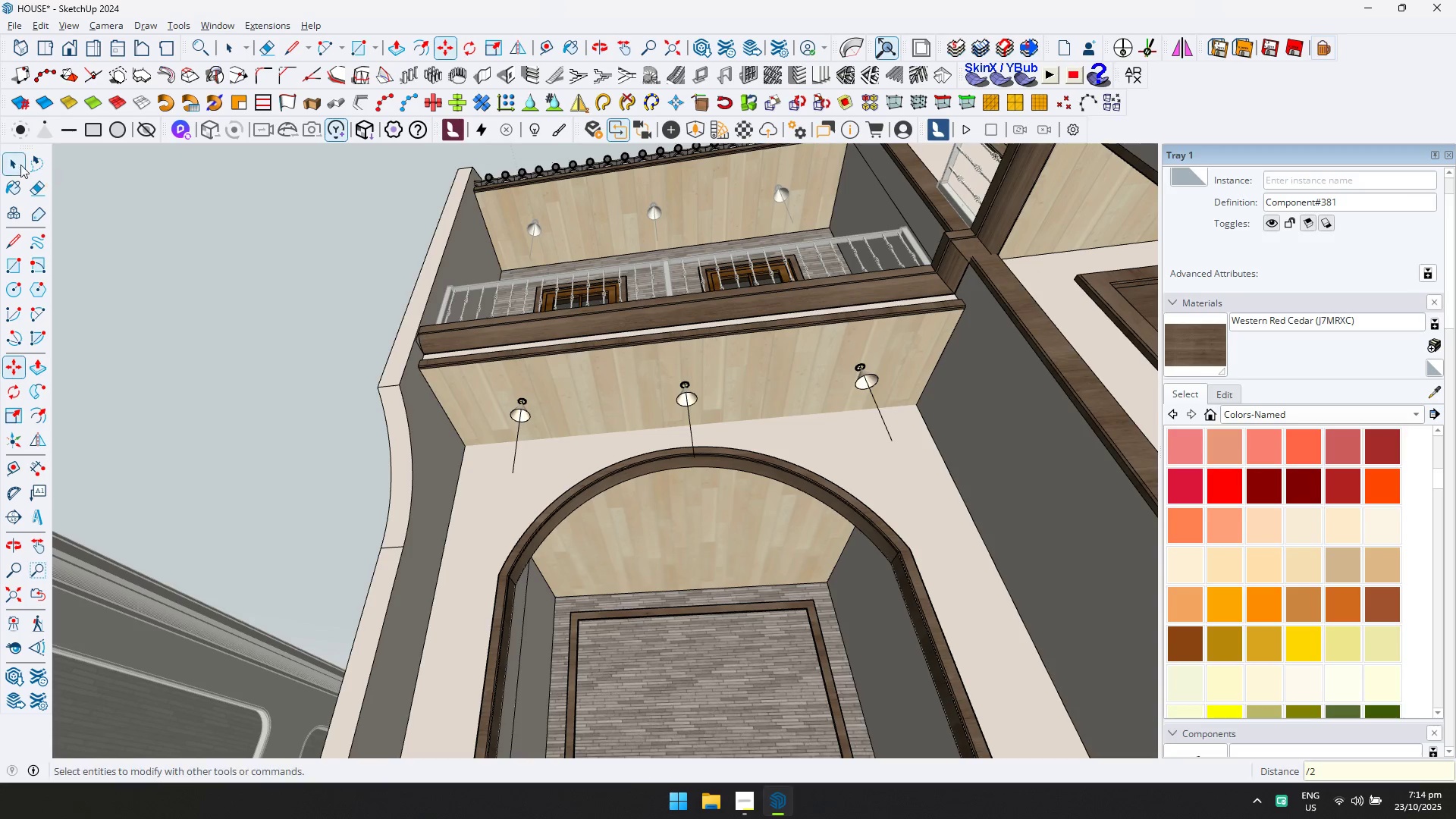 
left_click([4, 162])
 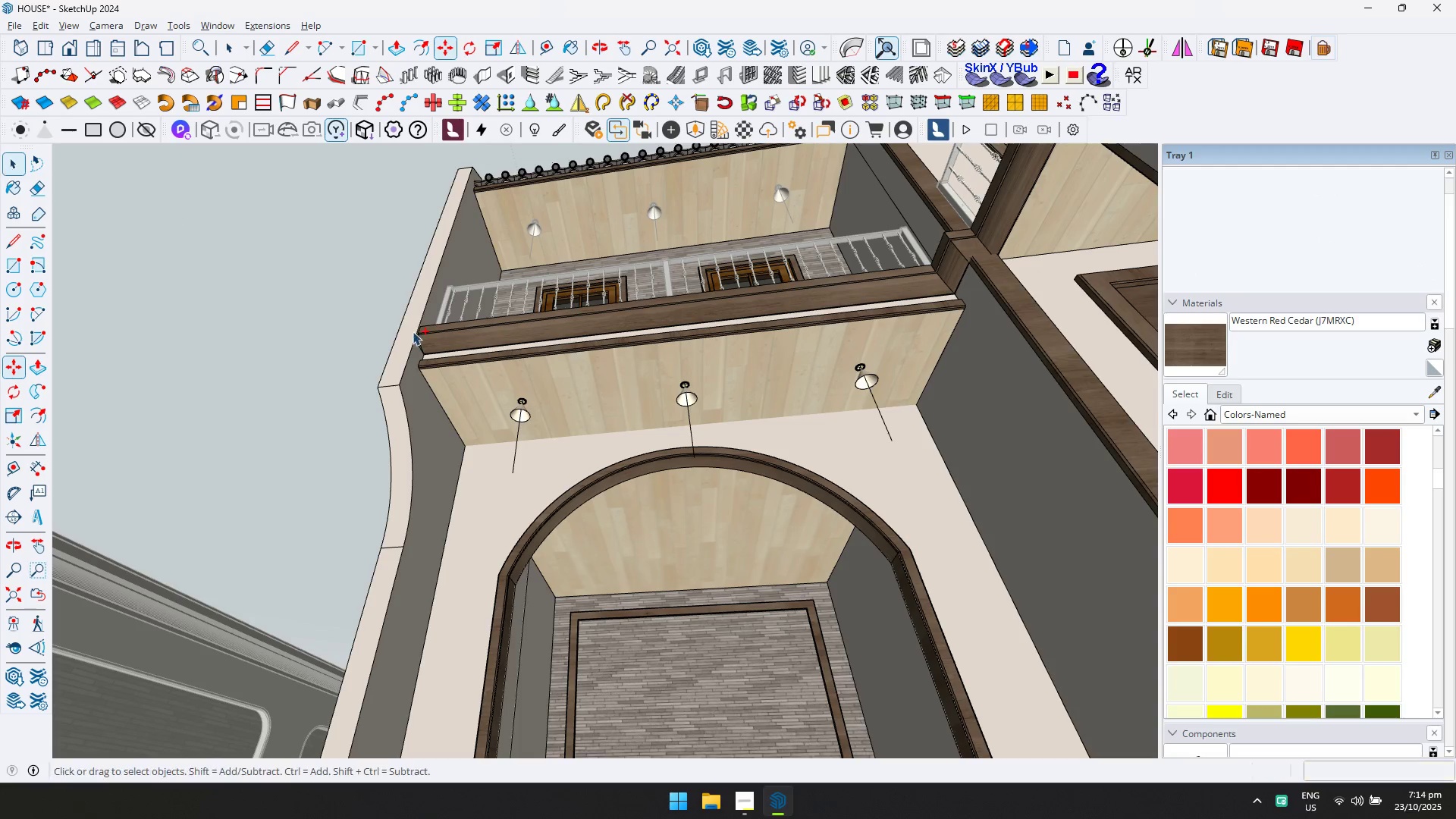 
hold_key(key=ControlLeft, duration=1.53)
left_click([524, 412])
 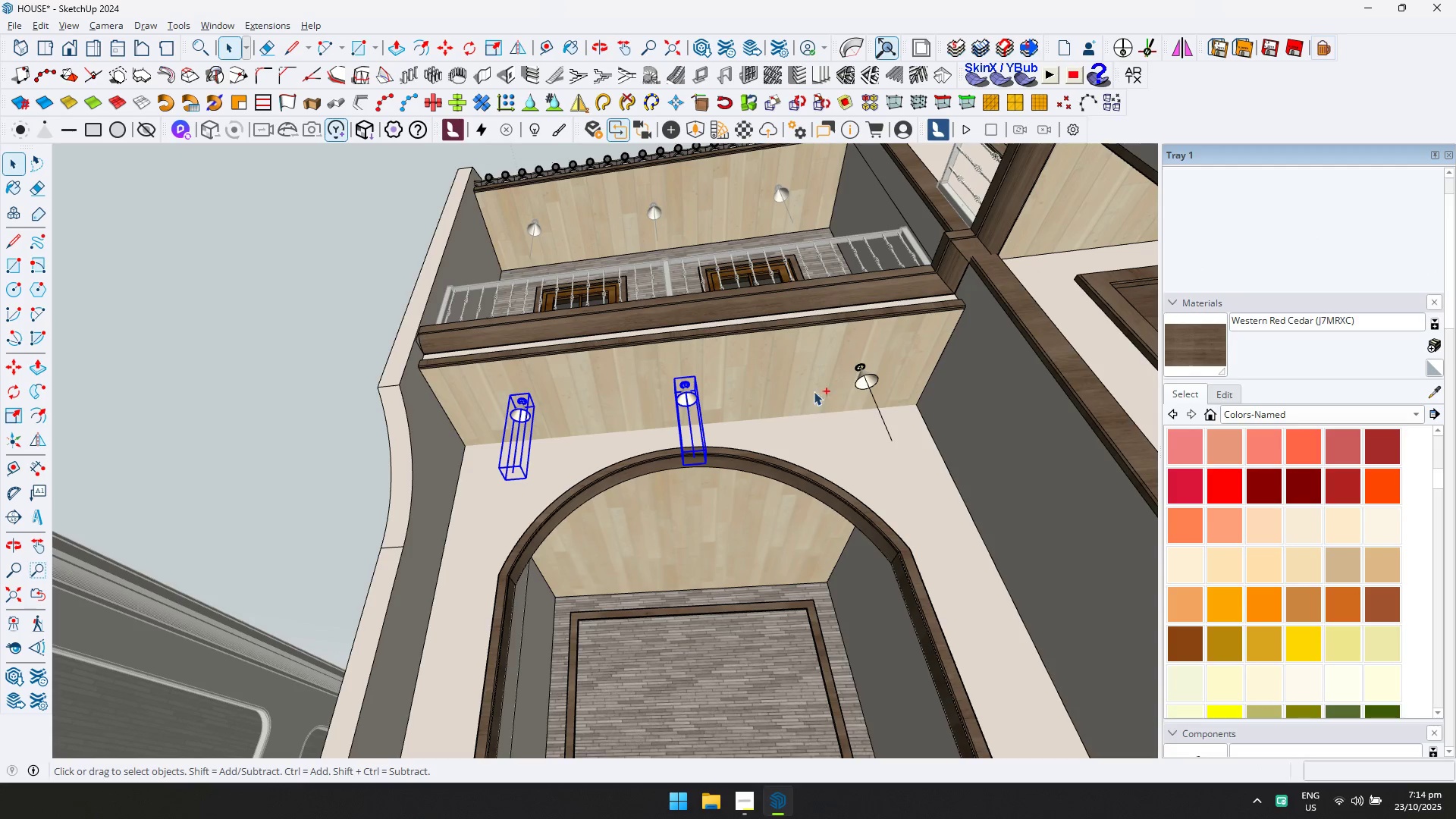 
key(Control+ControlLeft)
 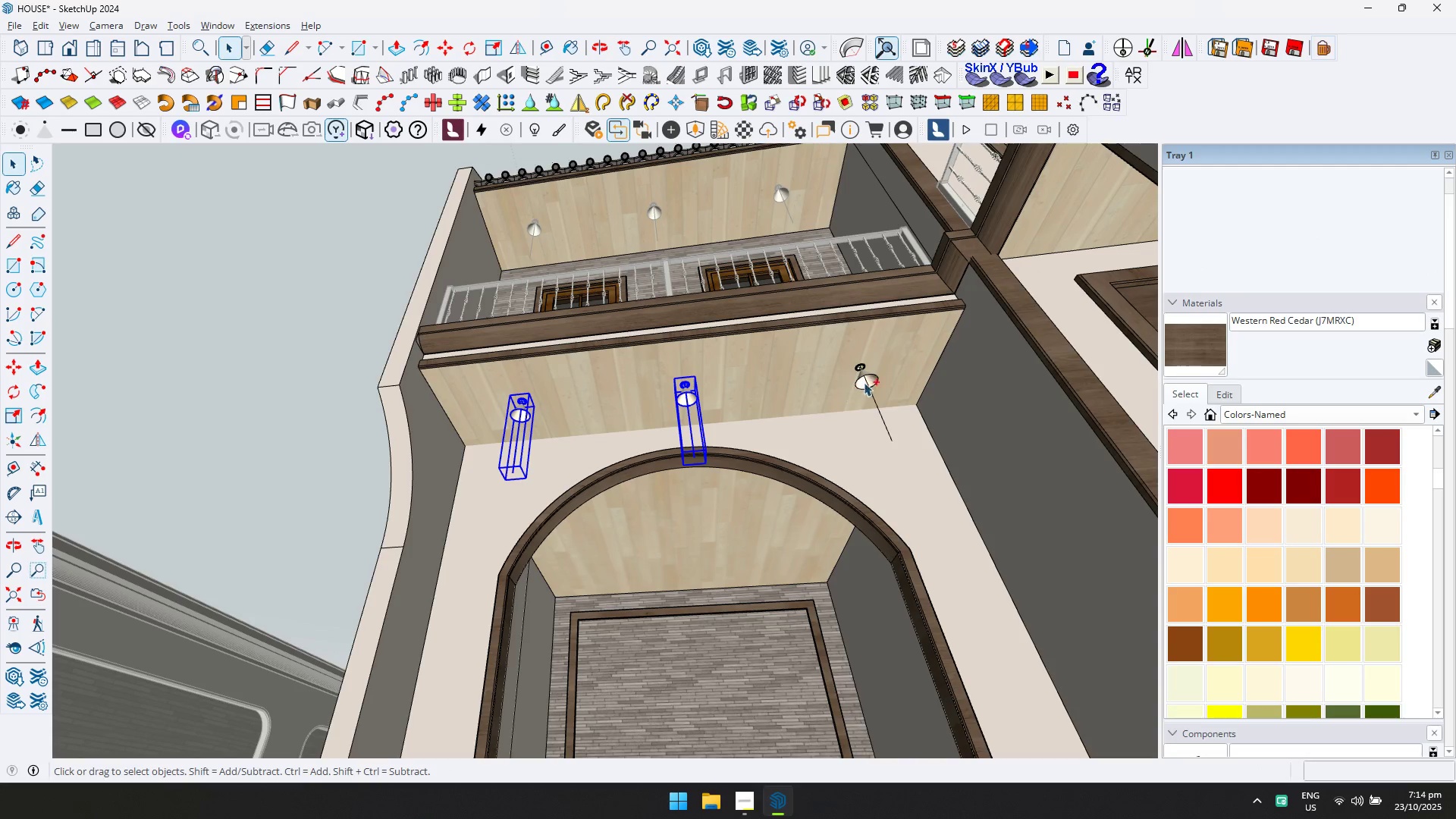 
key(Control+ControlLeft)
 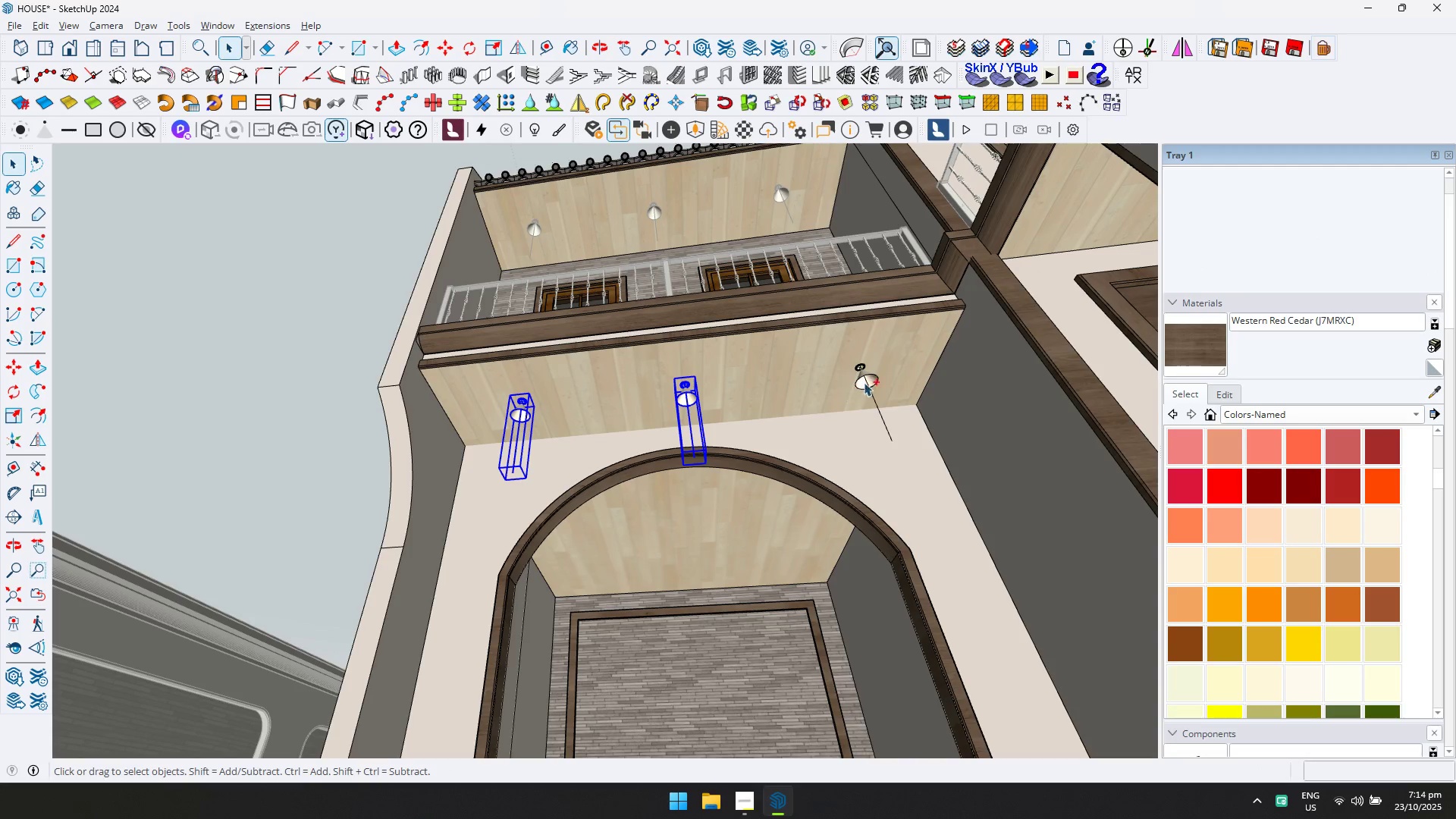 
key(Control+ControlLeft)
 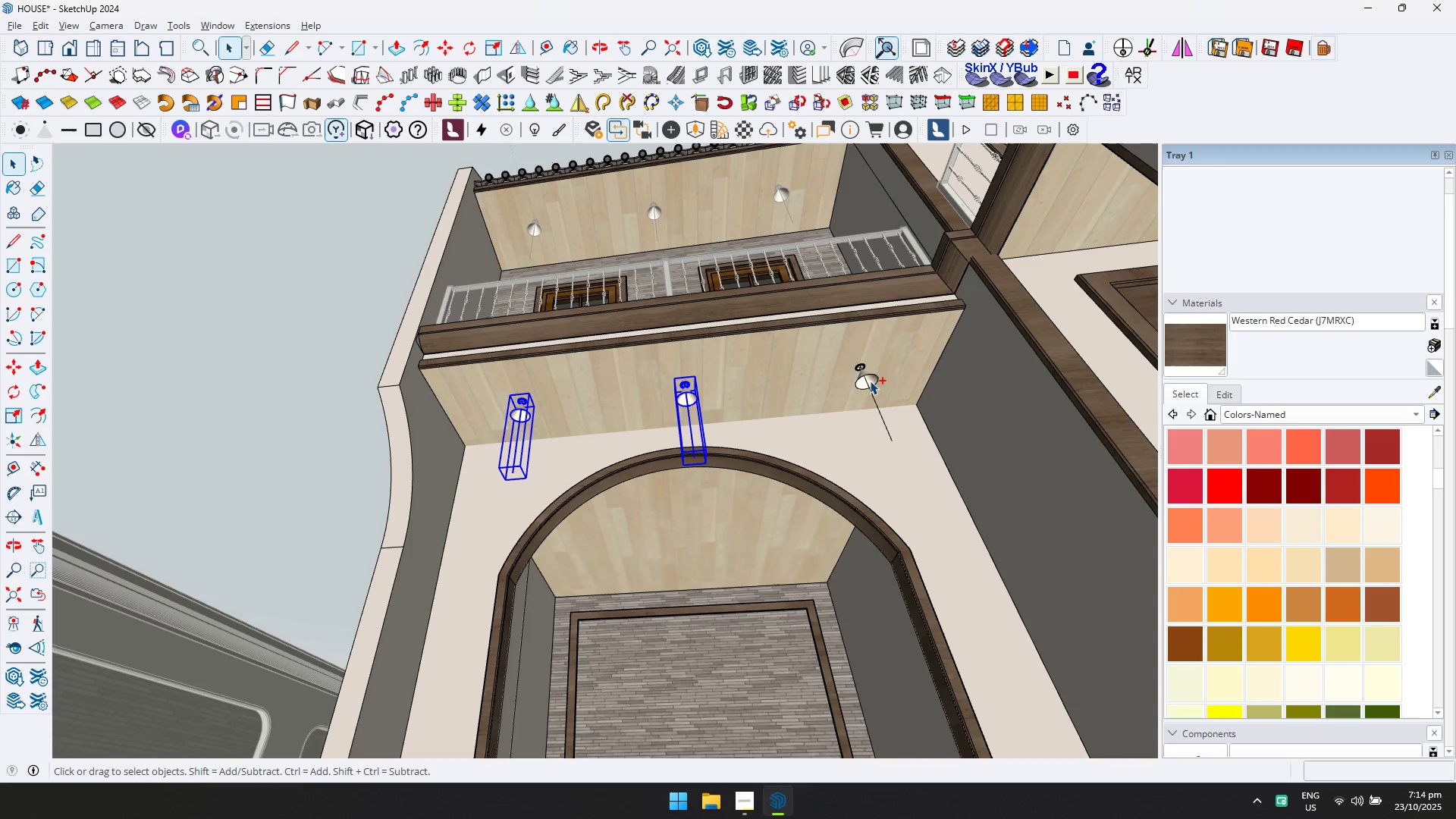 
key(Control+ControlLeft)
 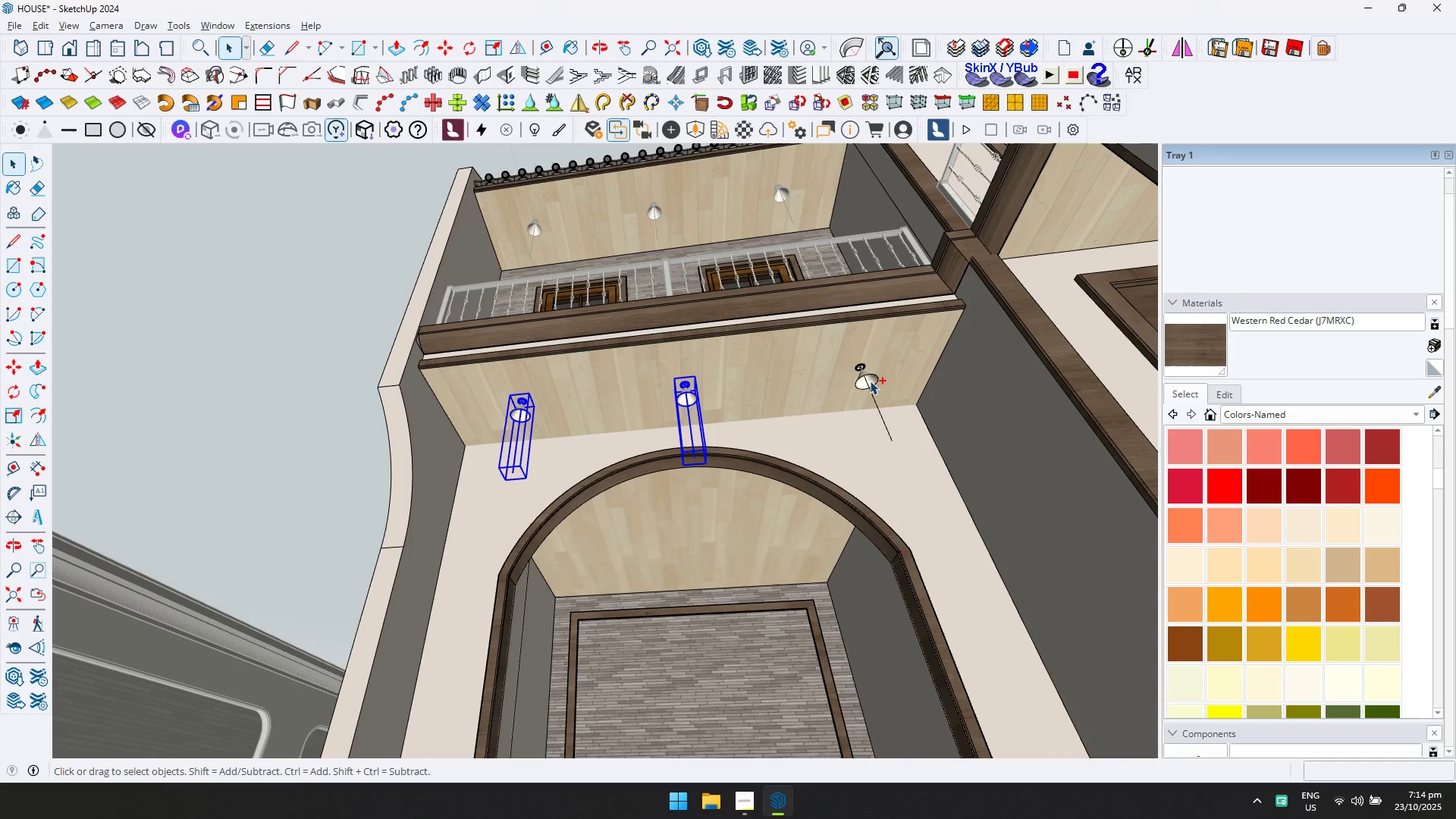 
key(Control+ControlLeft)
 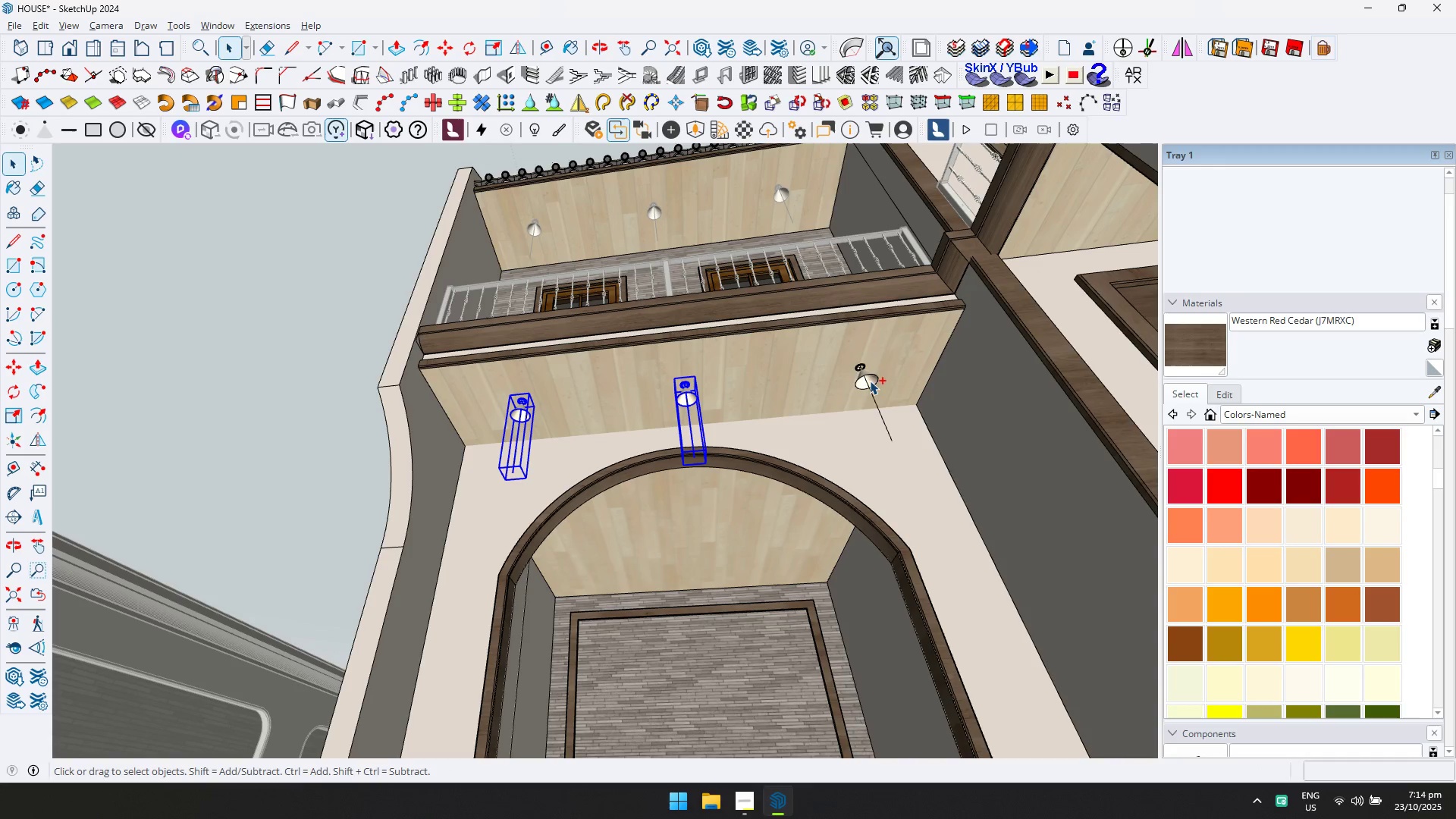 
left_click([870, 381])
 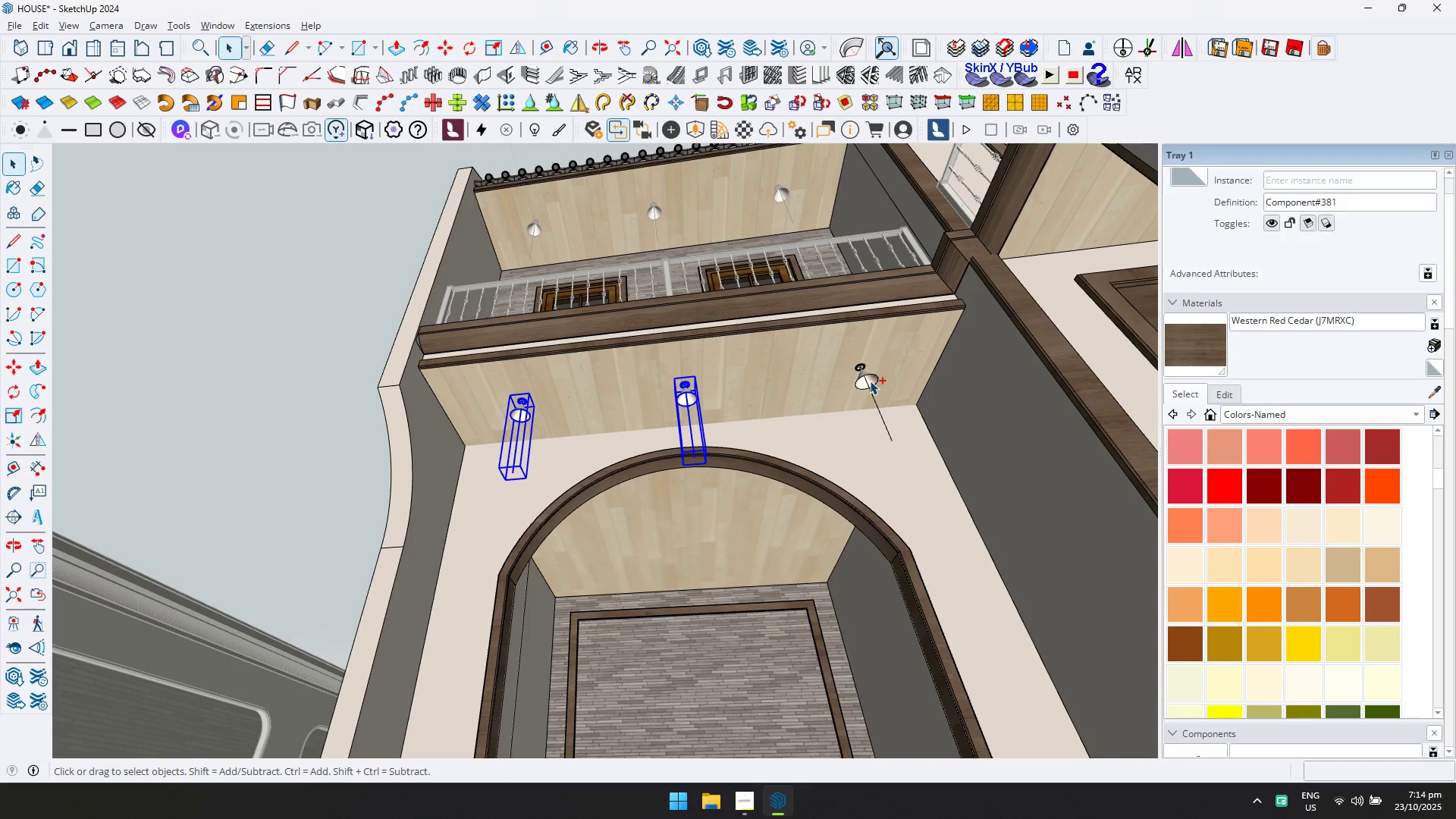 
key(Control+ControlLeft)
 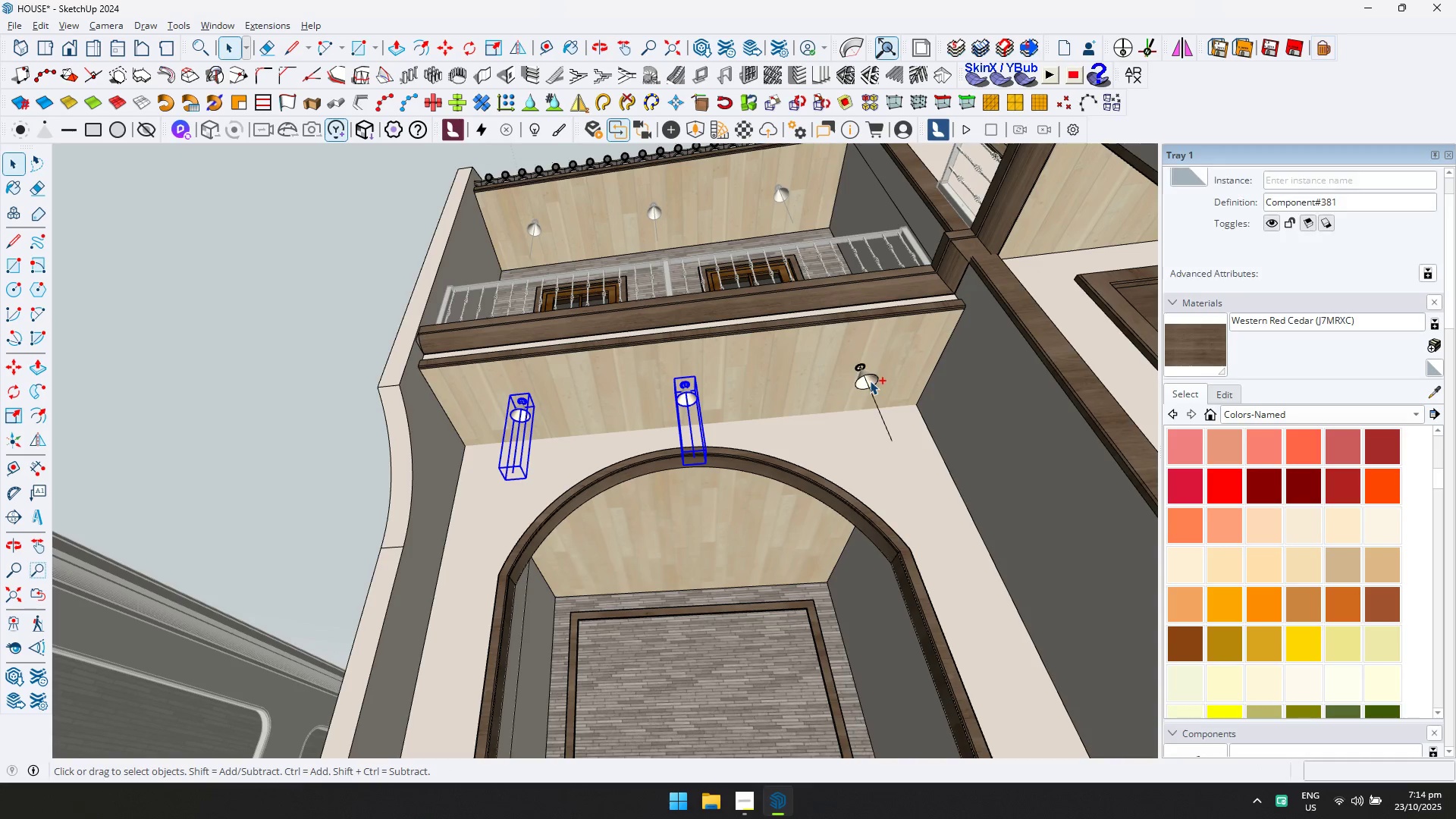 
key(Control+ControlLeft)
 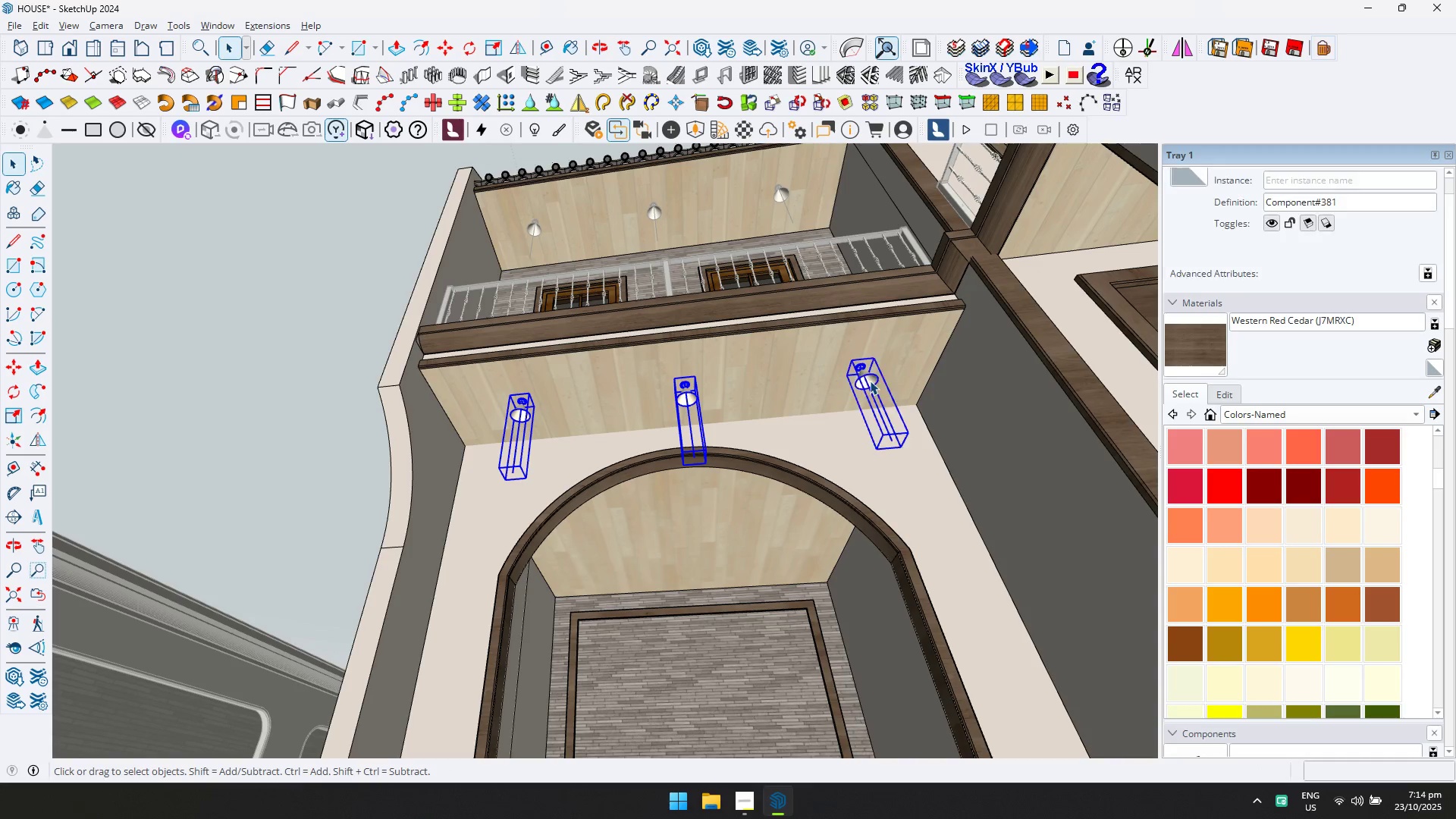 
key(Control+ControlLeft)
 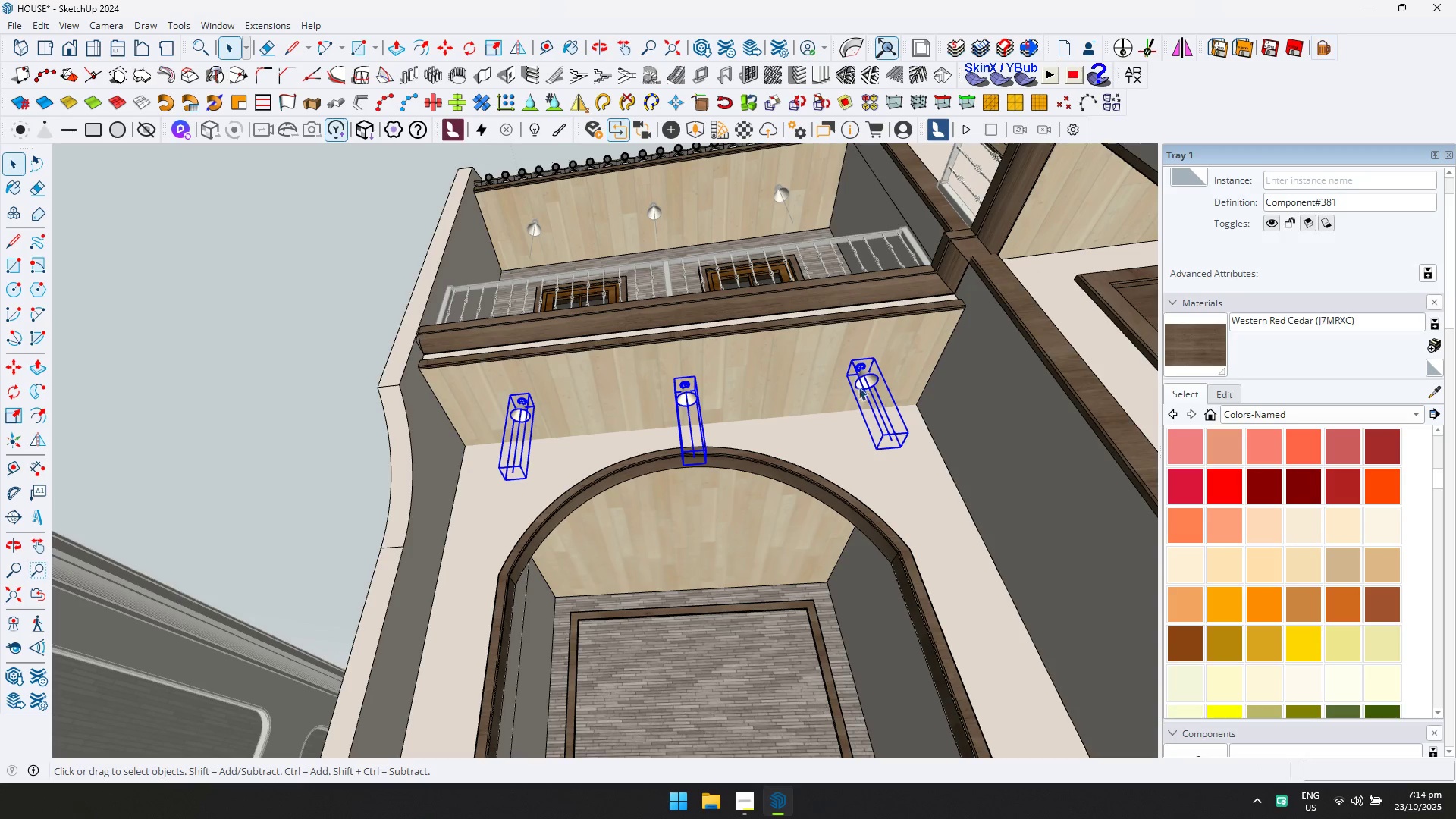 
key(M)
 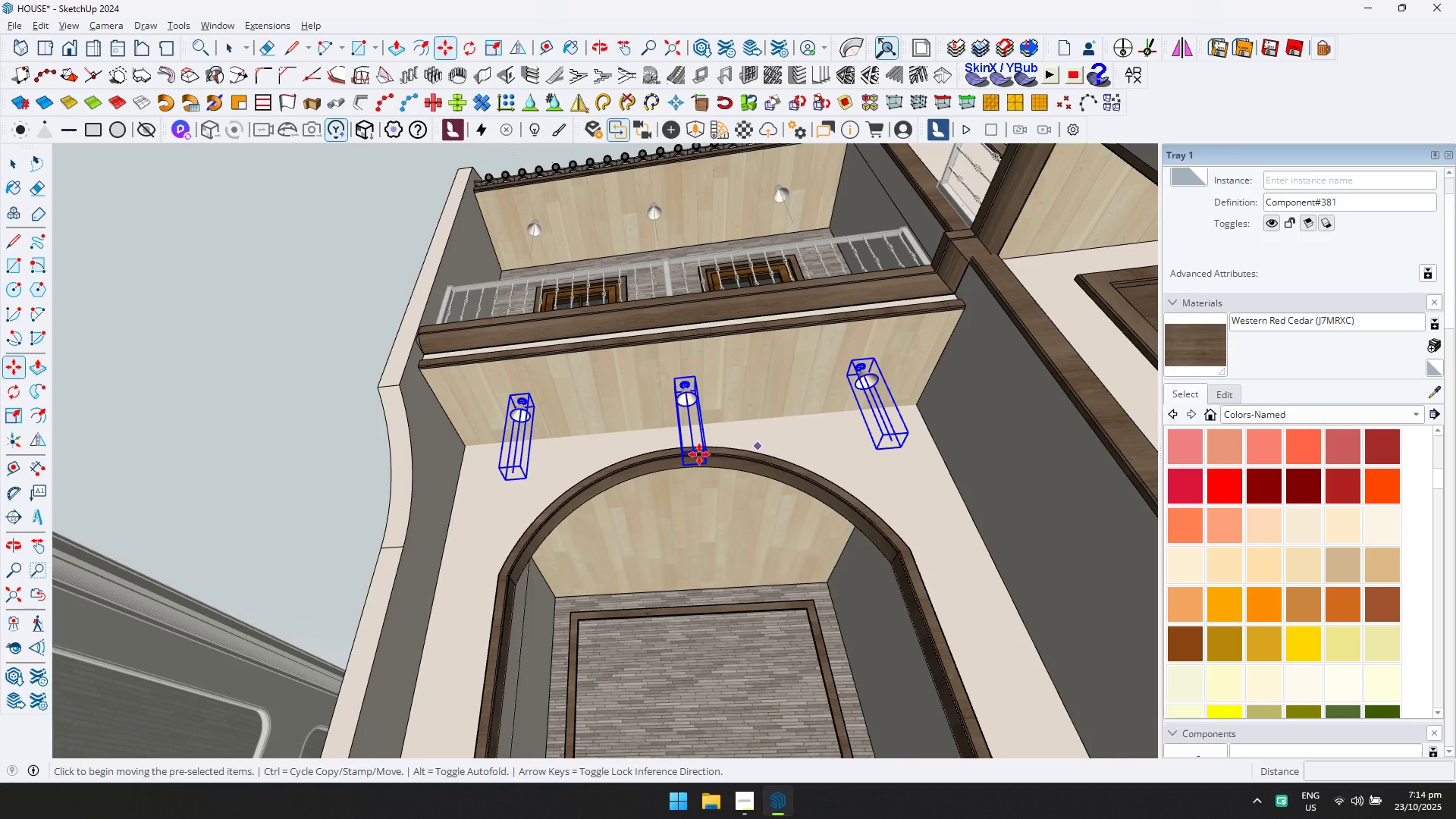 
scroll: coordinate [905, 490], scroll_direction: up, amount: 6.0
 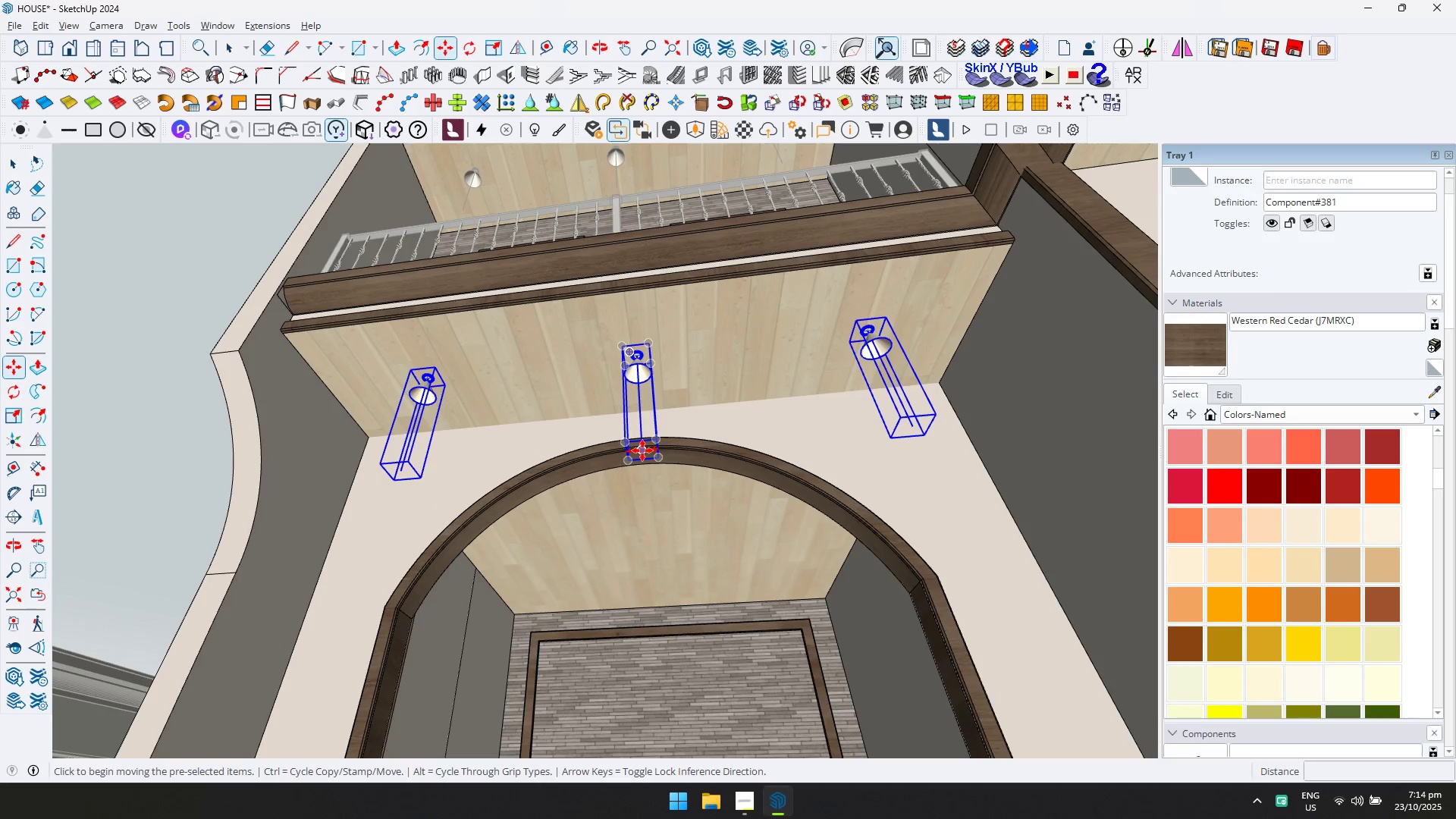 
left_click([642, 450])
 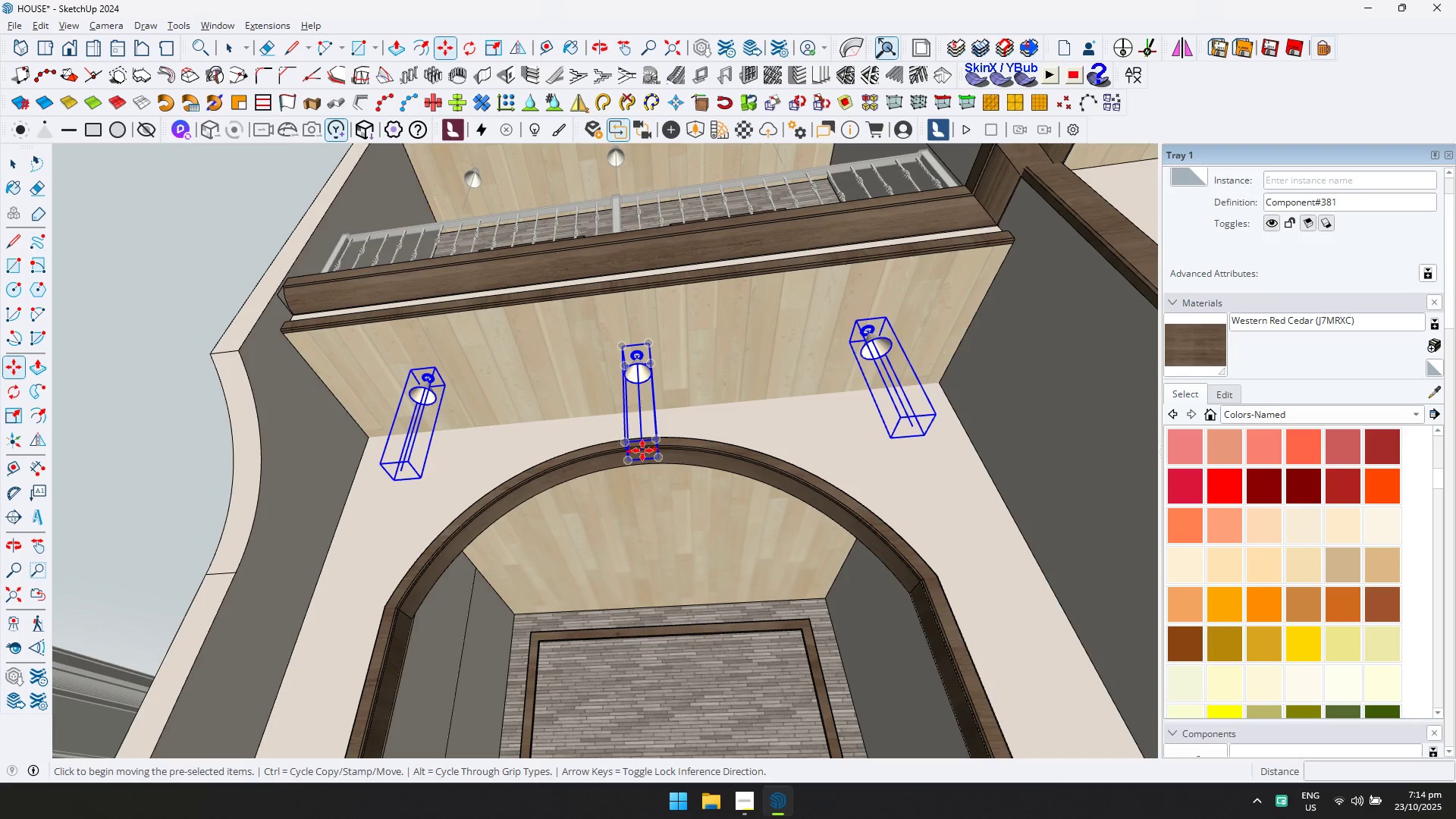 
key(ArrowLeft)
 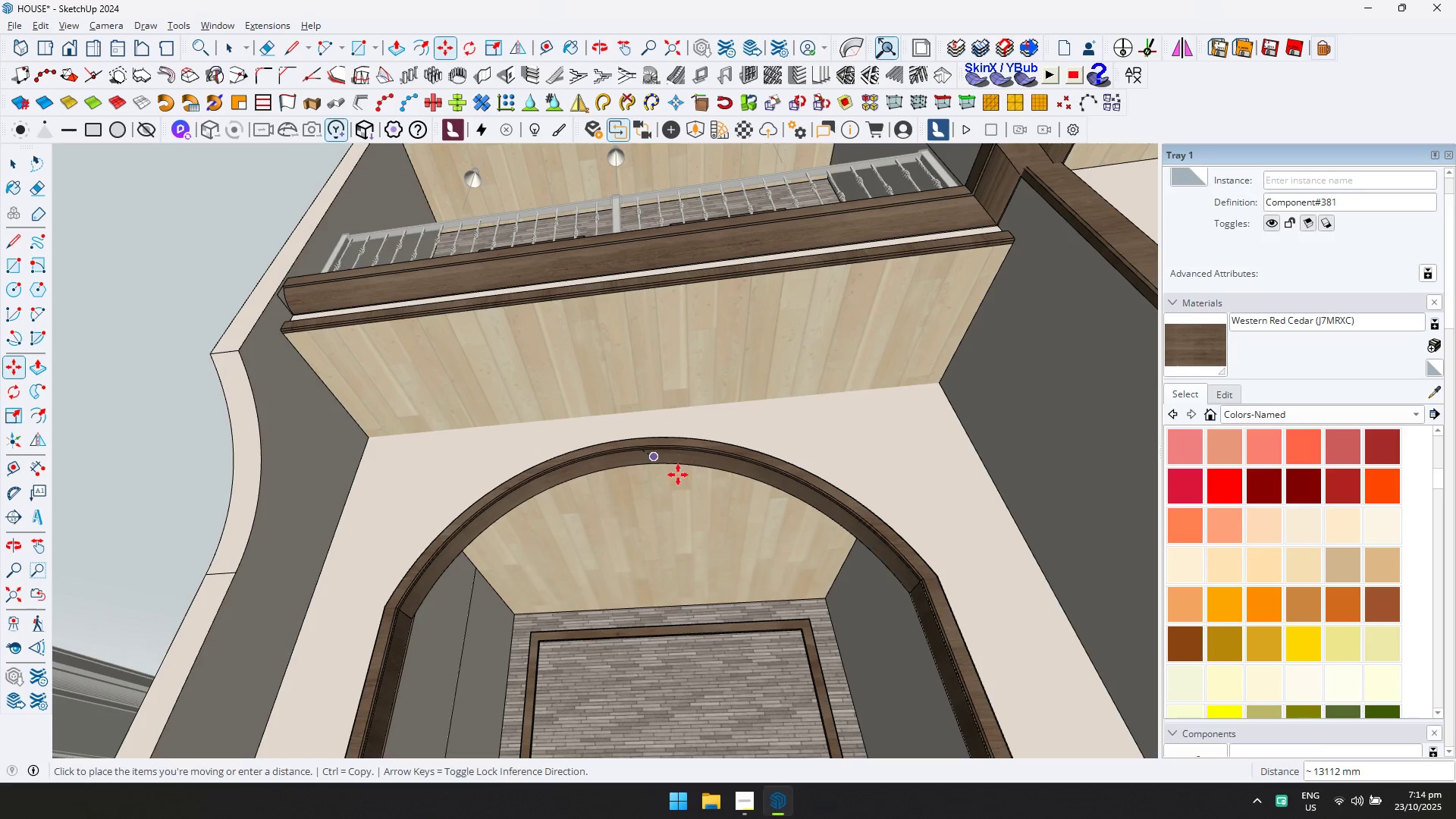 
key(ArrowRight)
 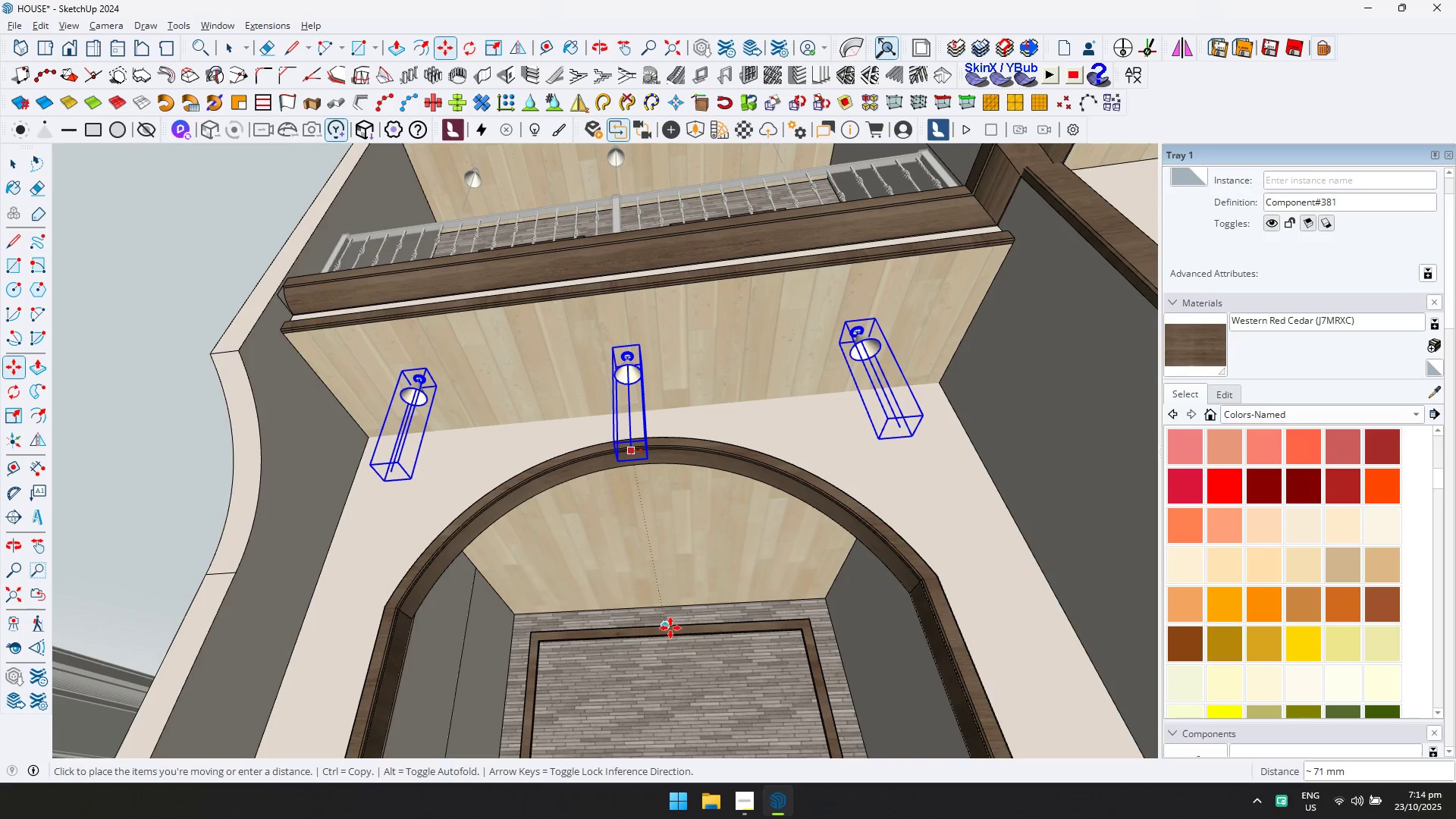 
left_click([670, 629])
 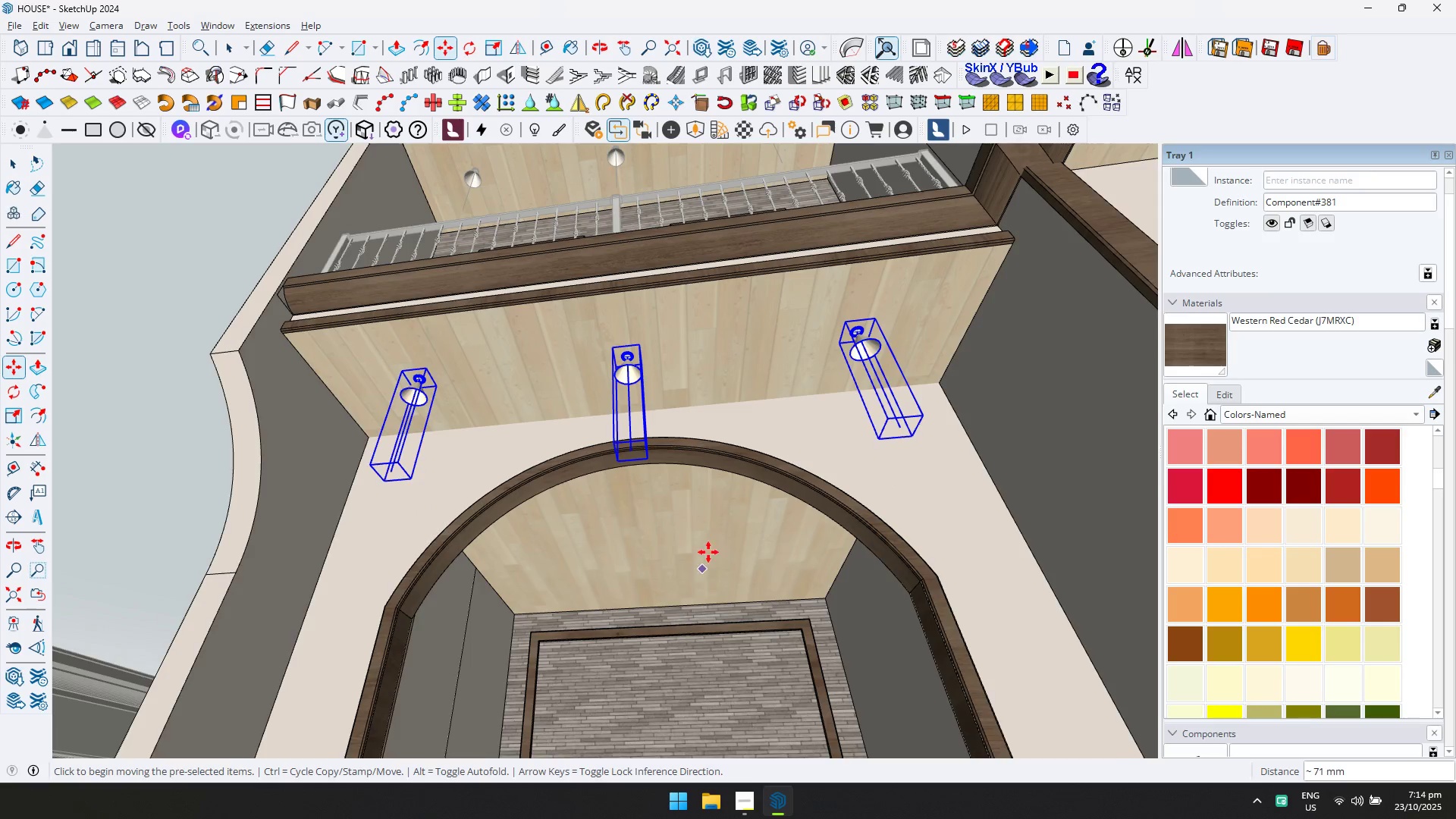 
scroll: coordinate [732, 483], scroll_direction: down, amount: 7.0
 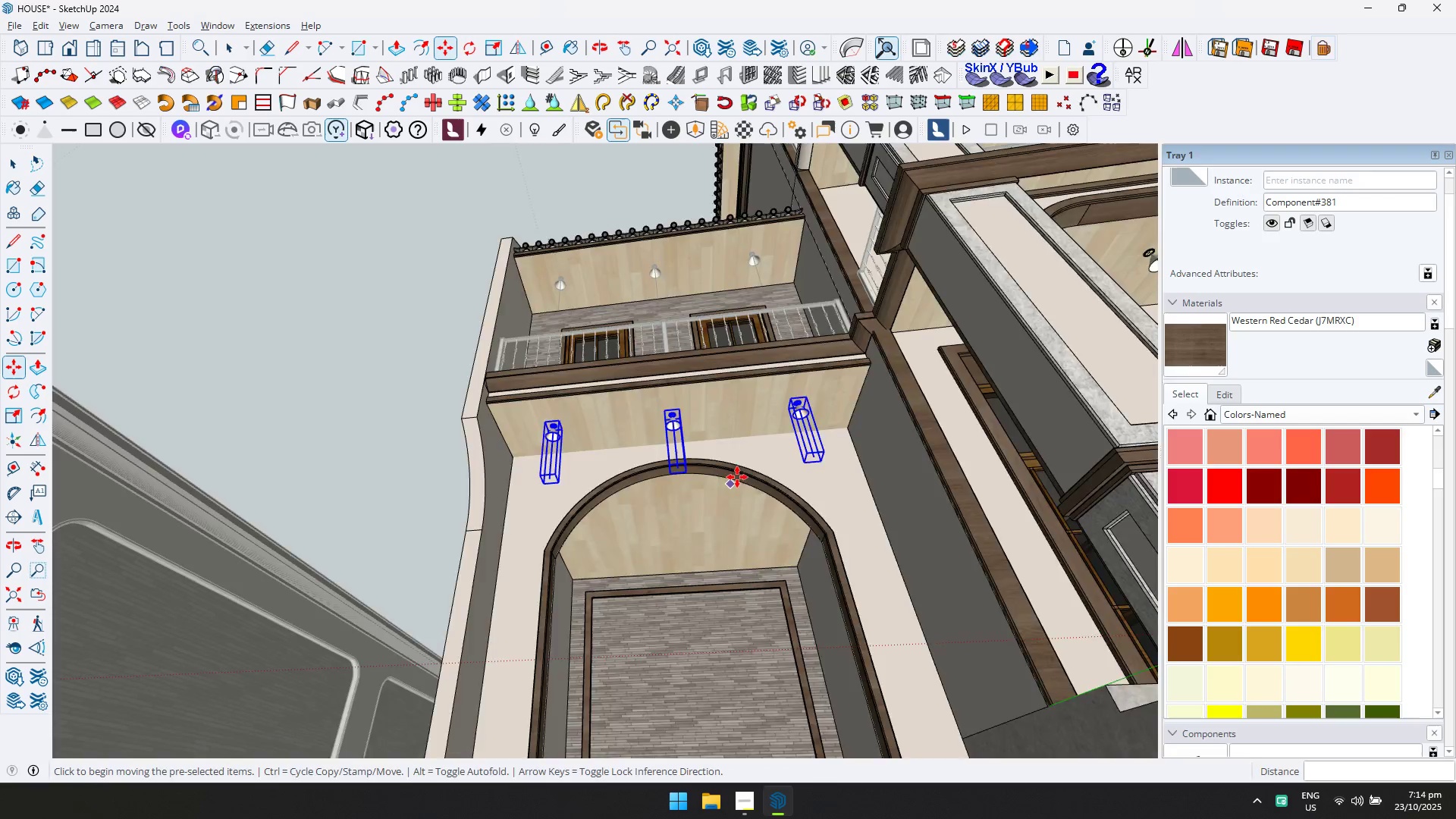 
key(Space)
 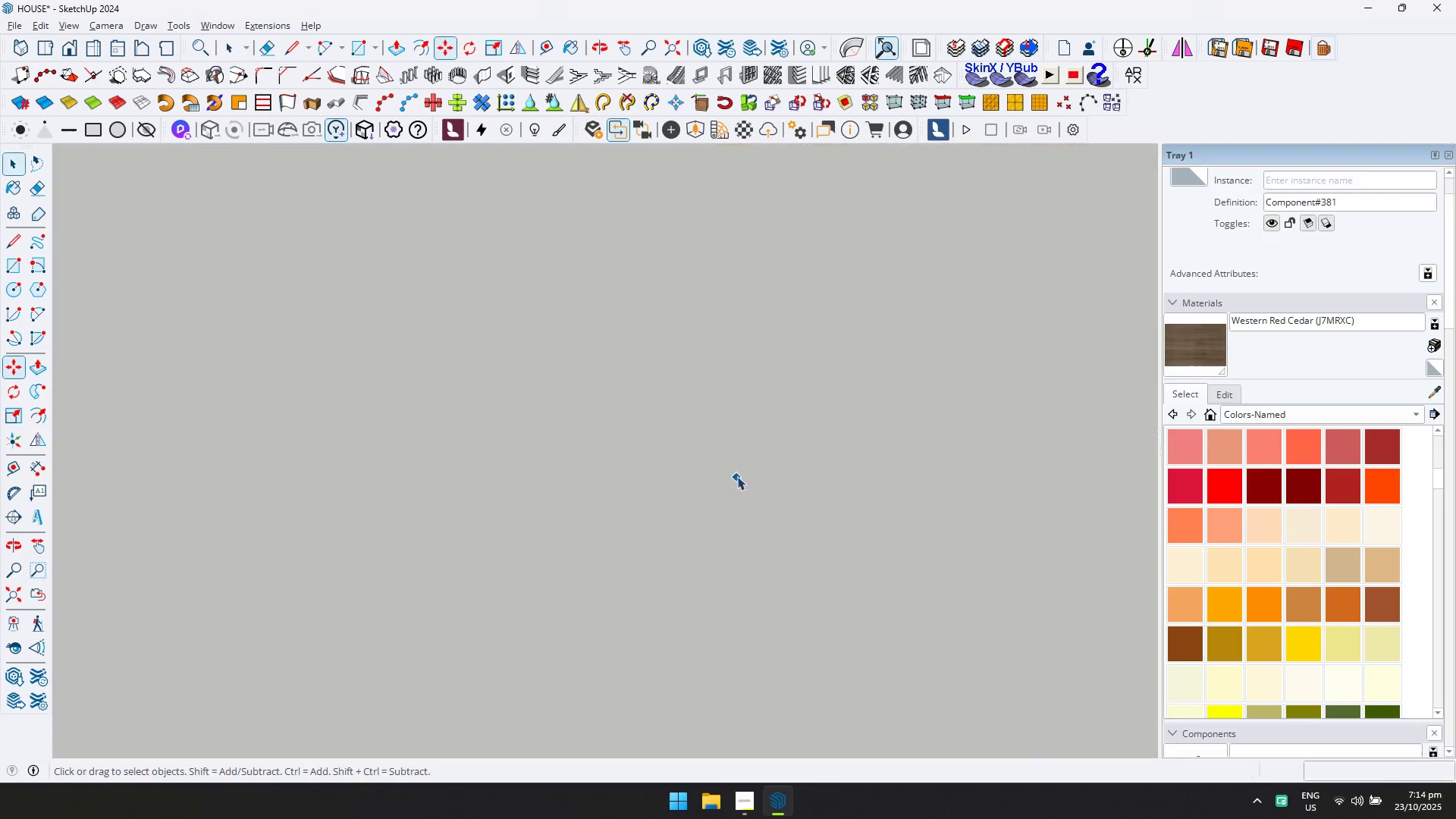 
key(Escape)
 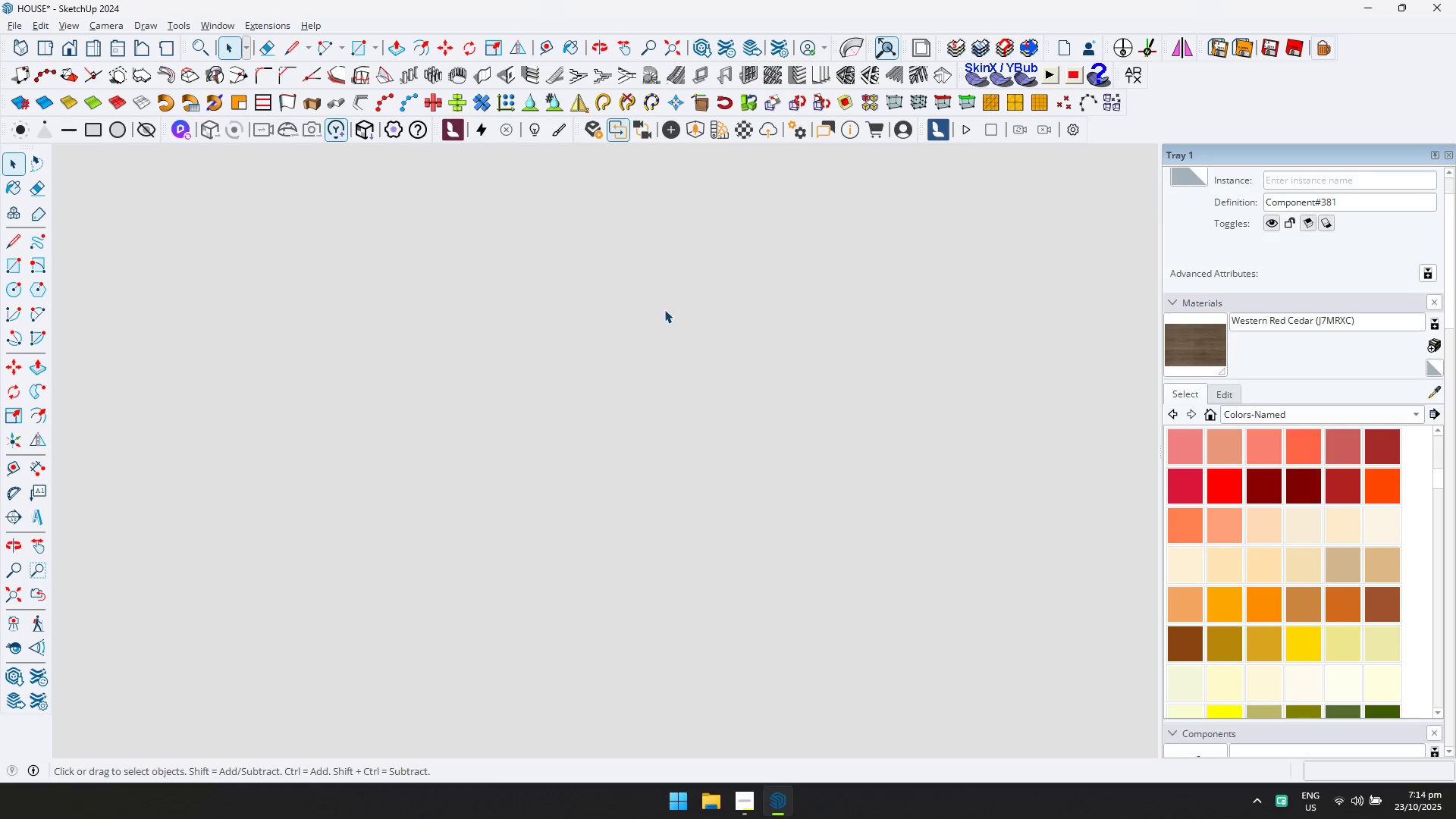 
scroll: coordinate [673, 400], scroll_direction: up, amount: 7.0
 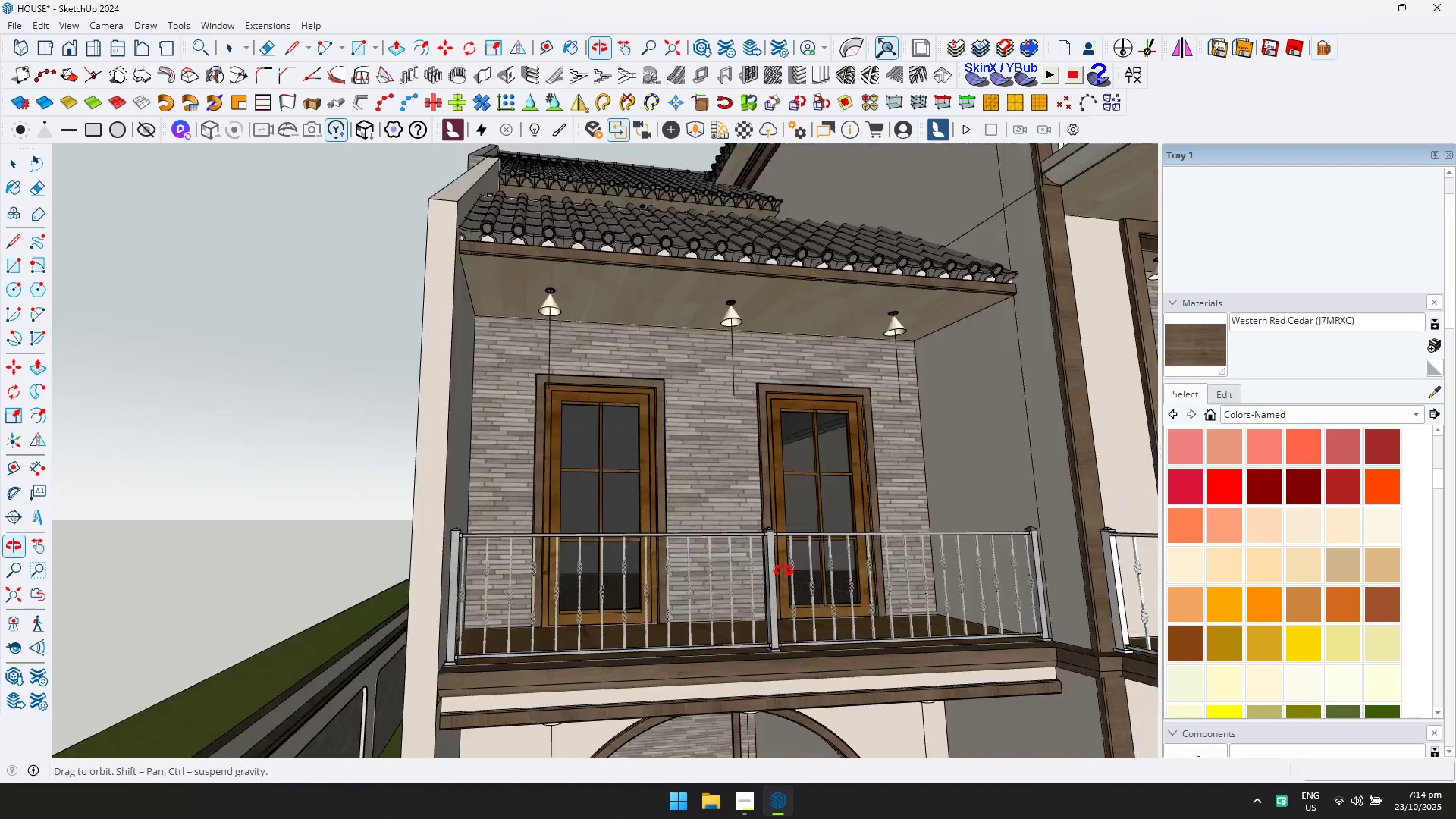 
hold_key(key=ShiftLeft, duration=0.49)
 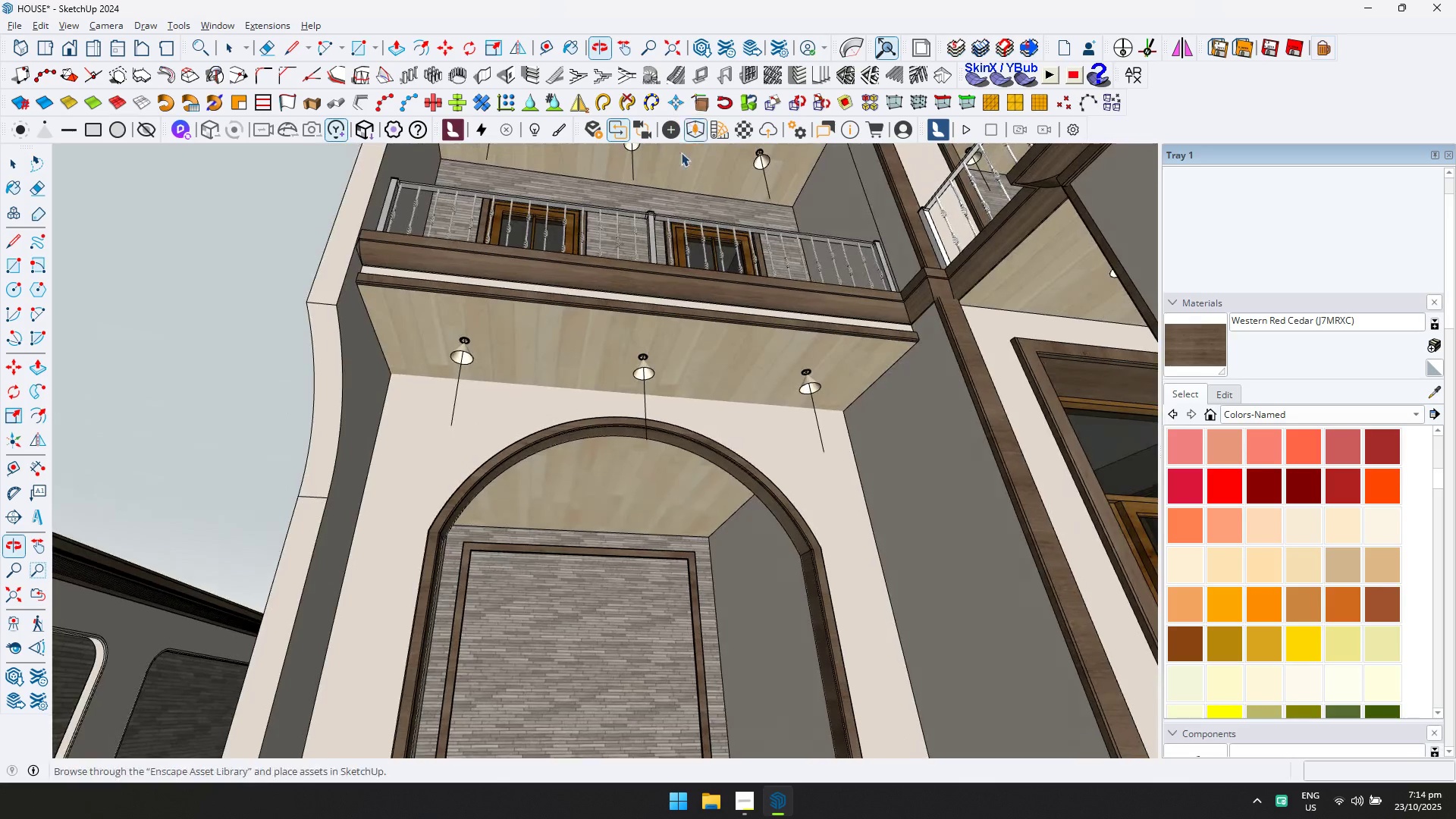 
hold_key(key=ShiftLeft, duration=0.37)
 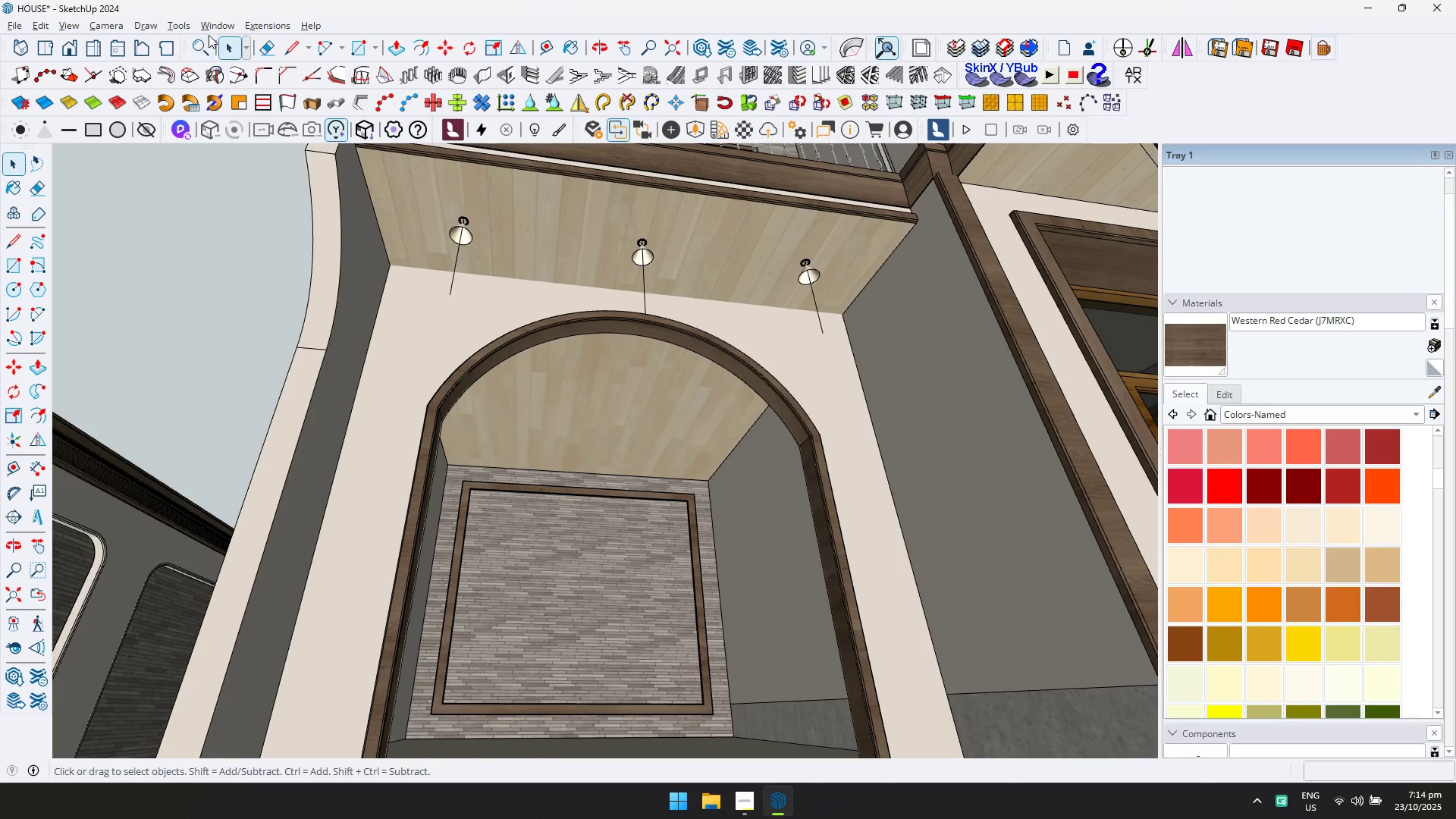 
double_click([210, 24])
 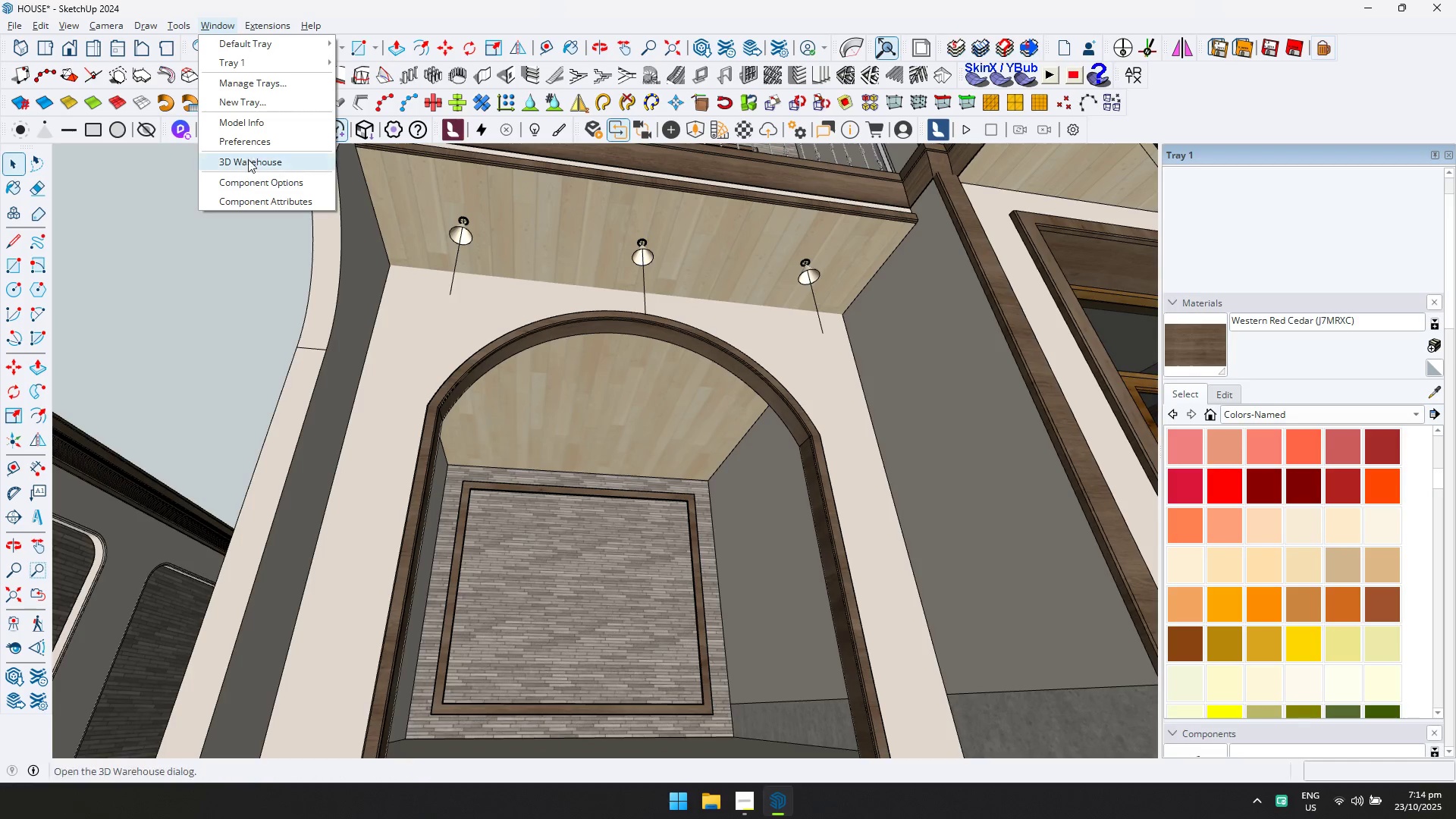 
left_click([248, 162])
 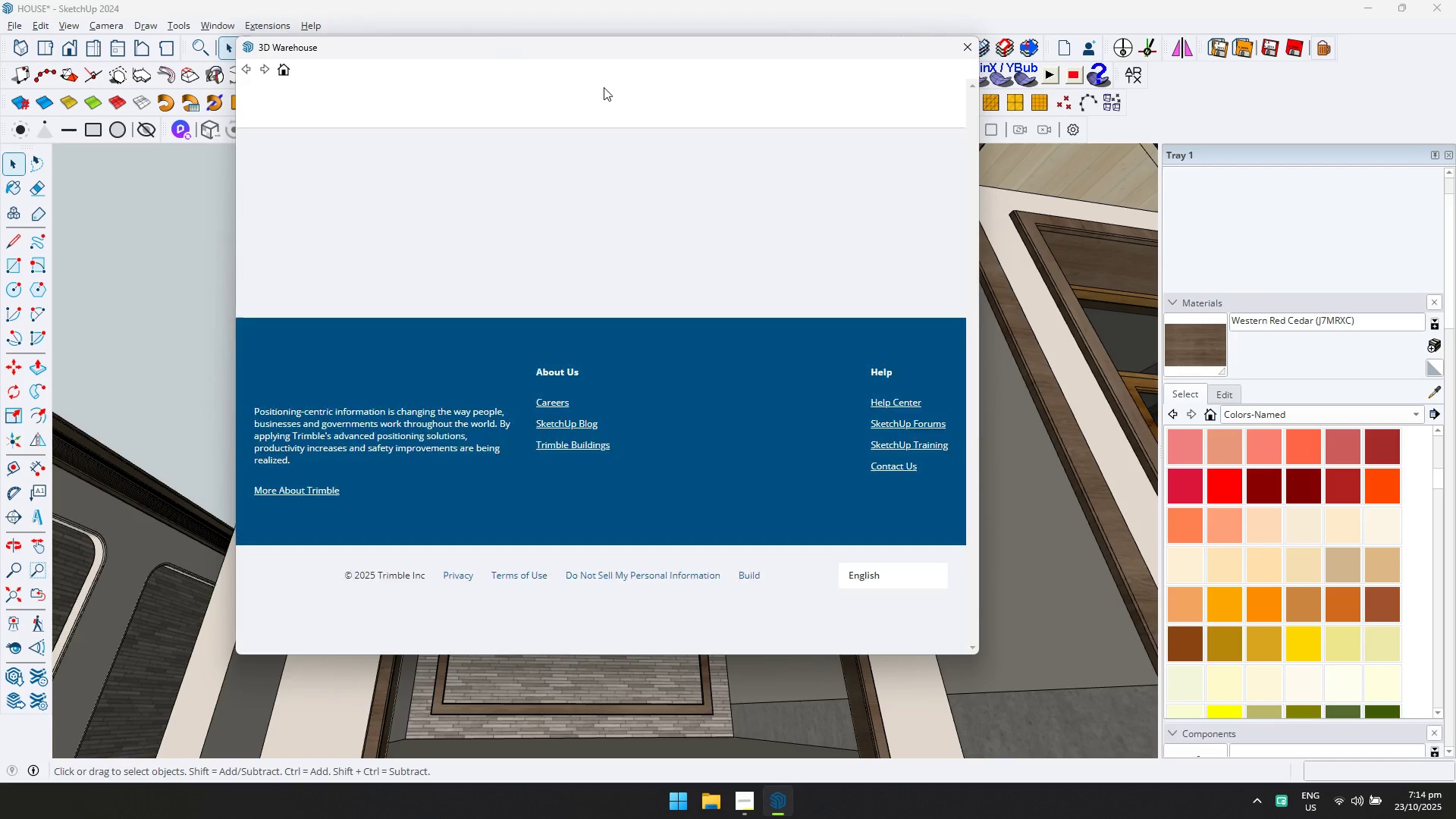 
left_click([596, 96])
 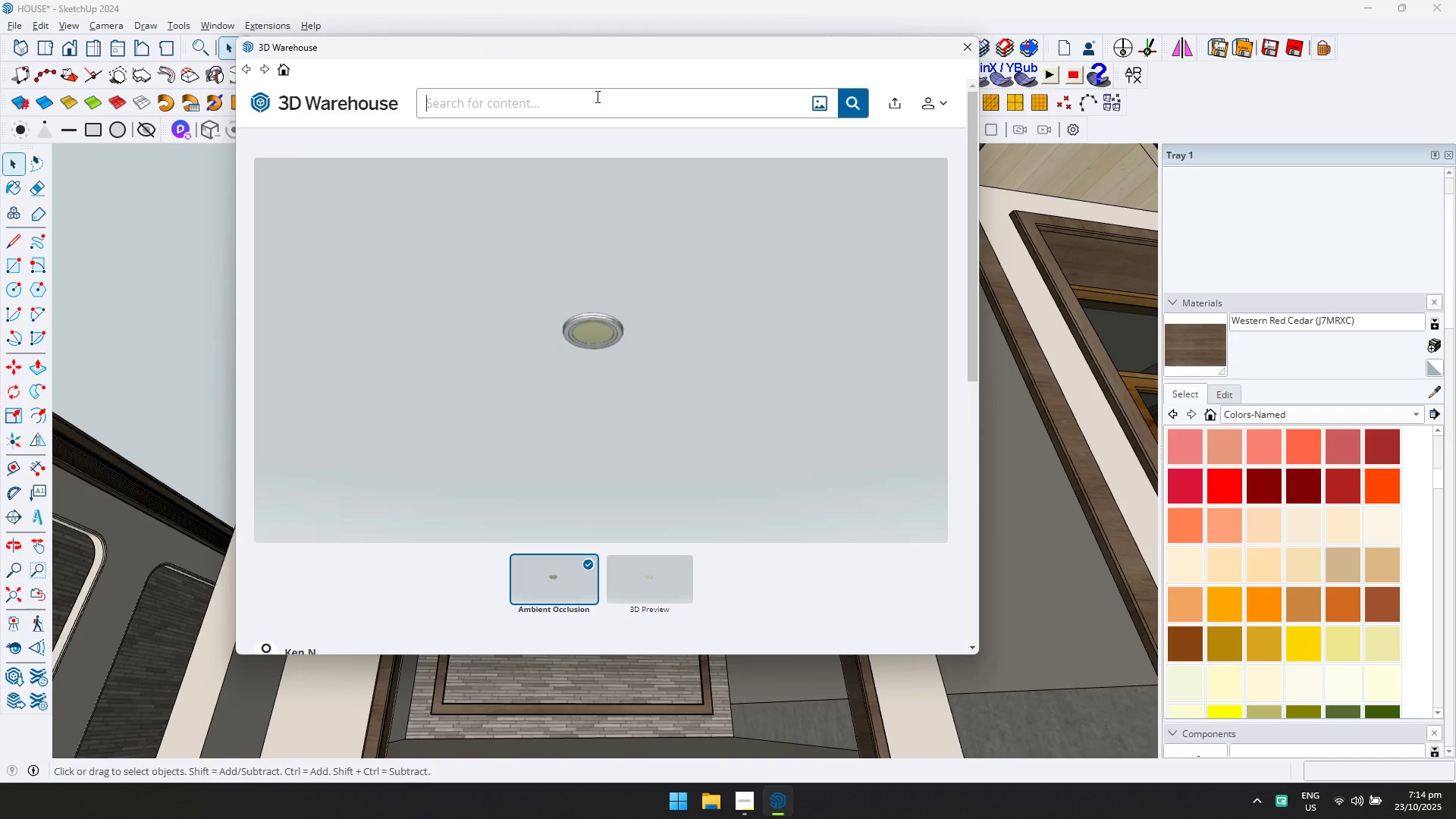 
type(flo)
key(Backspace)
type(ru)
key(Backspace)
key(Backspace)
type(uorescent bulb)
 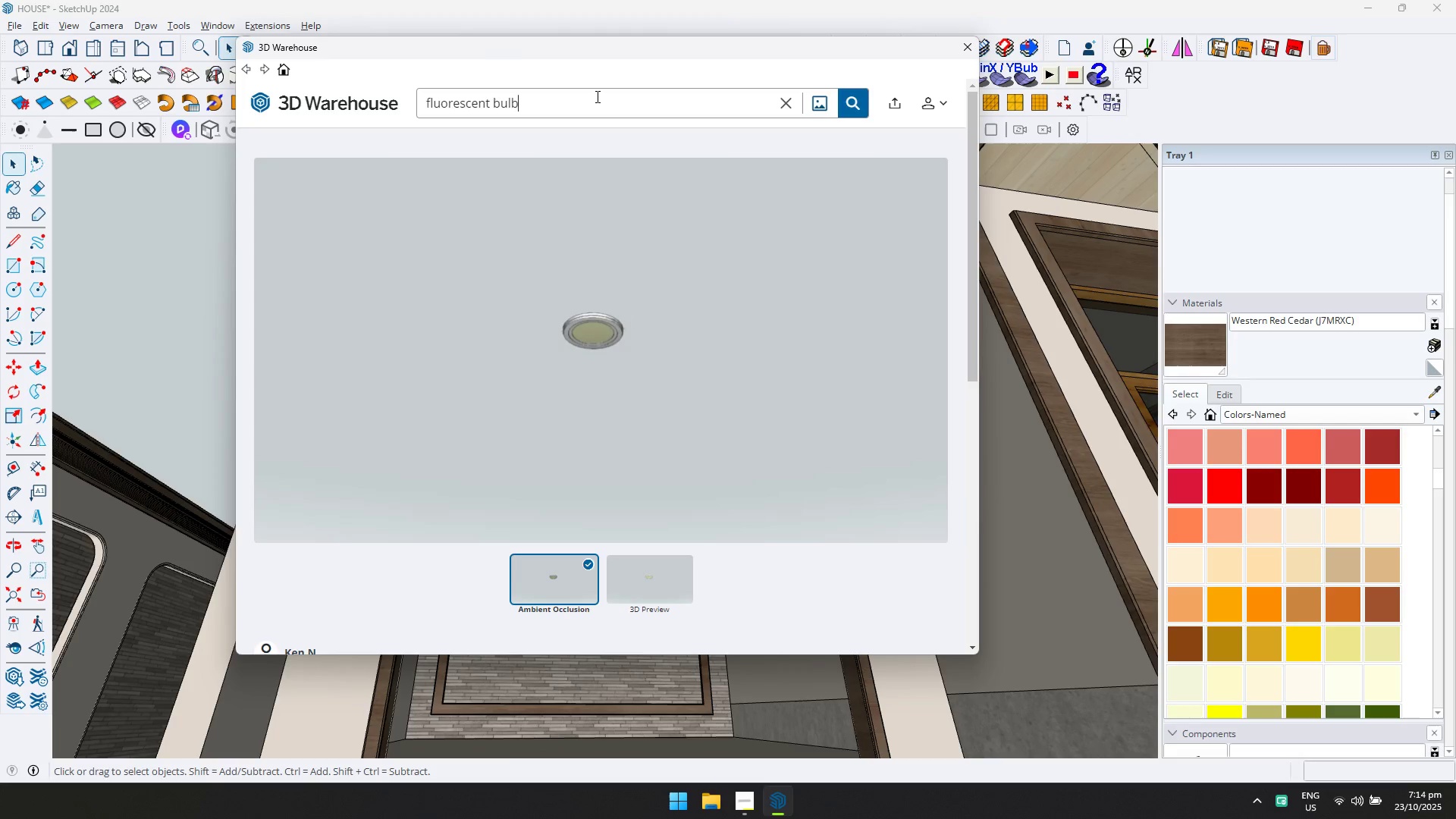 
key(Enter)
 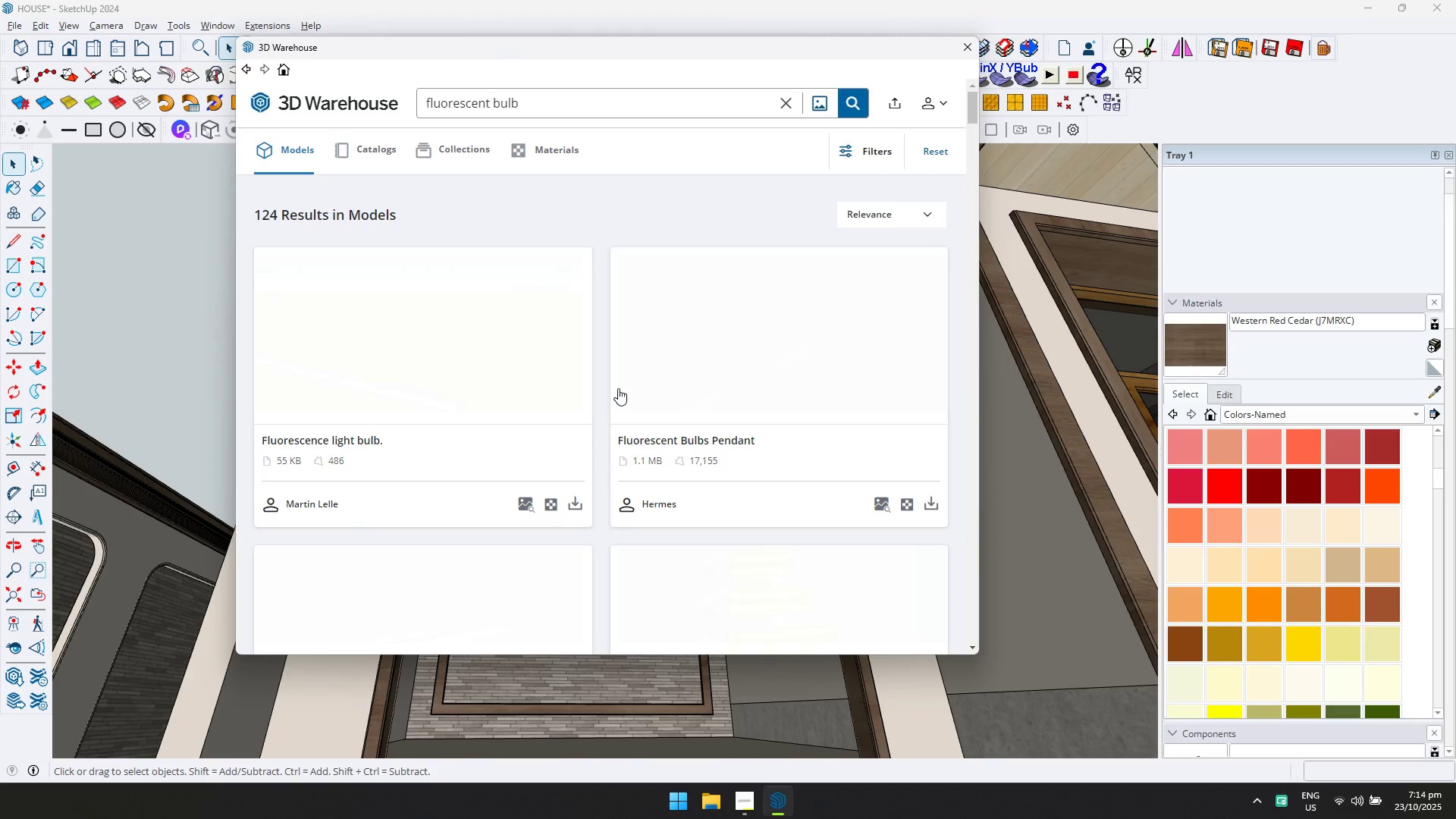 
scroll: coordinate [517, 398], scroll_direction: down, amount: 1.0
 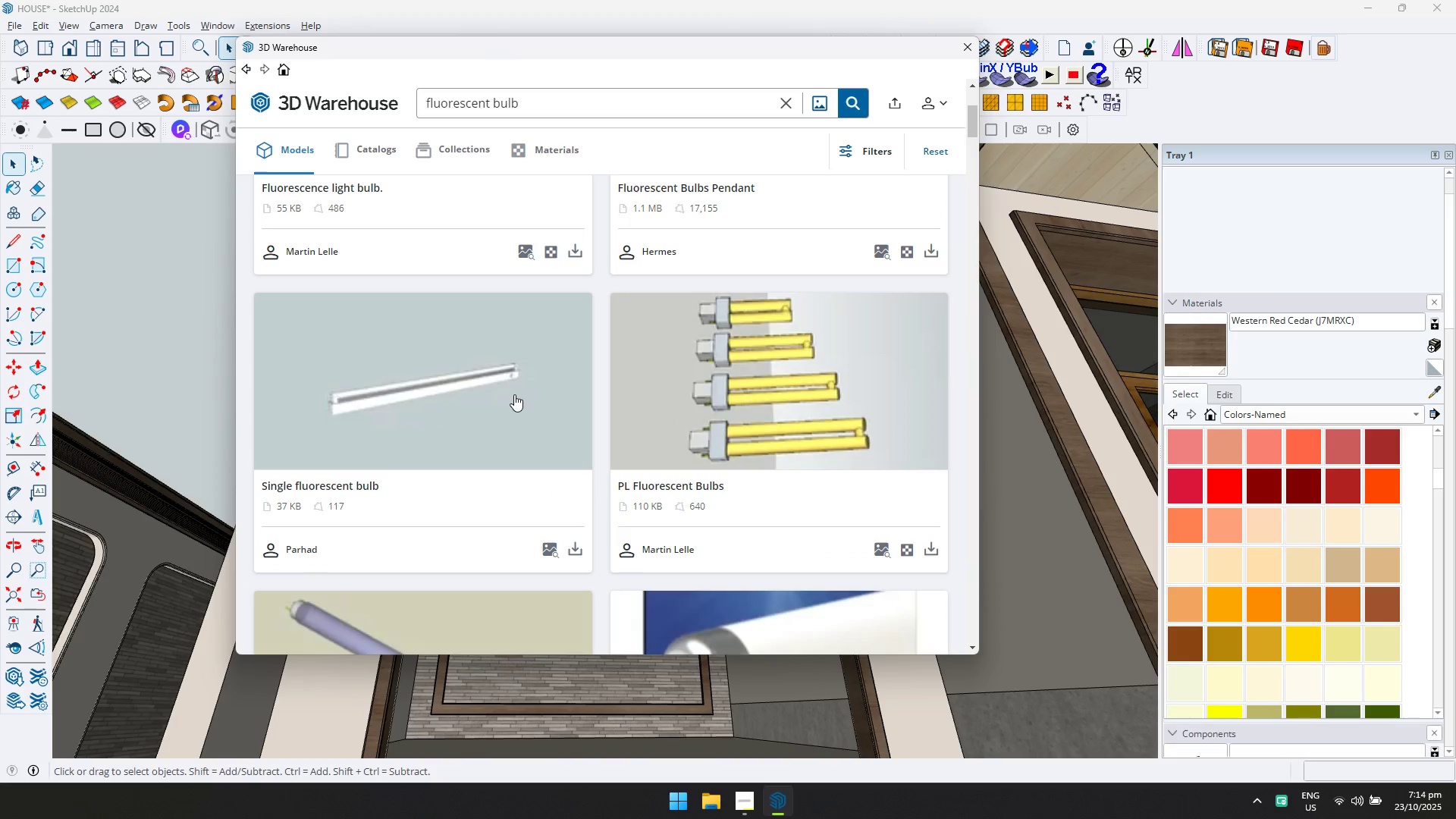 
left_click([514, 394])
 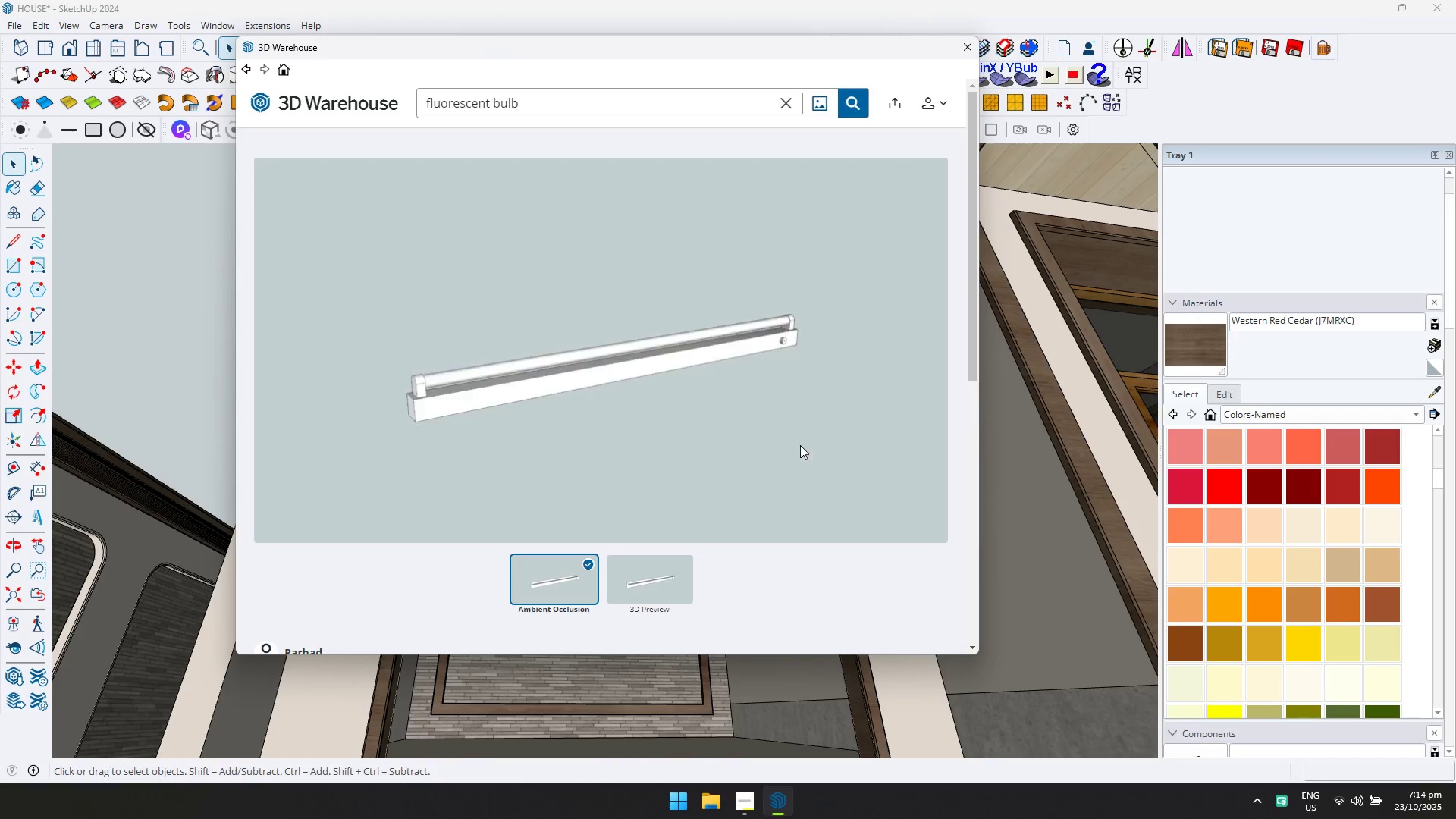 
scroll: coordinate [821, 467], scroll_direction: down, amount: 1.0
 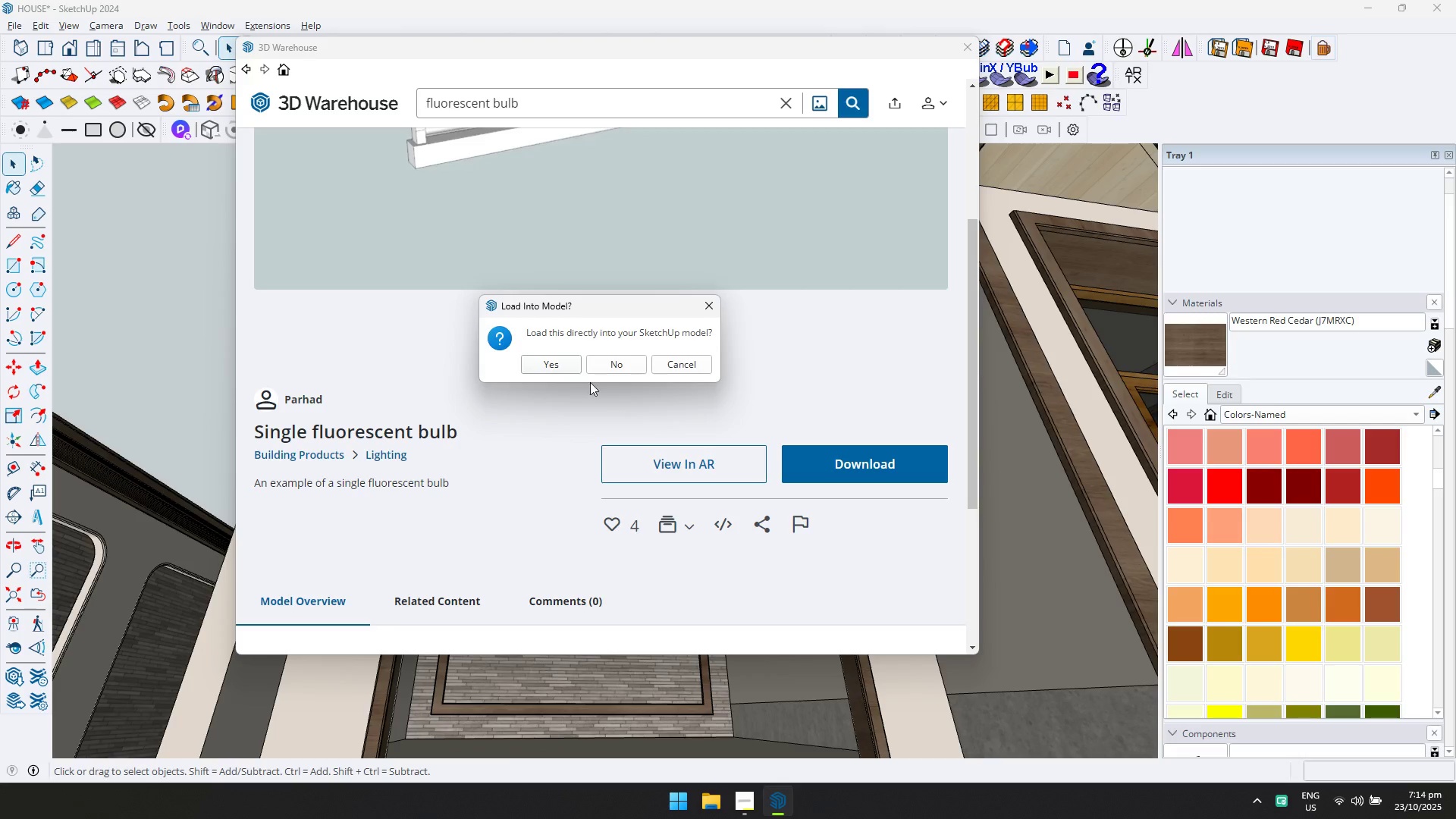 
left_click([562, 364])
 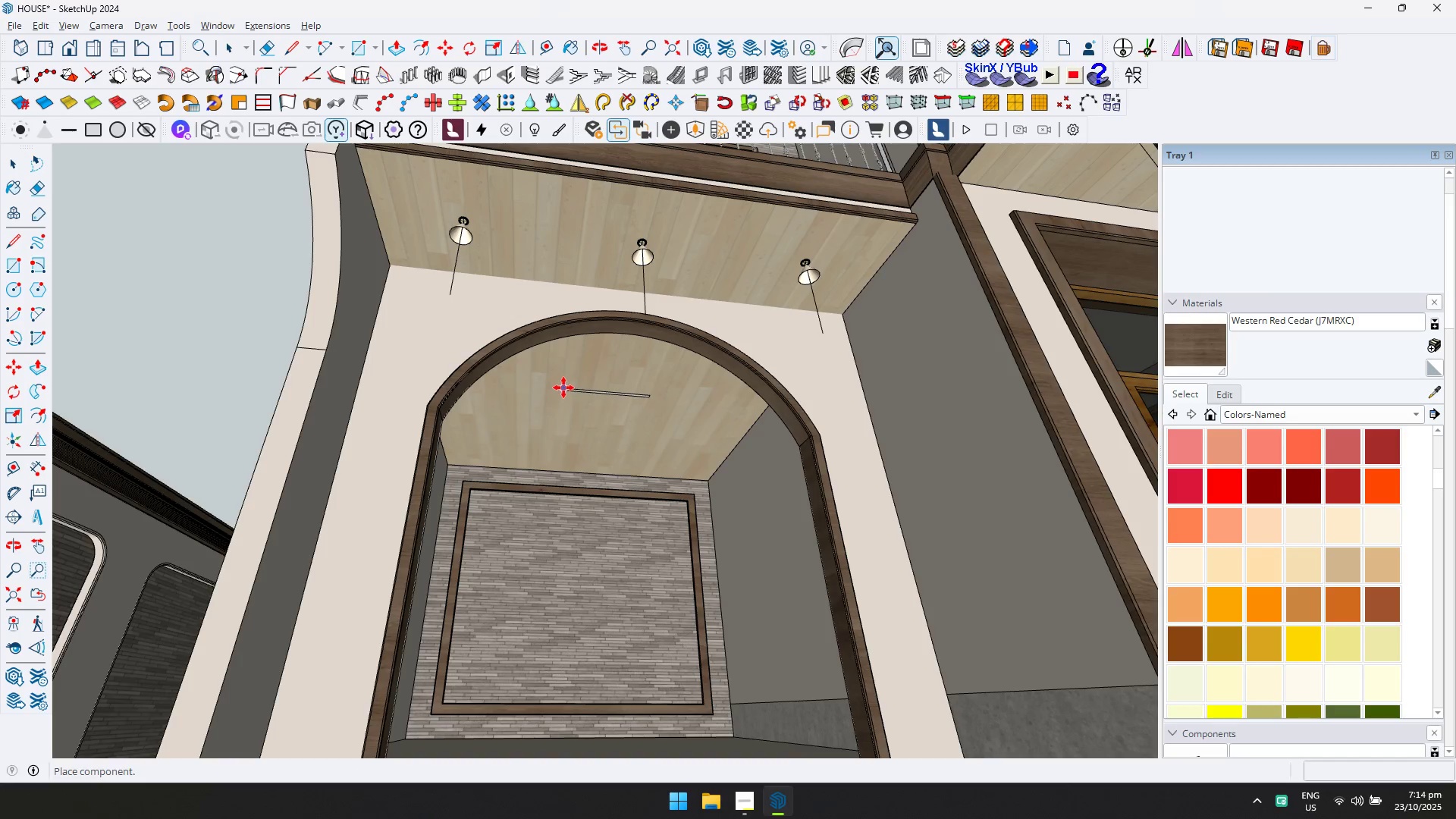 
scroll: coordinate [651, 388], scroll_direction: up, amount: 15.0
 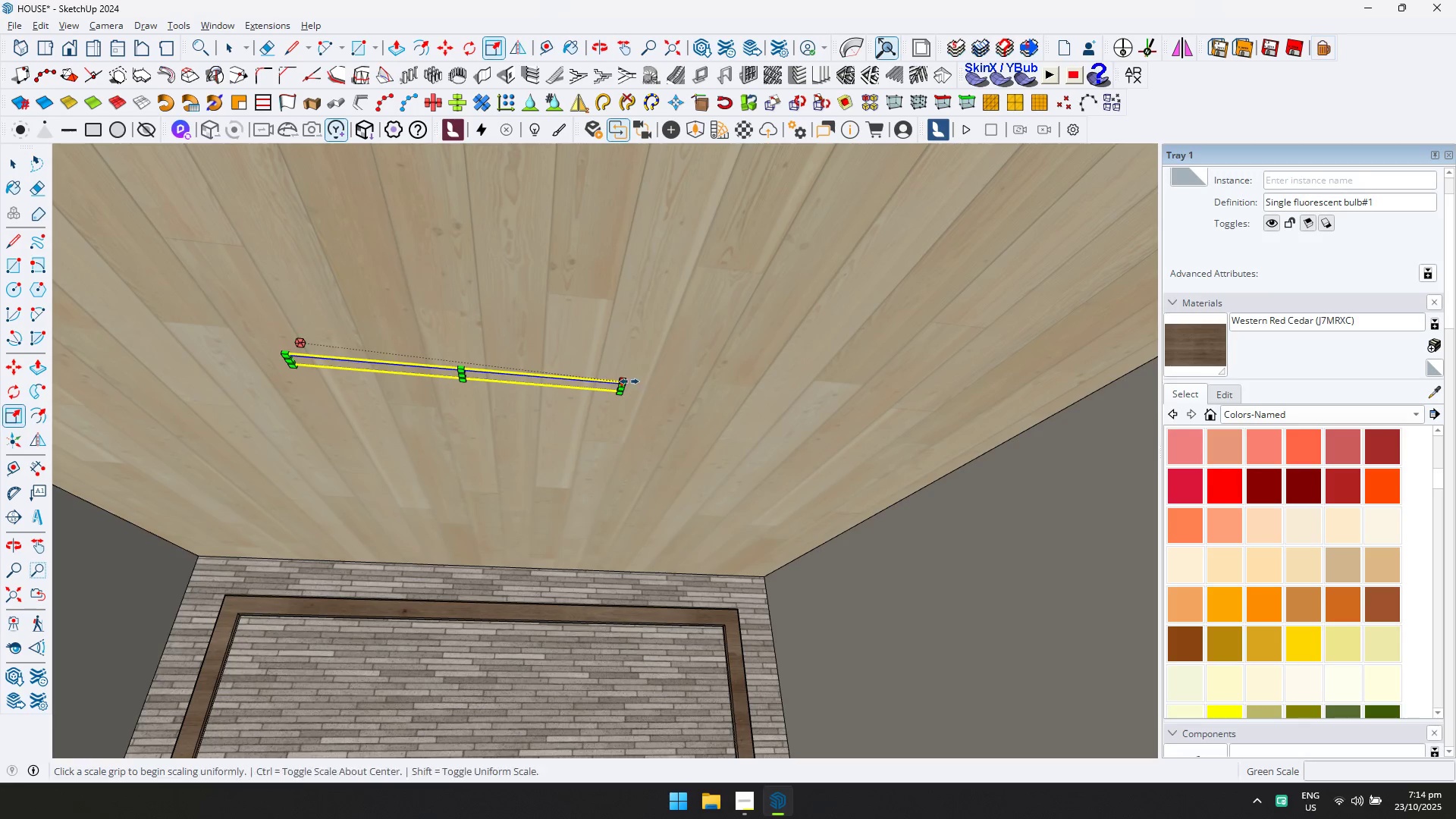 
key(S)
 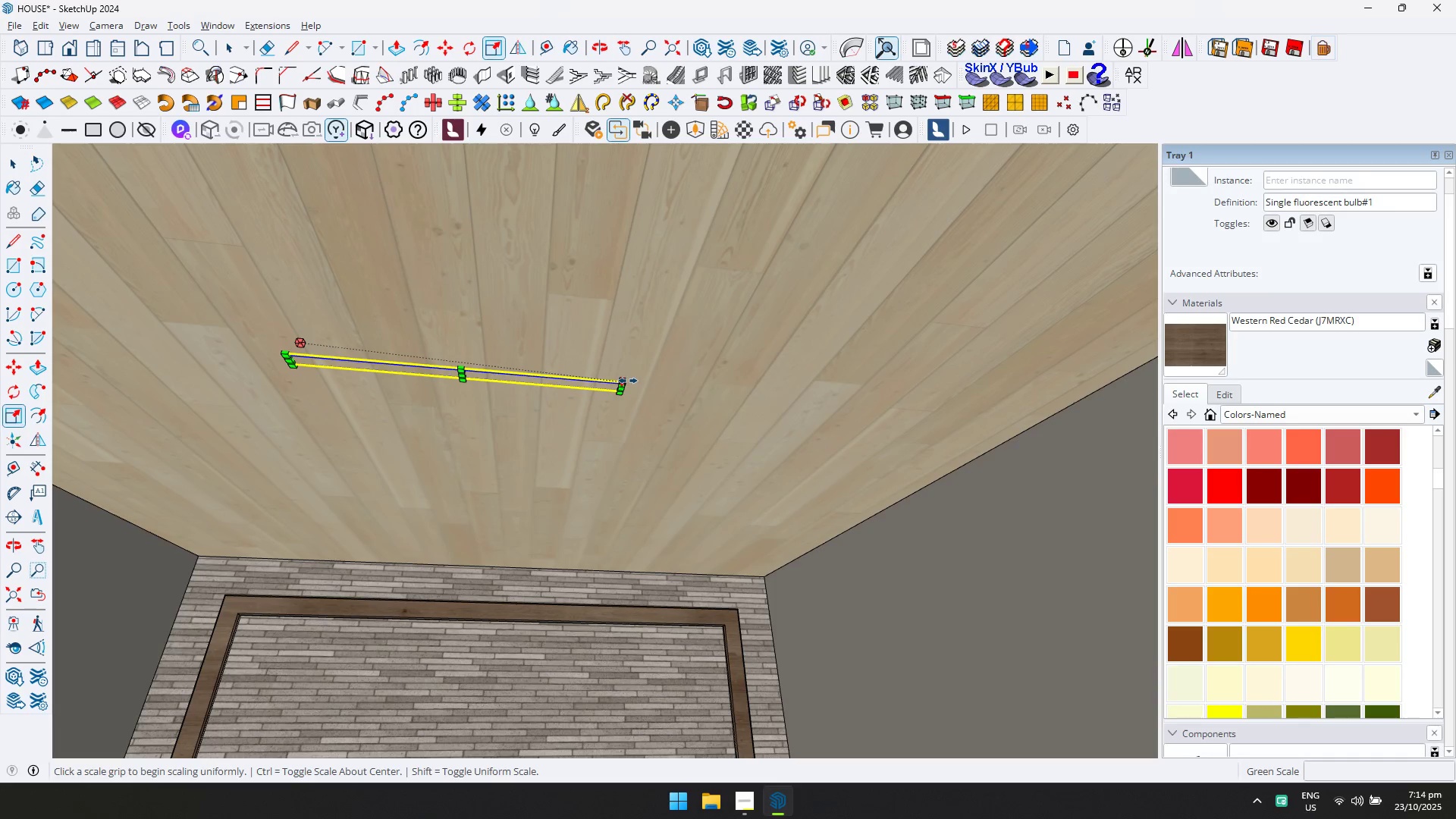 
left_click([628, 381])
 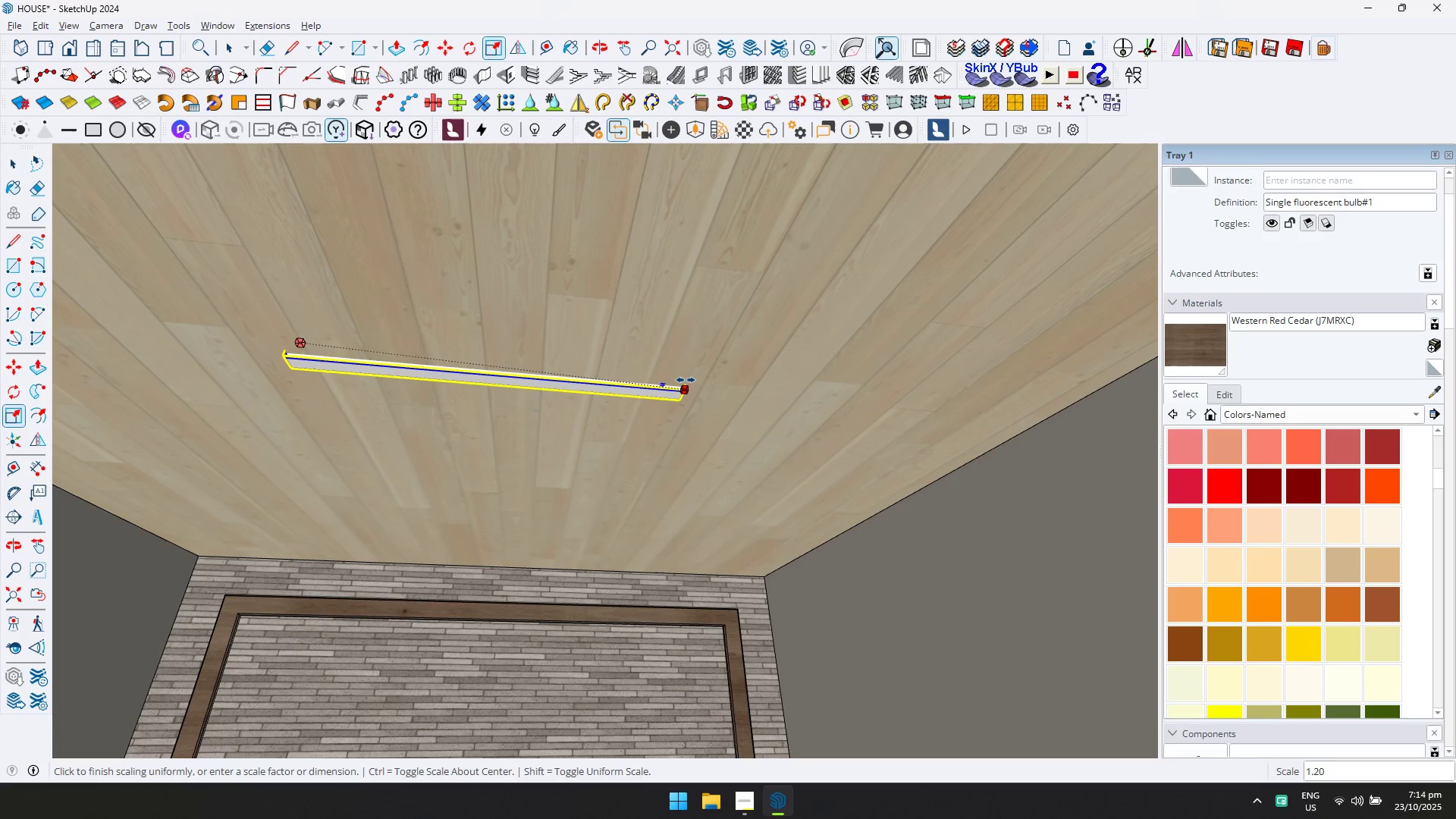 
key(Escape)
 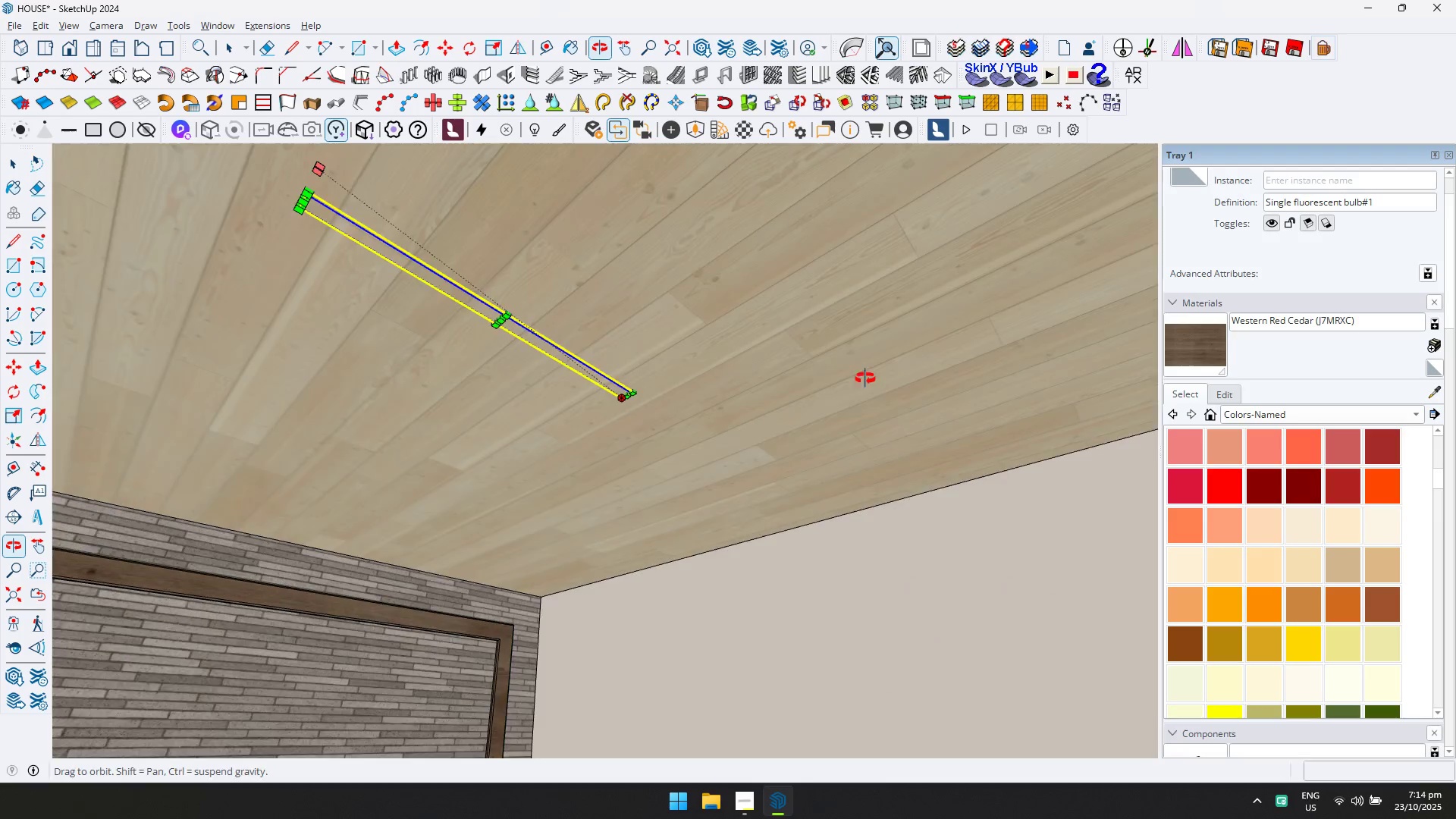 
scroll: coordinate [608, 405], scroll_direction: up, amount: 3.0
 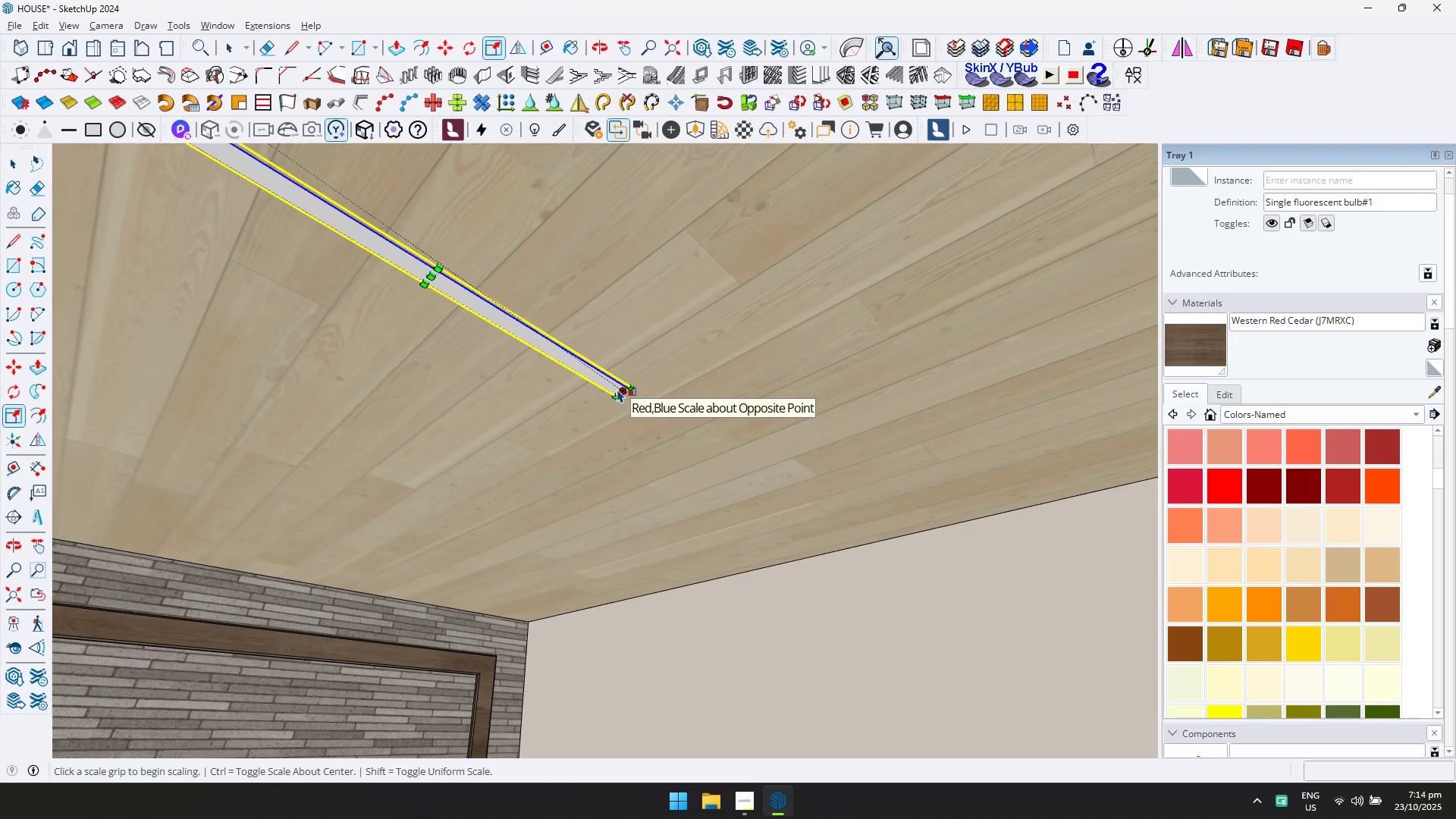 
left_click([617, 381])
 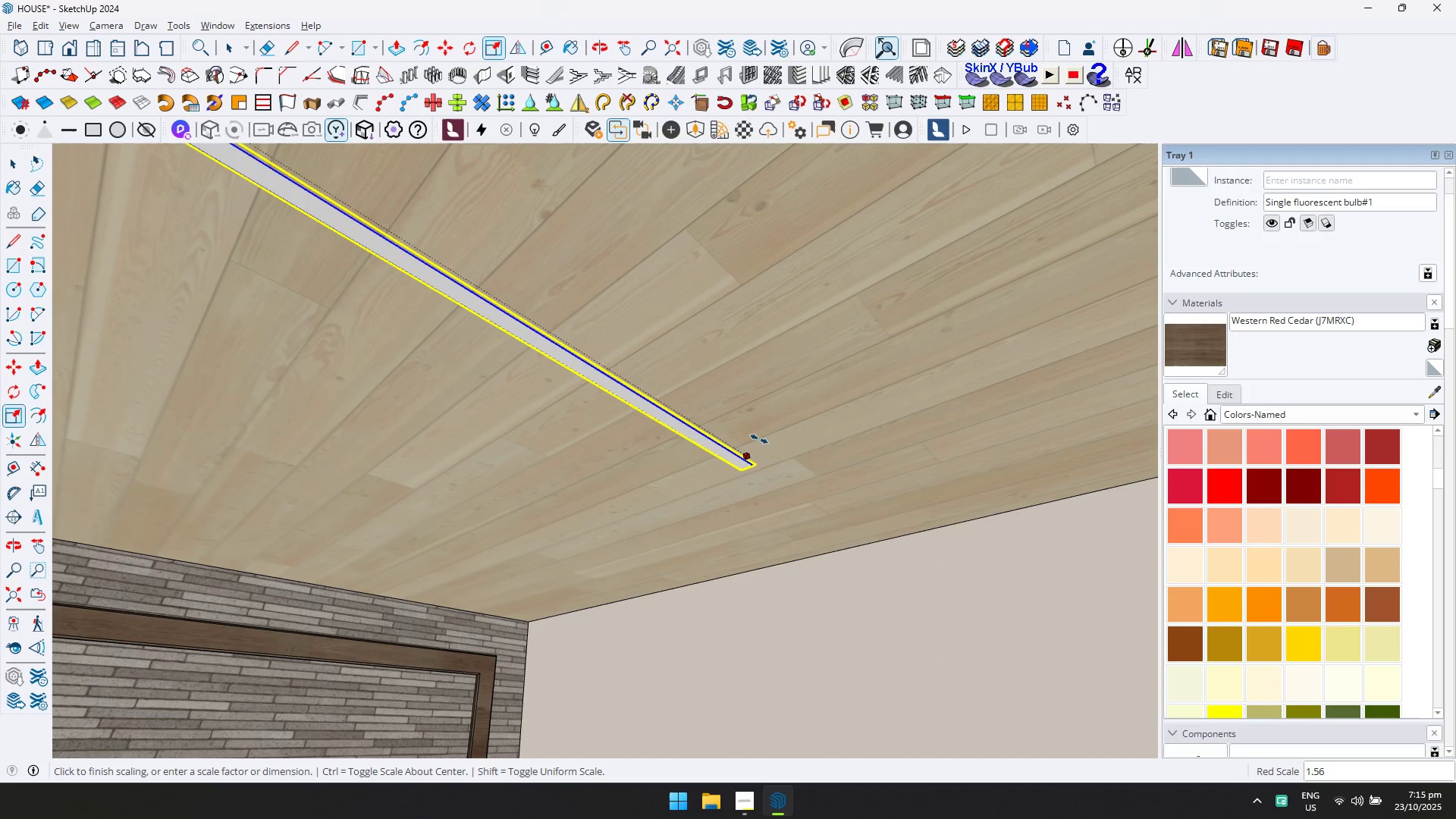 
left_click([781, 457])
 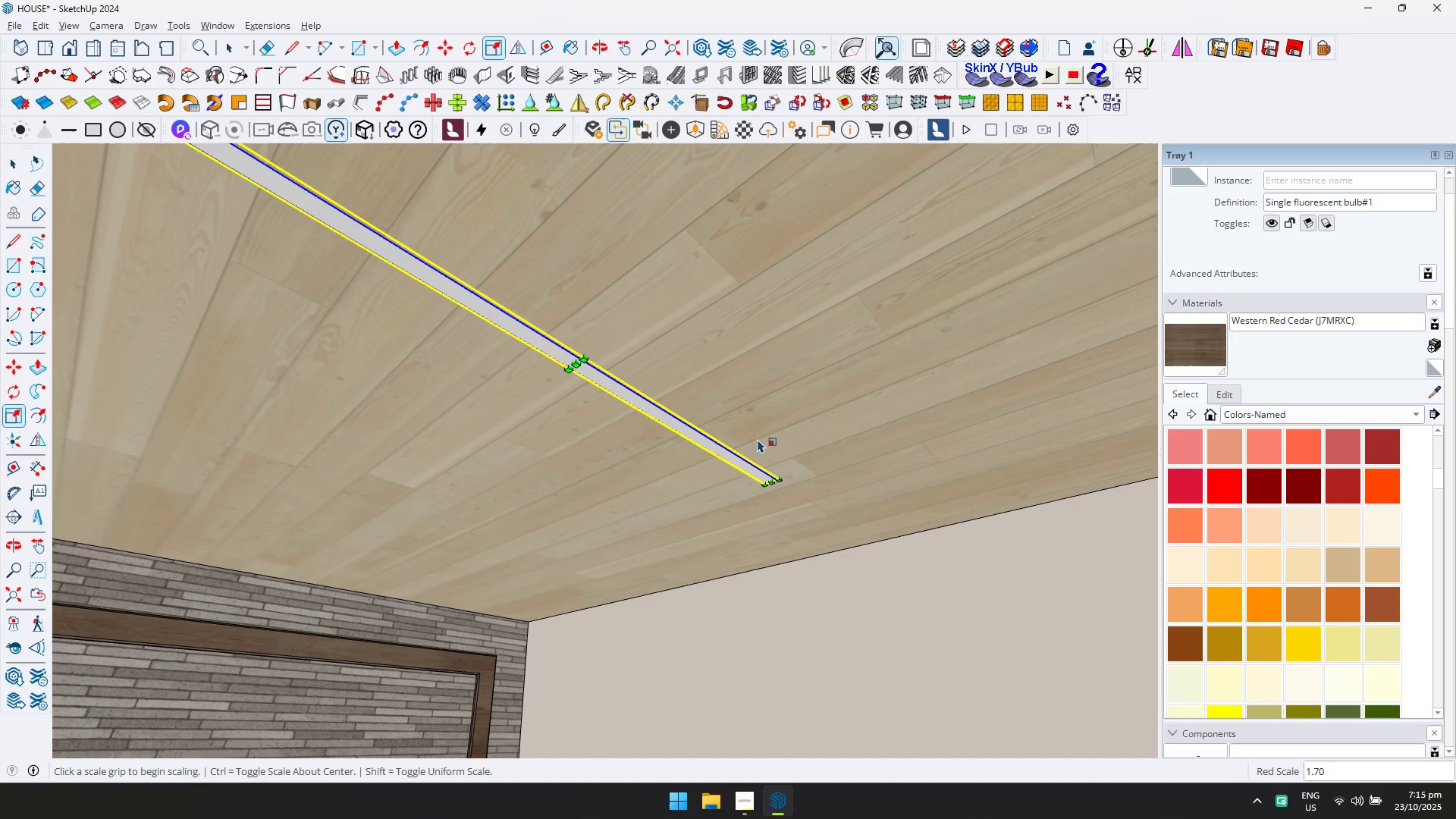 
key(M)
 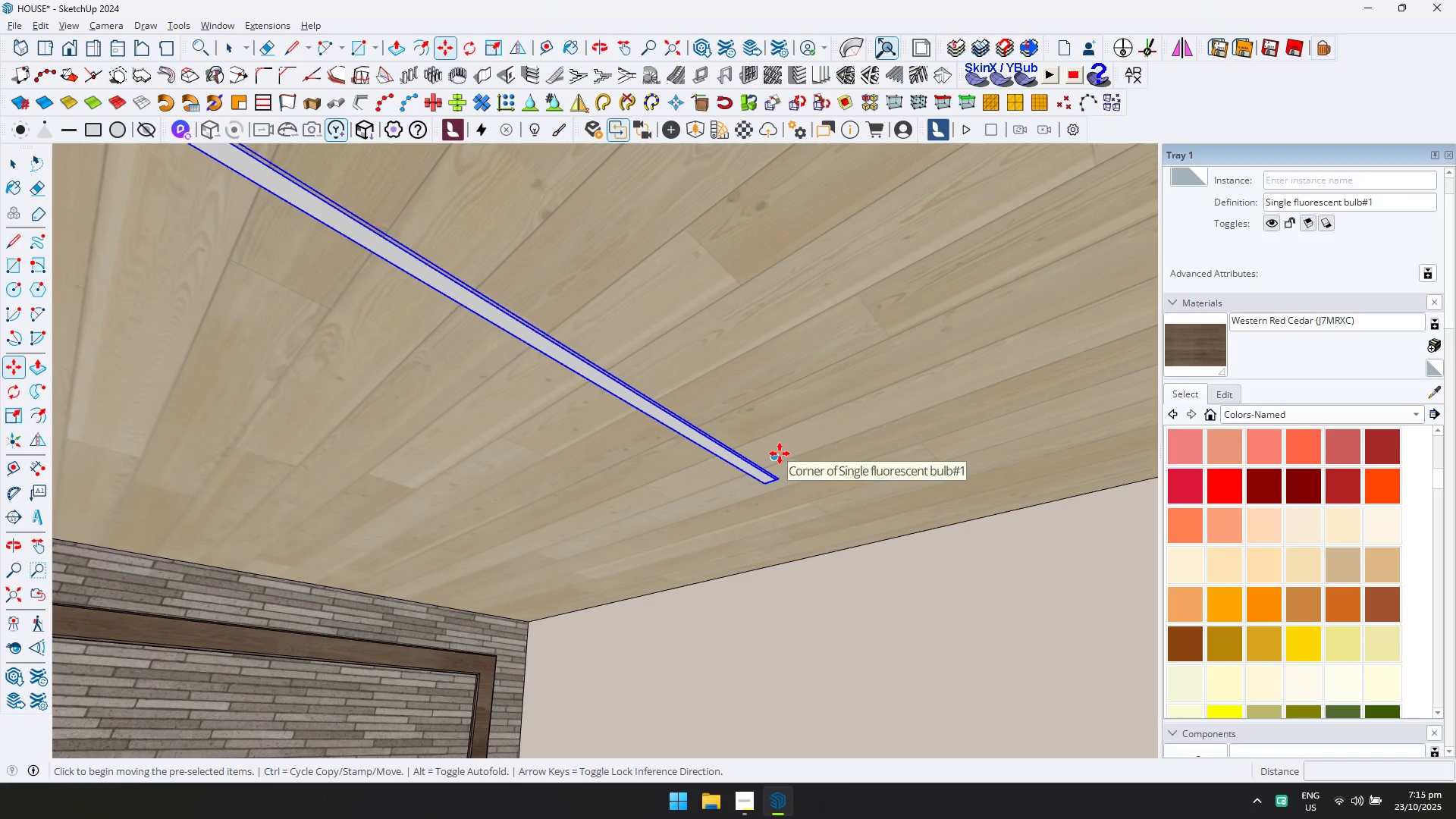 
left_click([780, 453])
 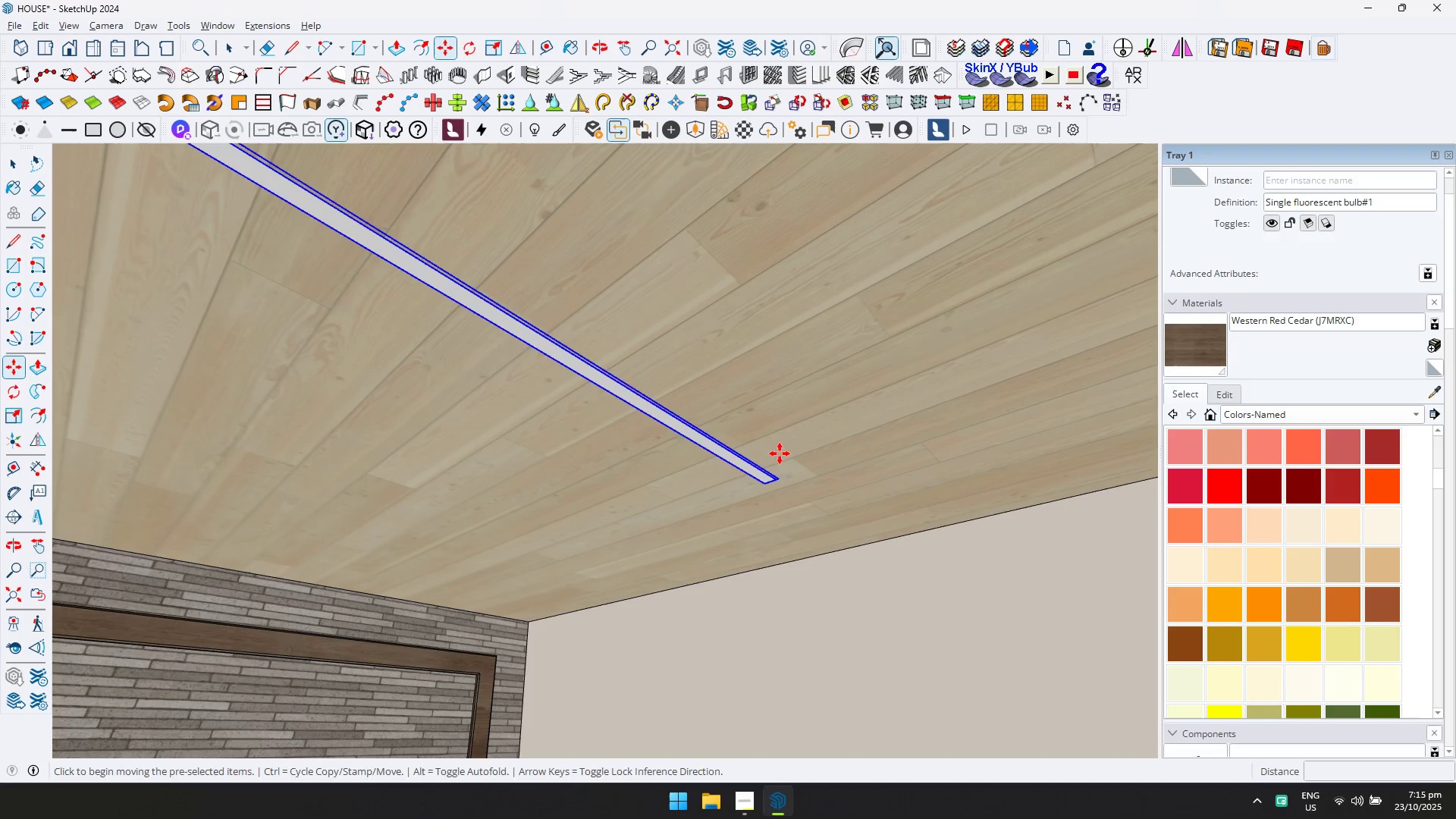 
key(ArrowUp)
 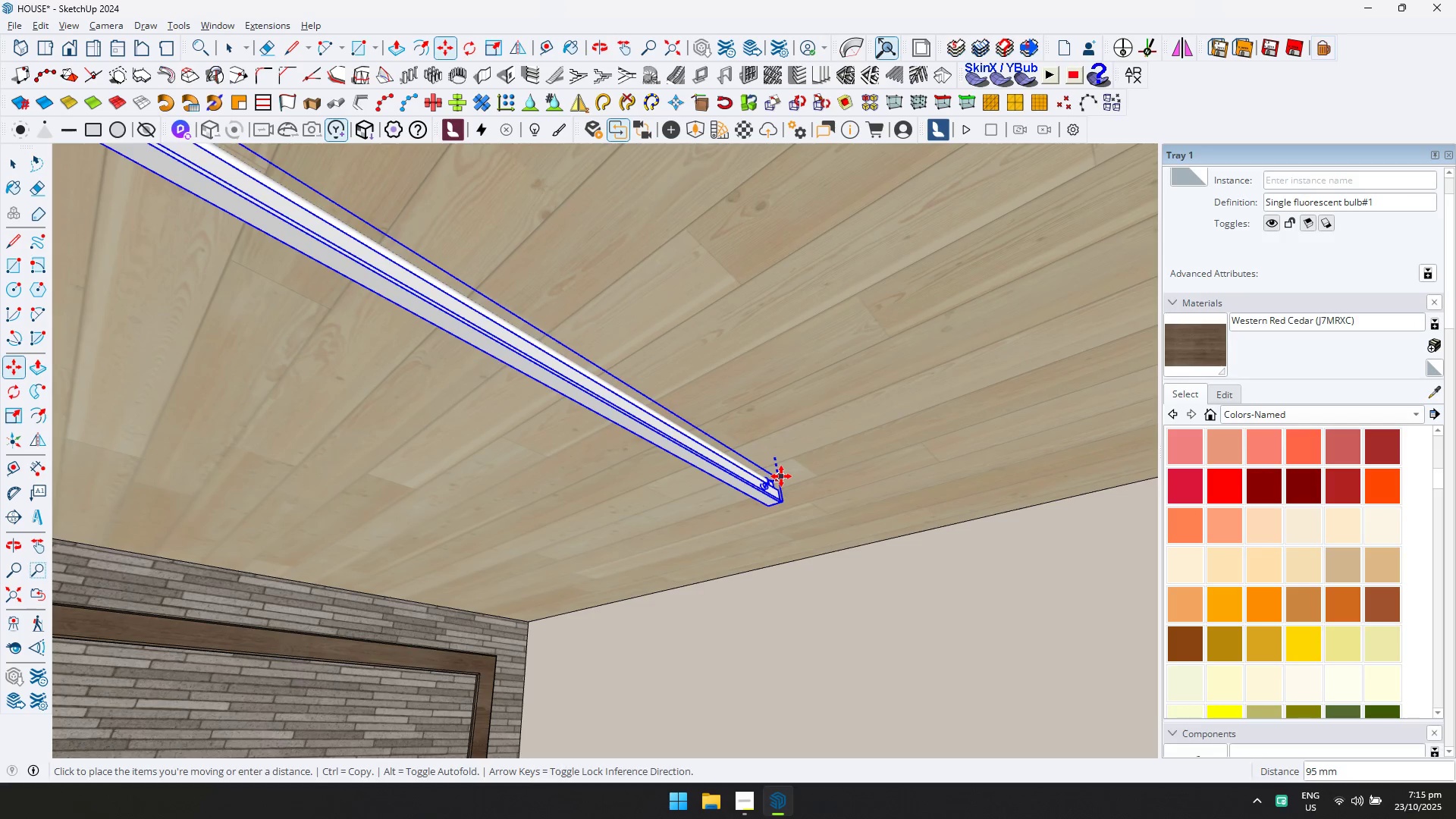 
left_click([781, 476])
 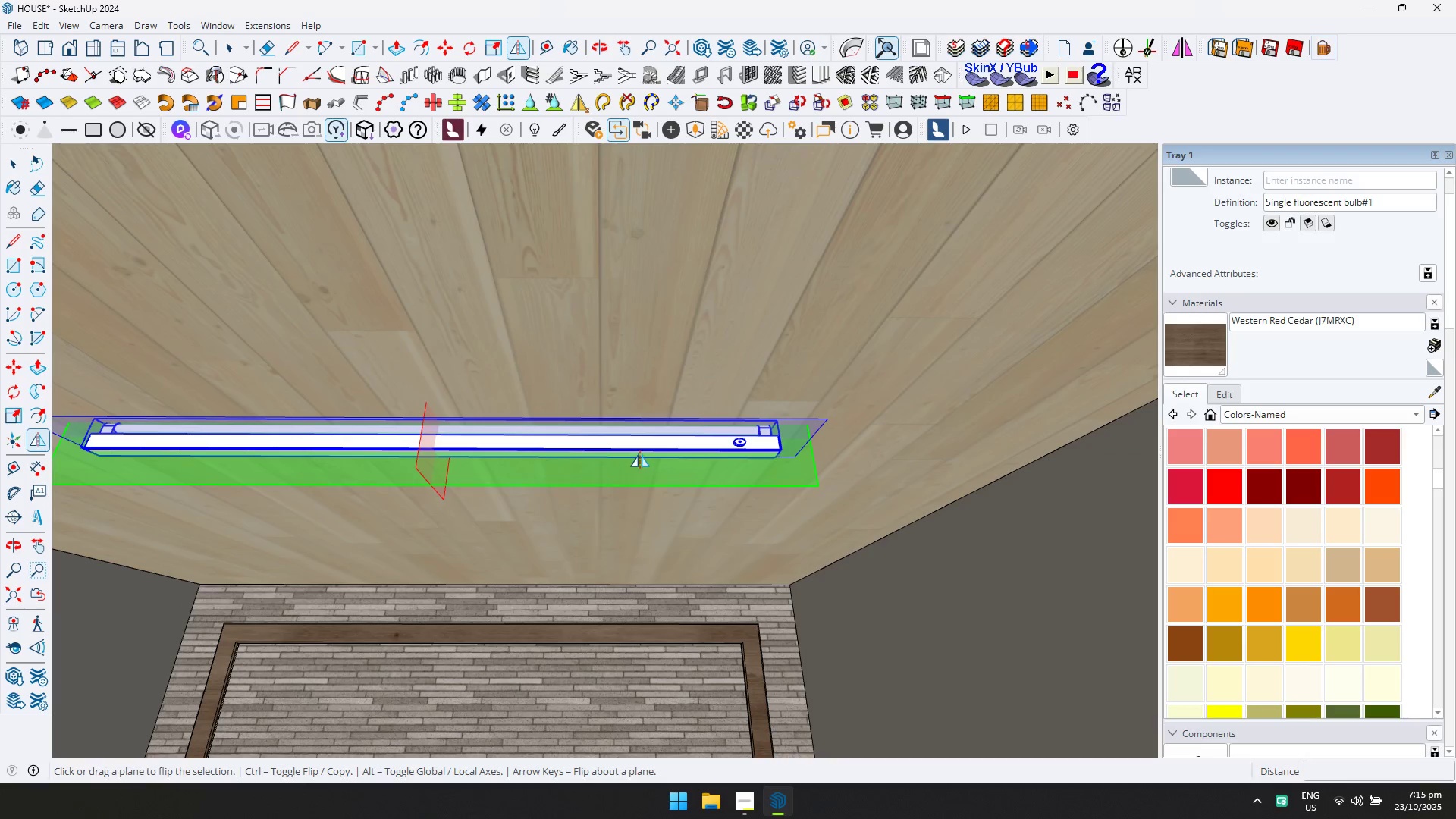 
left_click([805, 426])
 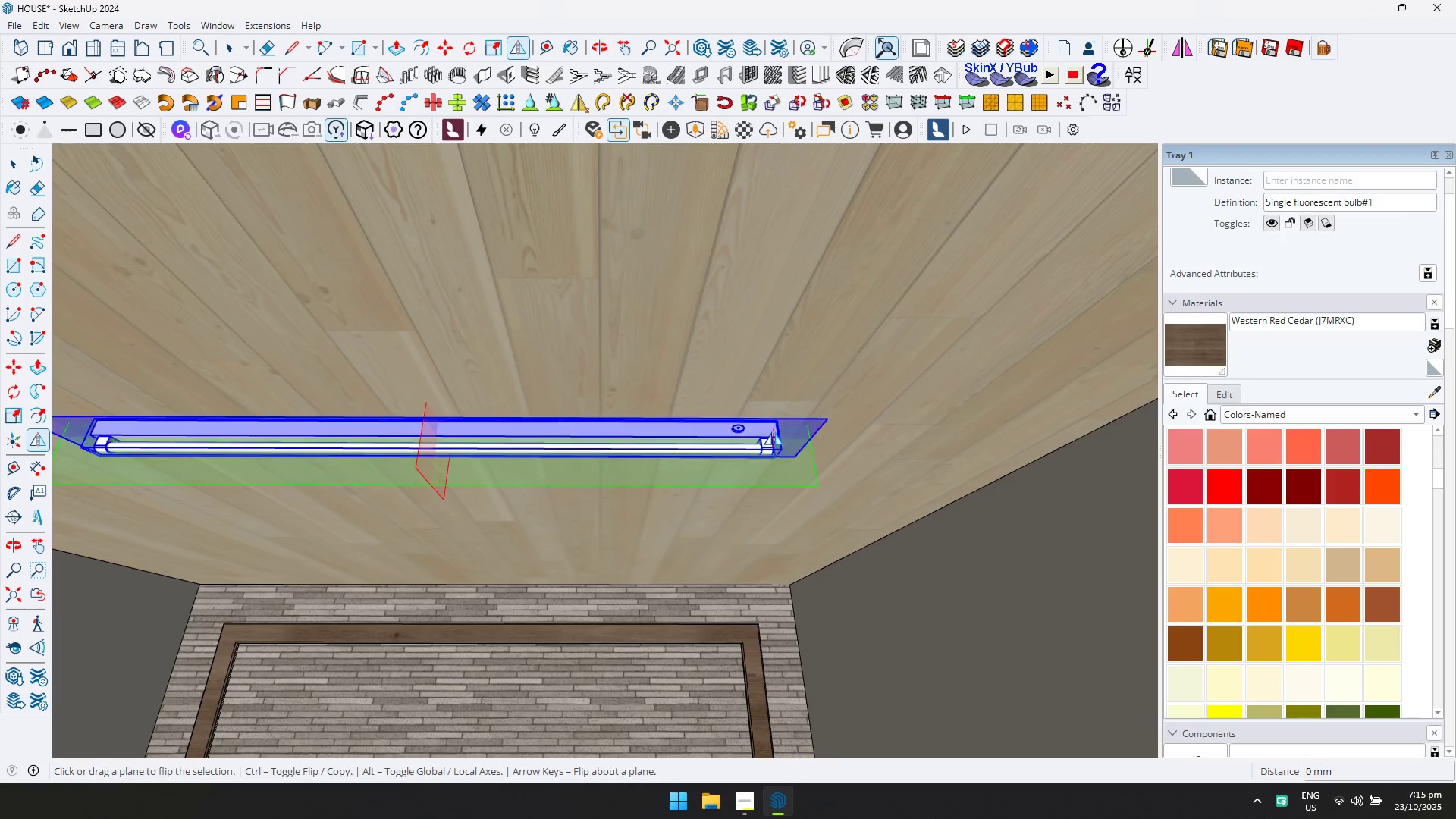 
type(mn)
 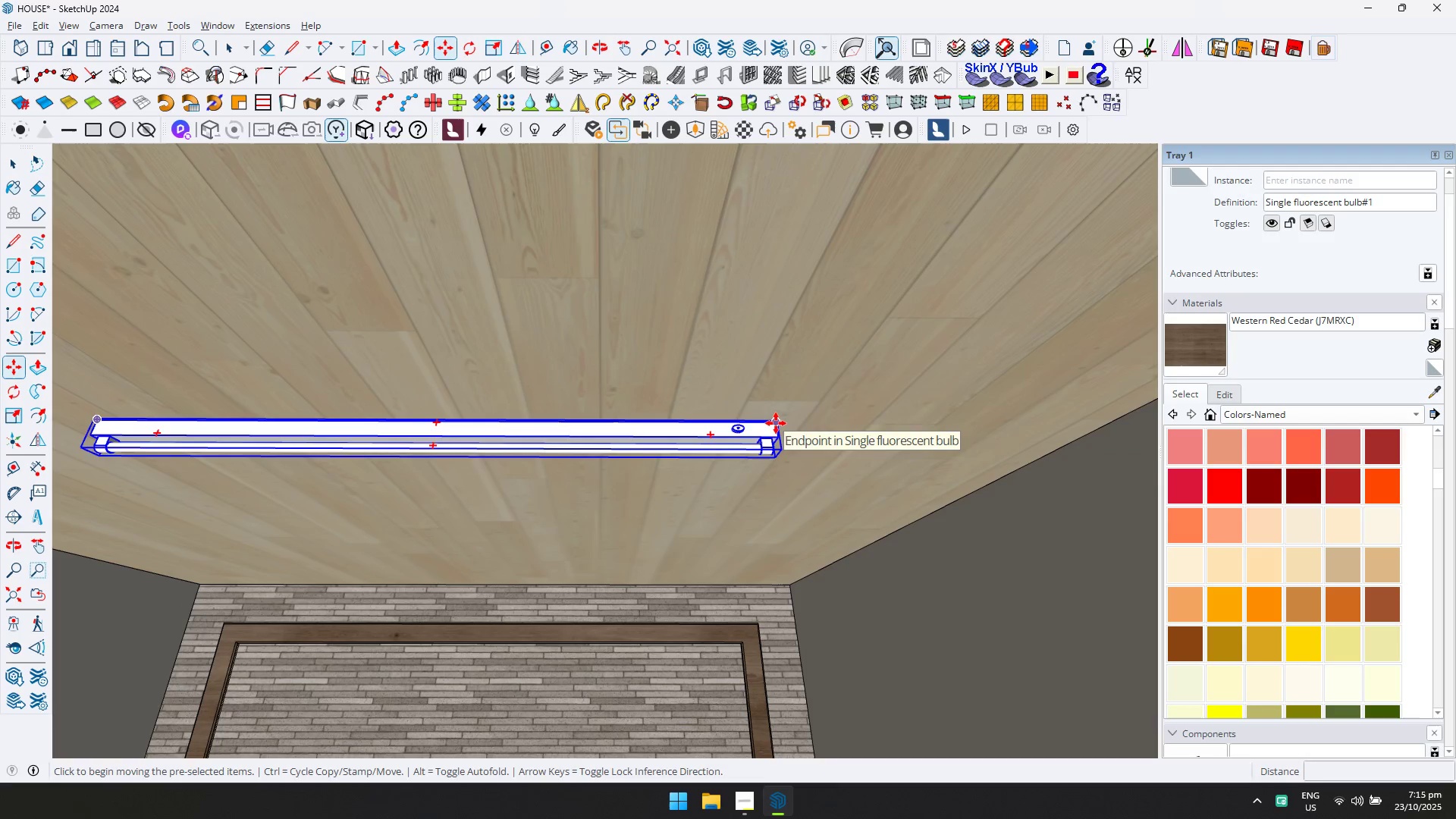 
left_click([776, 423])
 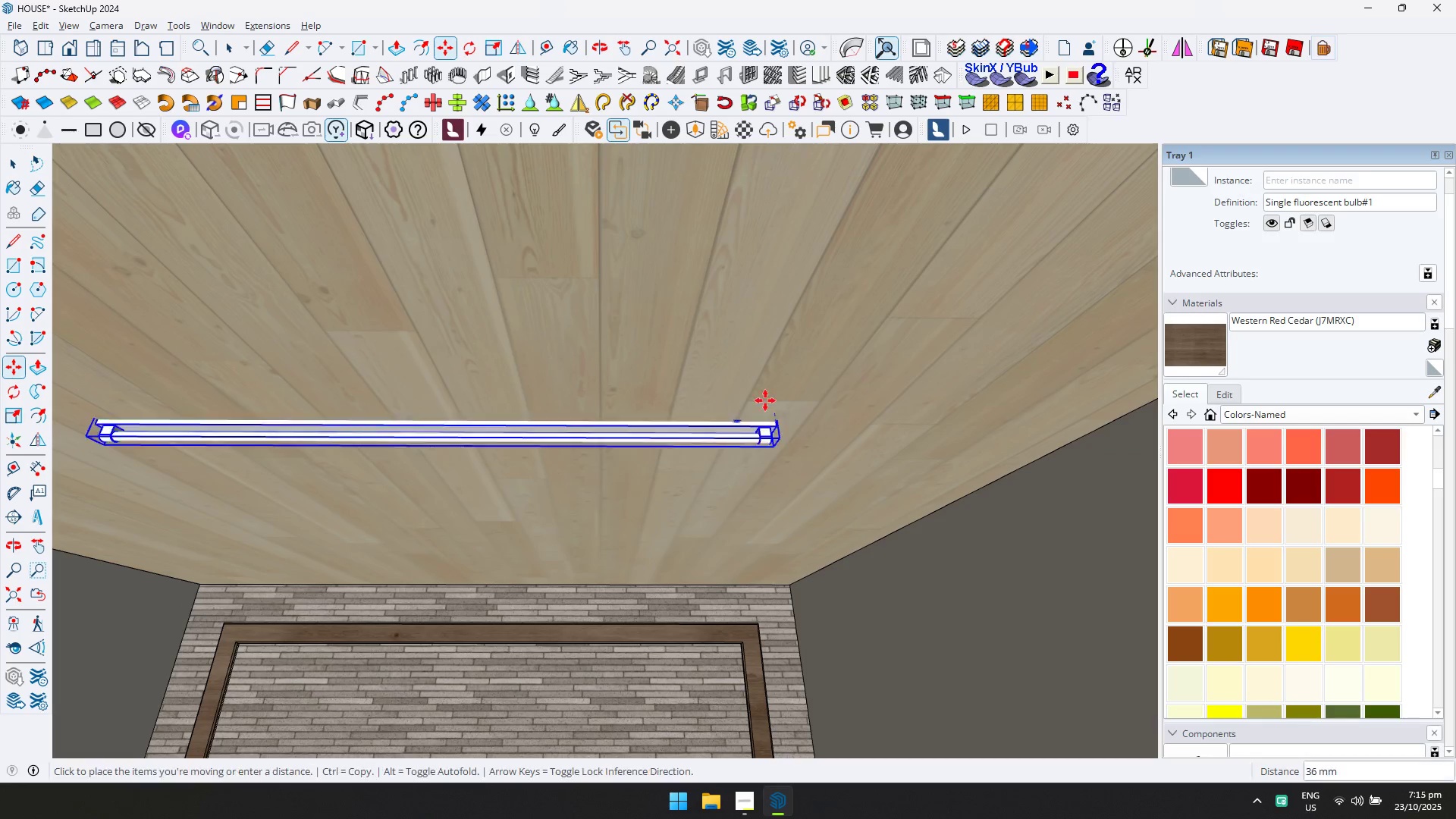 
key(ArrowUp)
 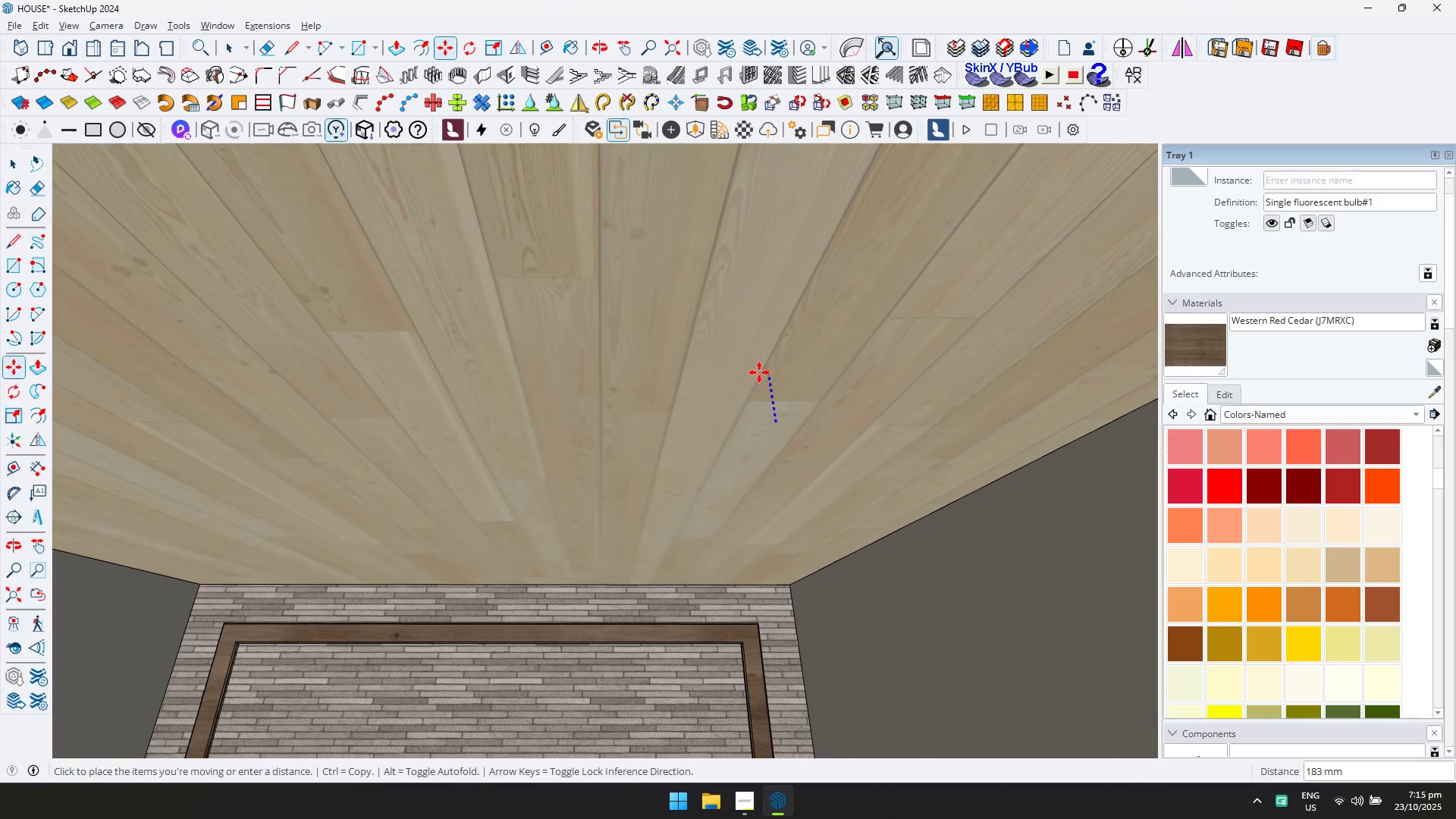 
key(ArrowLeft)
 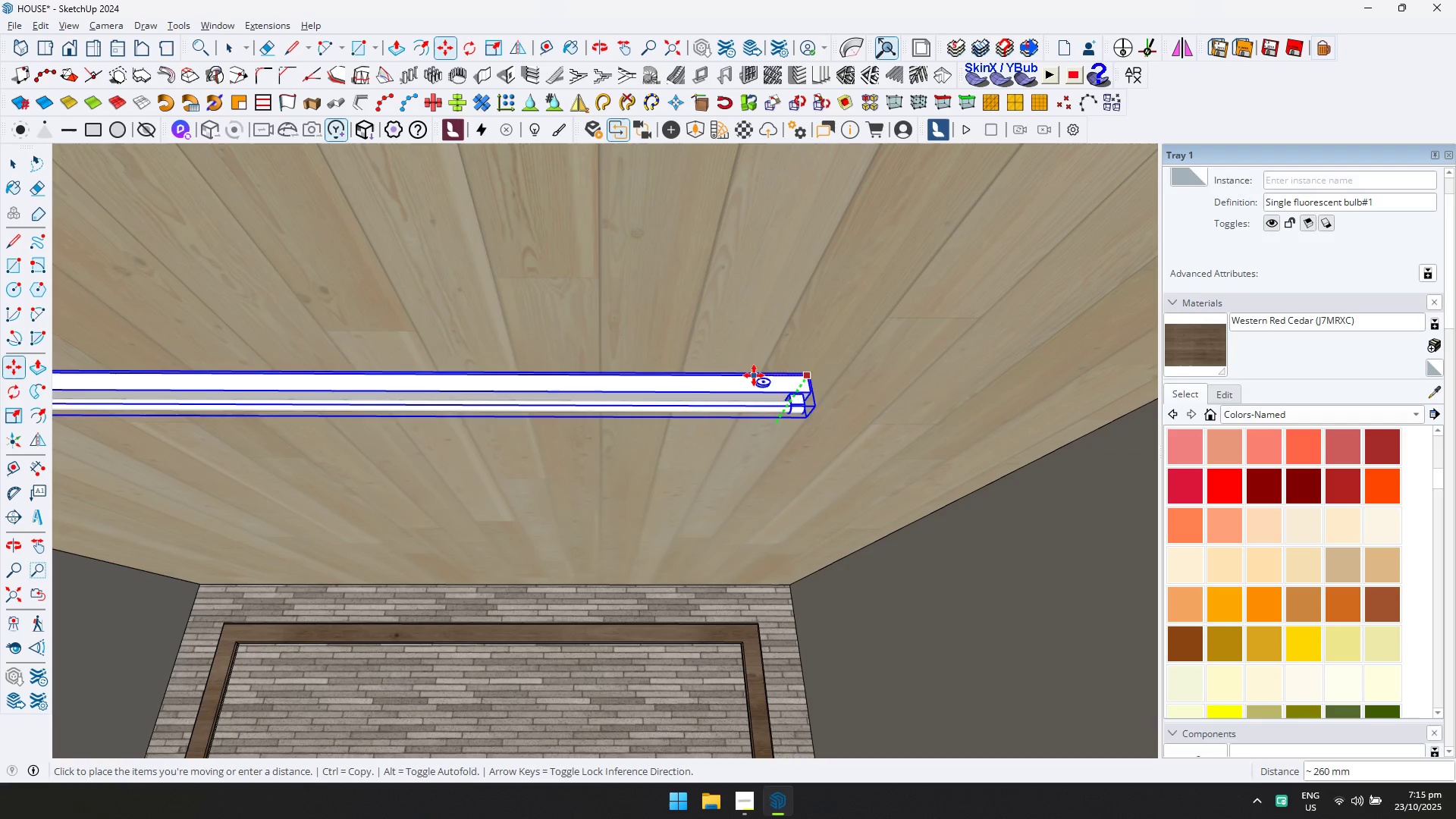 
key(ArrowUp)
 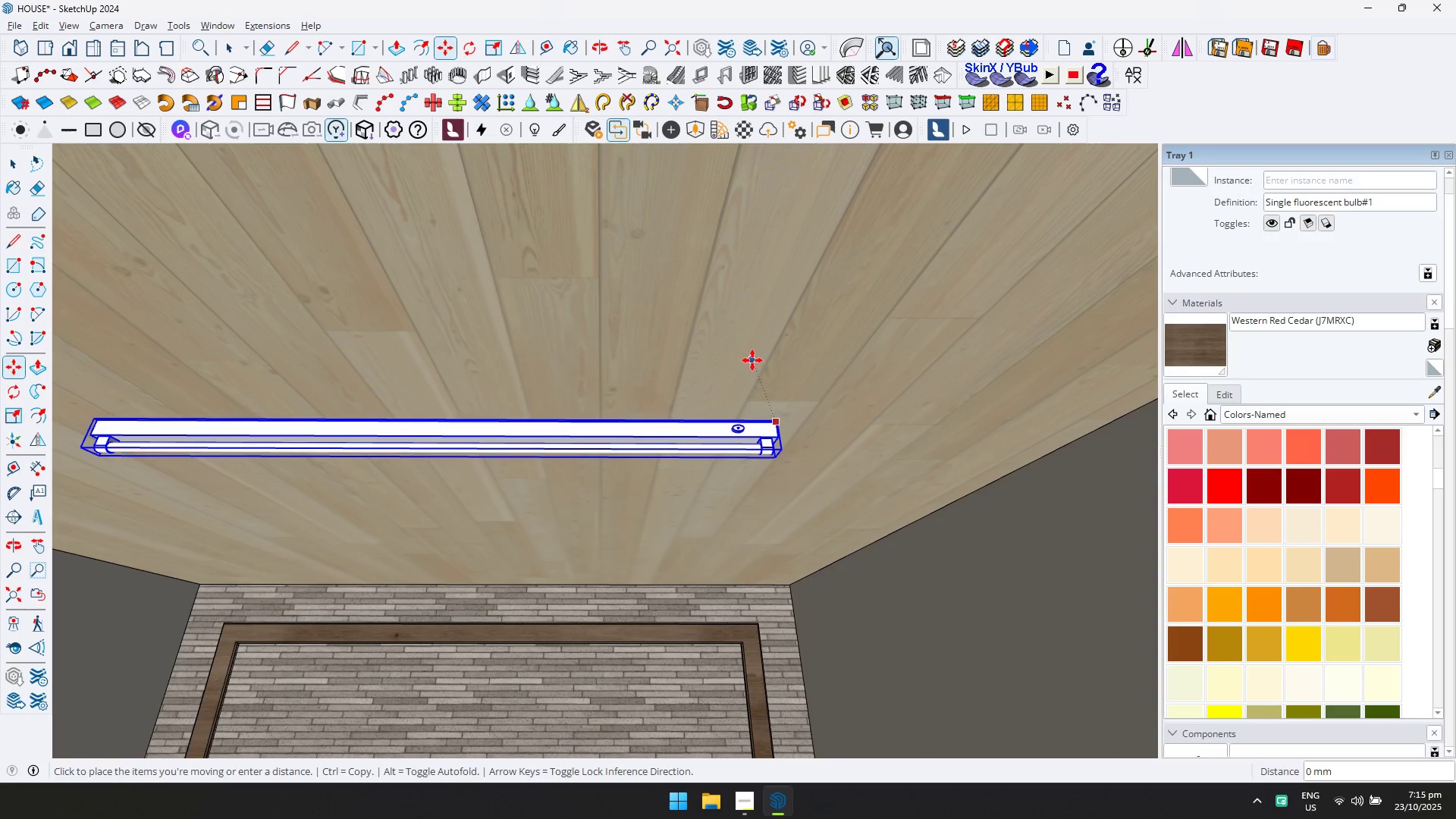 
left_click([752, 360])
 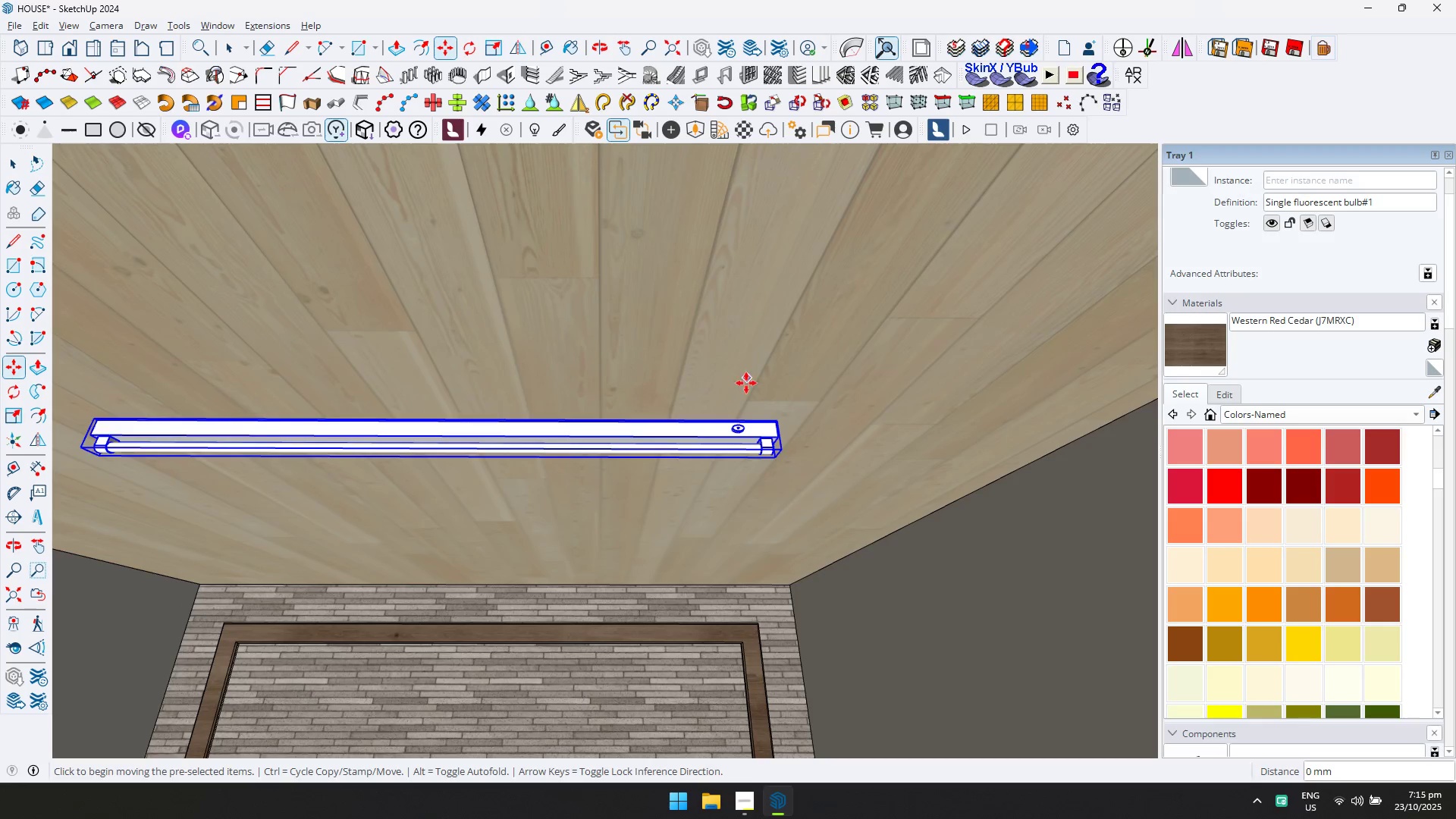 
scroll: coordinate [723, 434], scroll_direction: down, amount: 12.0
 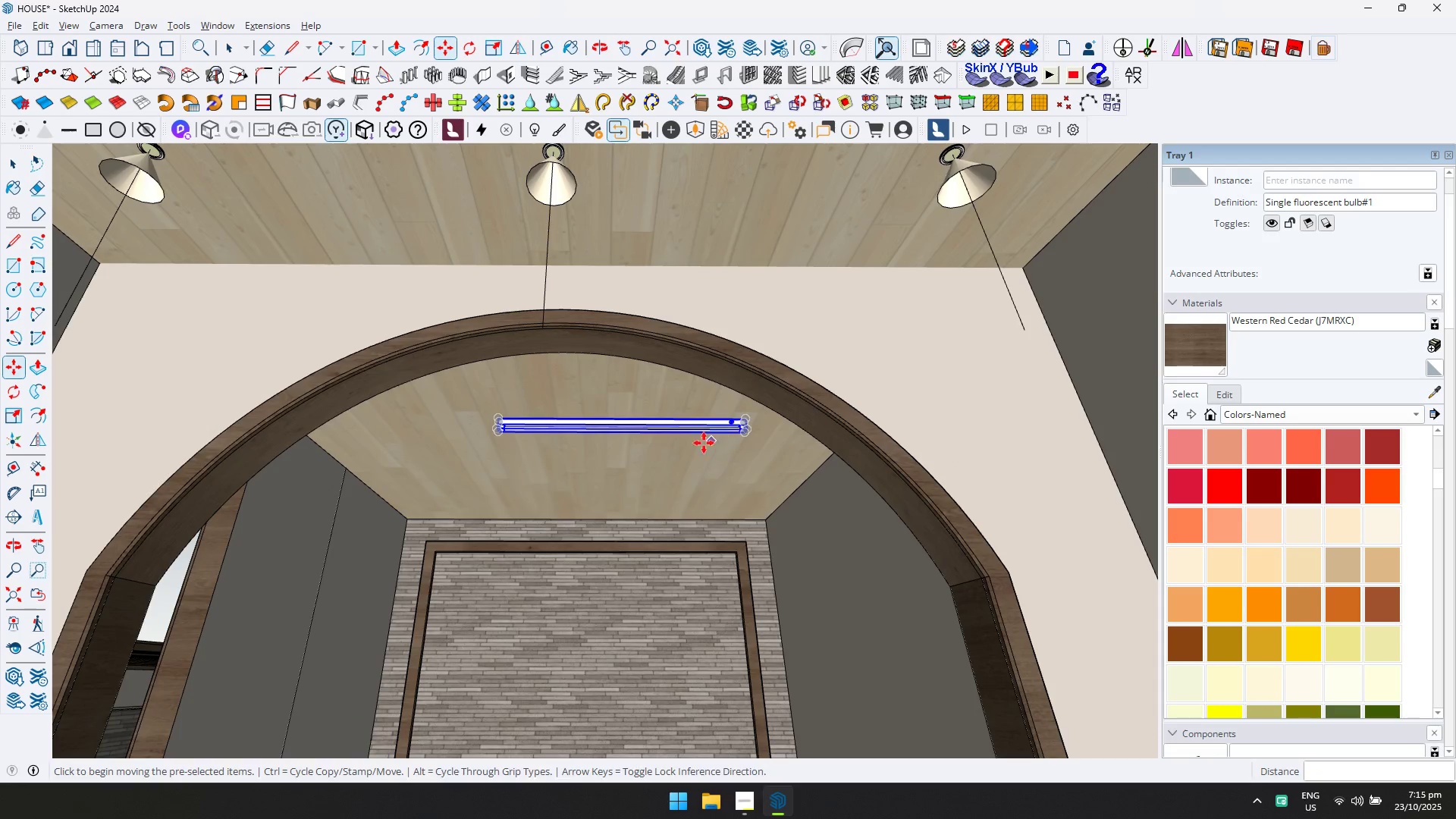 
key(Shift+ShiftLeft)
 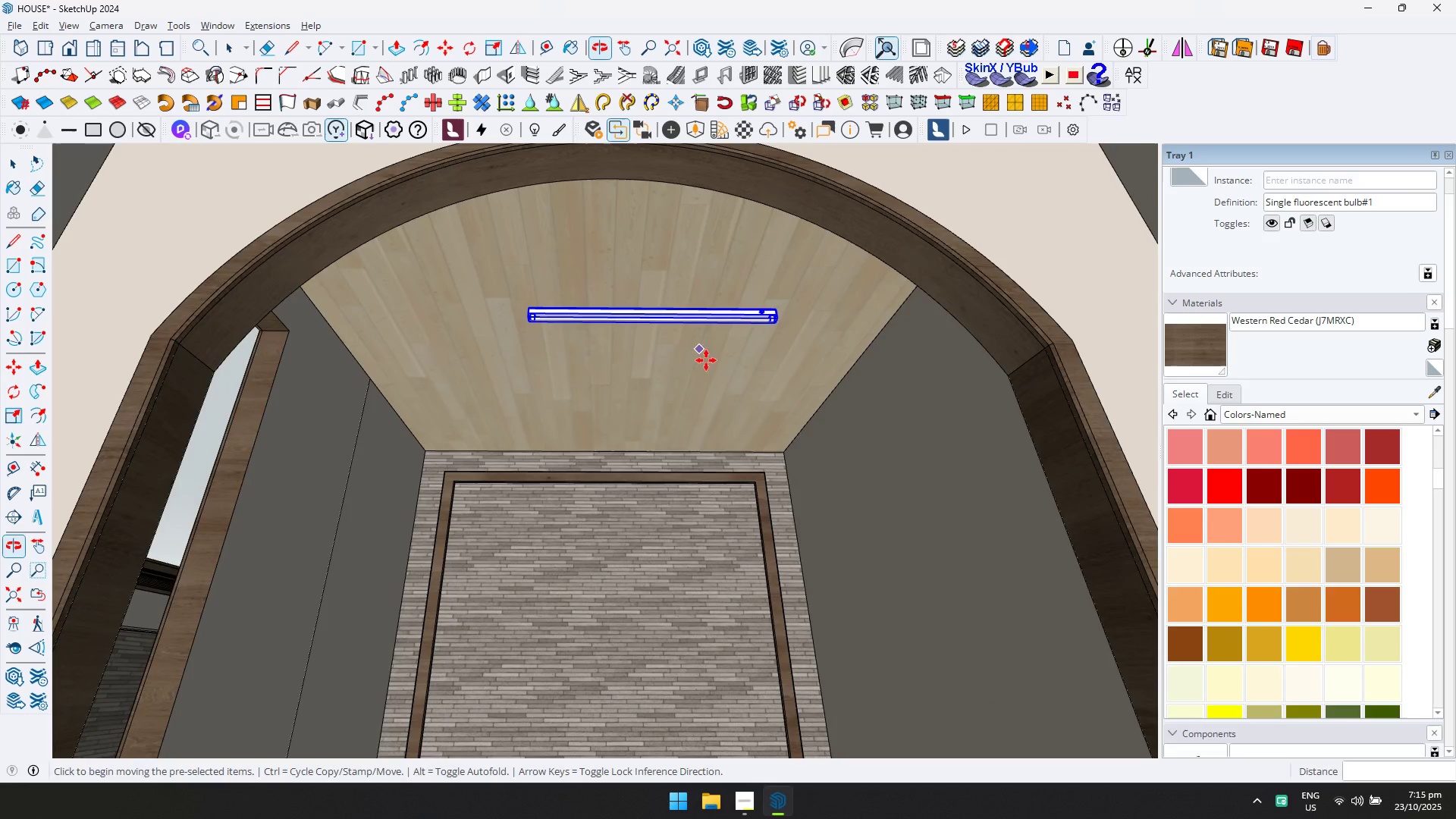 
left_click([717, 378])
 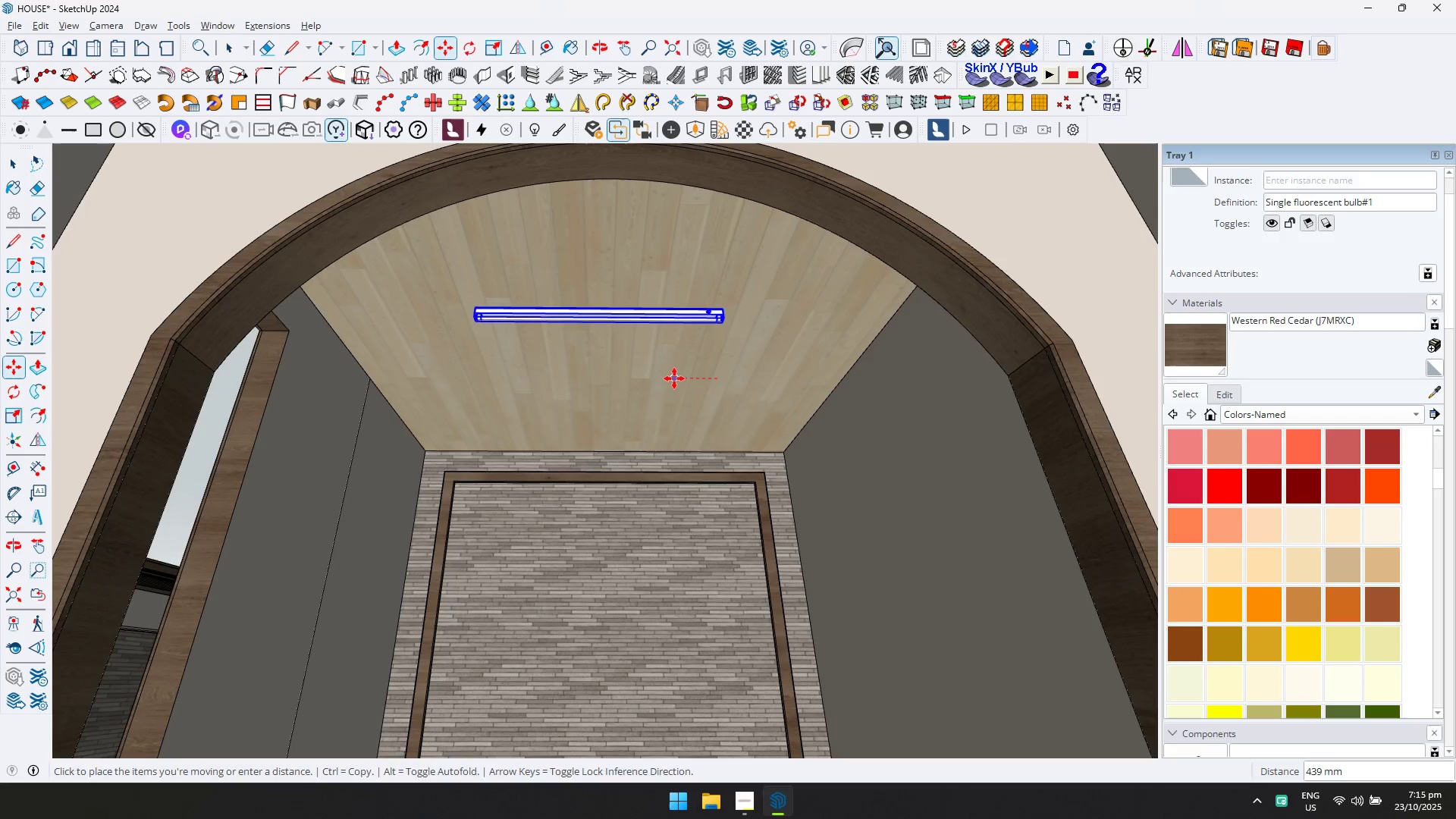 
left_click([674, 378])
 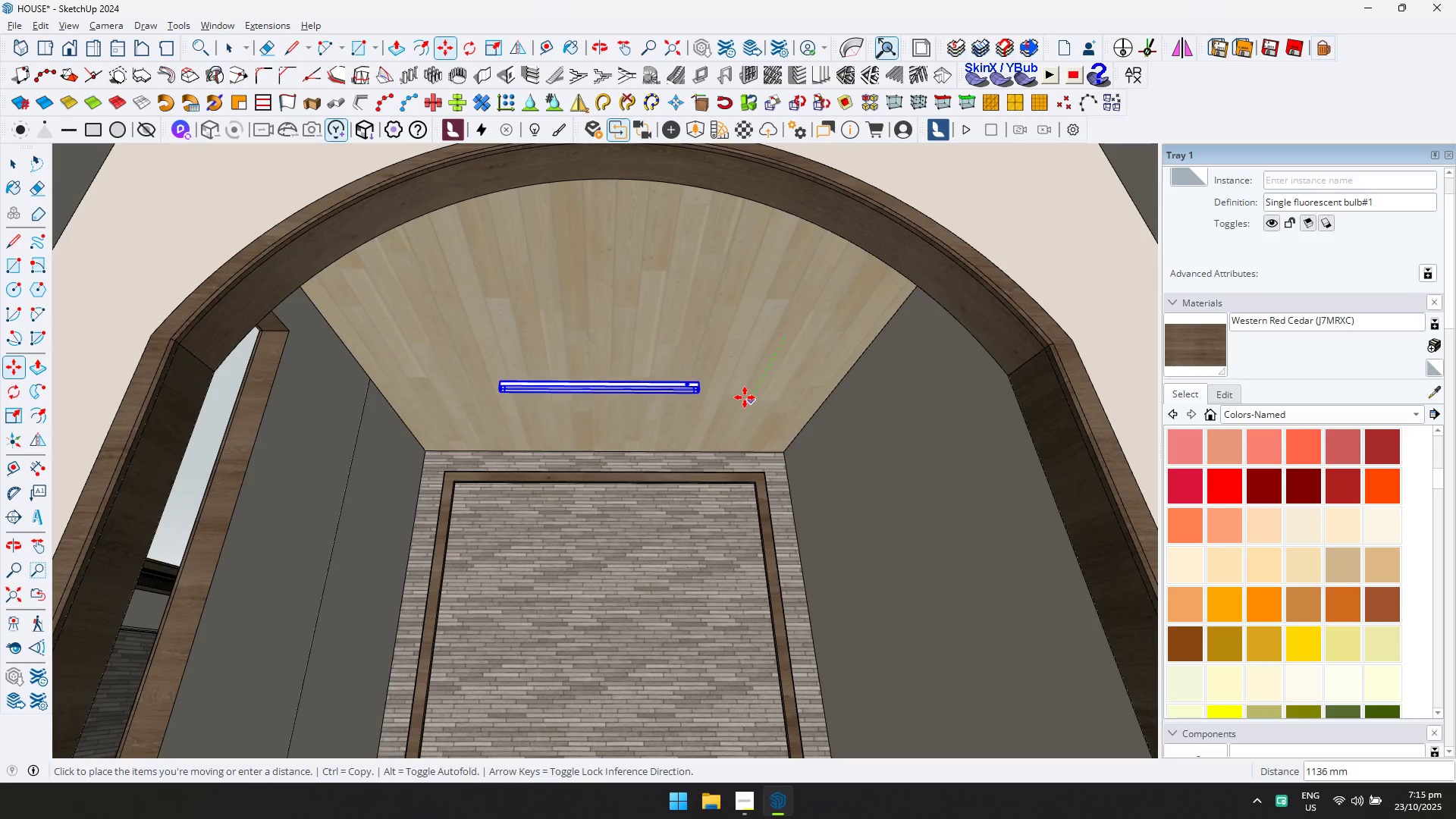 
left_click([746, 413])
 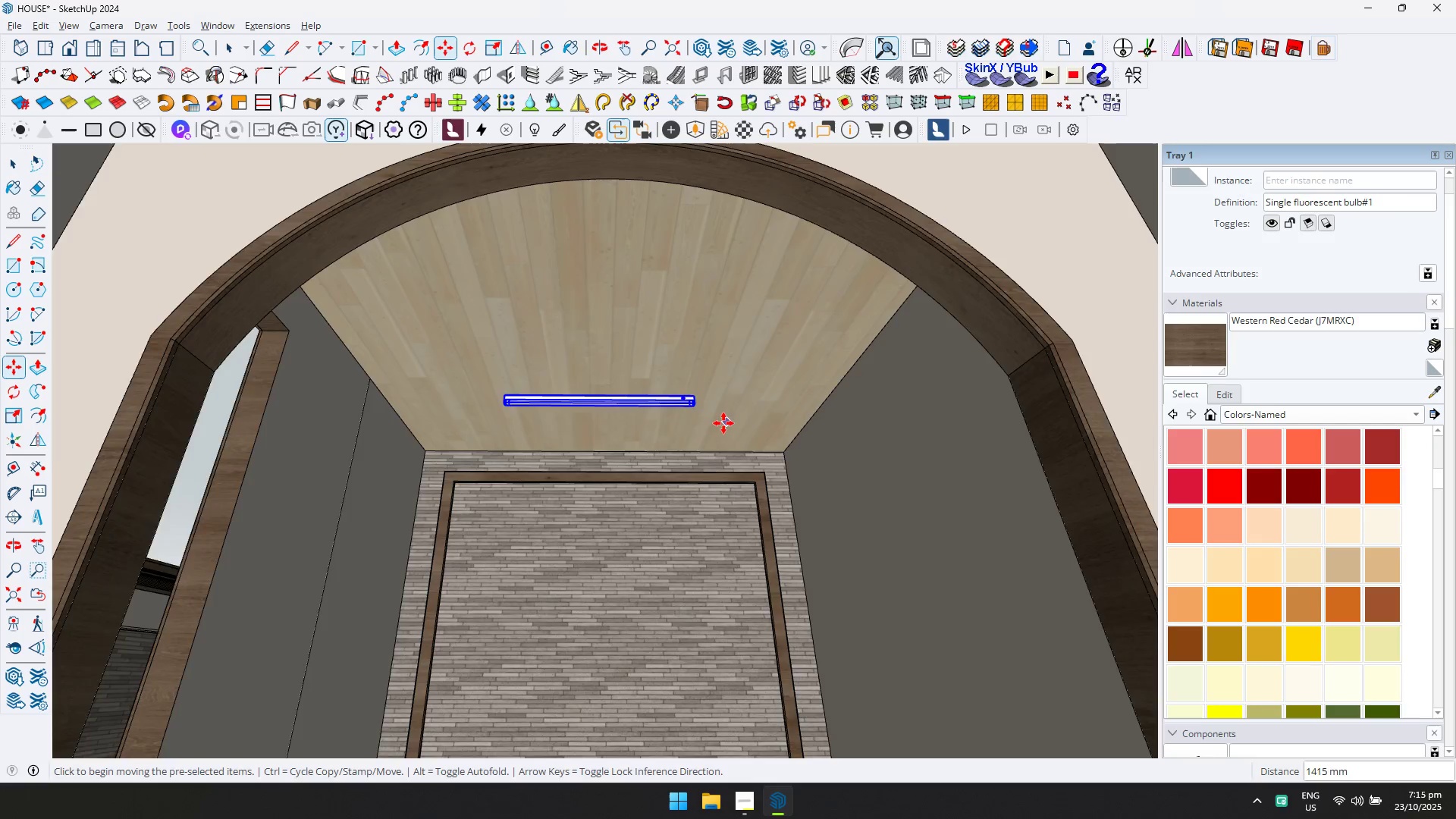 
scroll: coordinate [699, 428], scroll_direction: down, amount: 4.0
 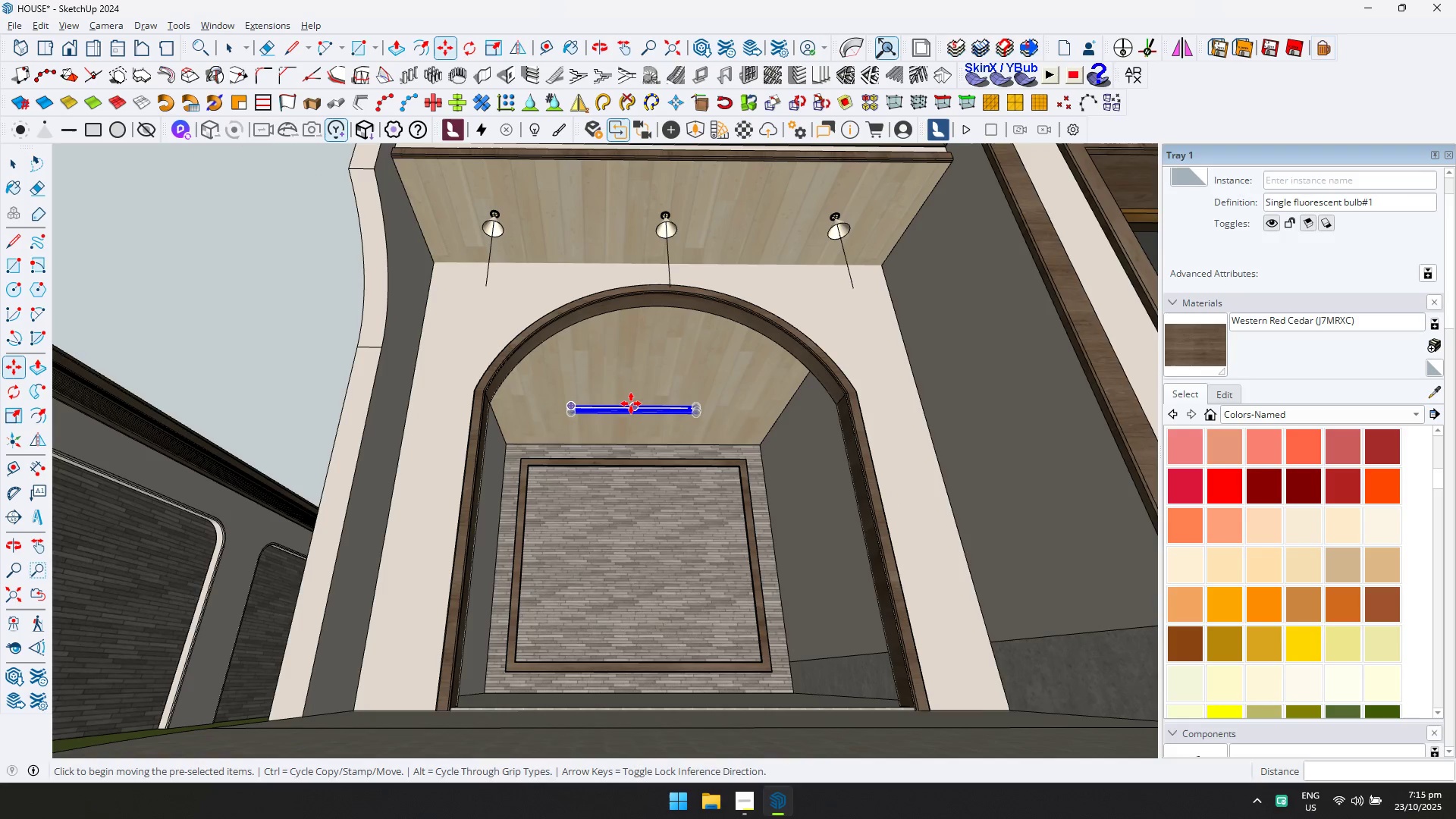 
left_click([632, 403])
 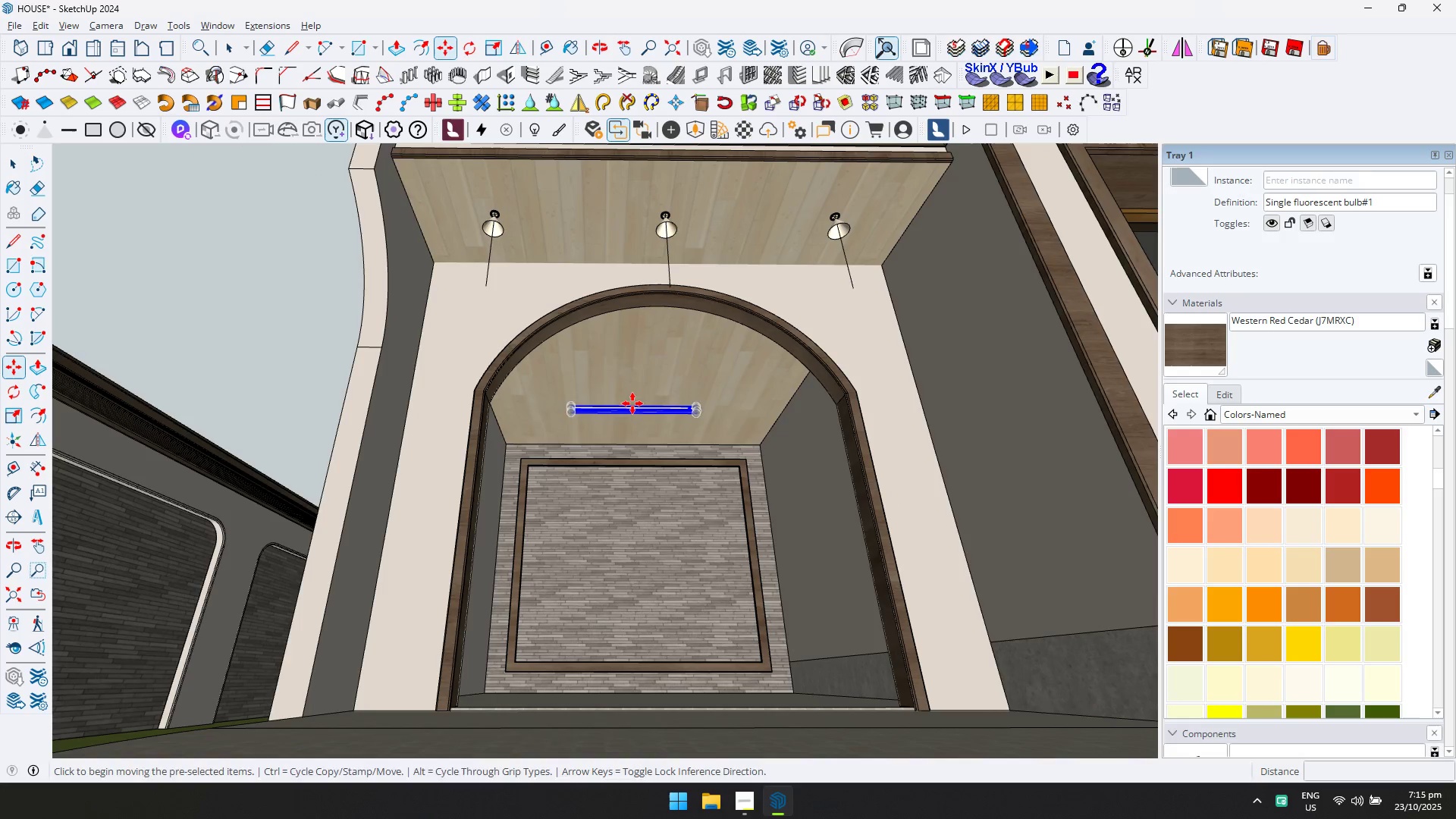 
key(ArrowLeft)
 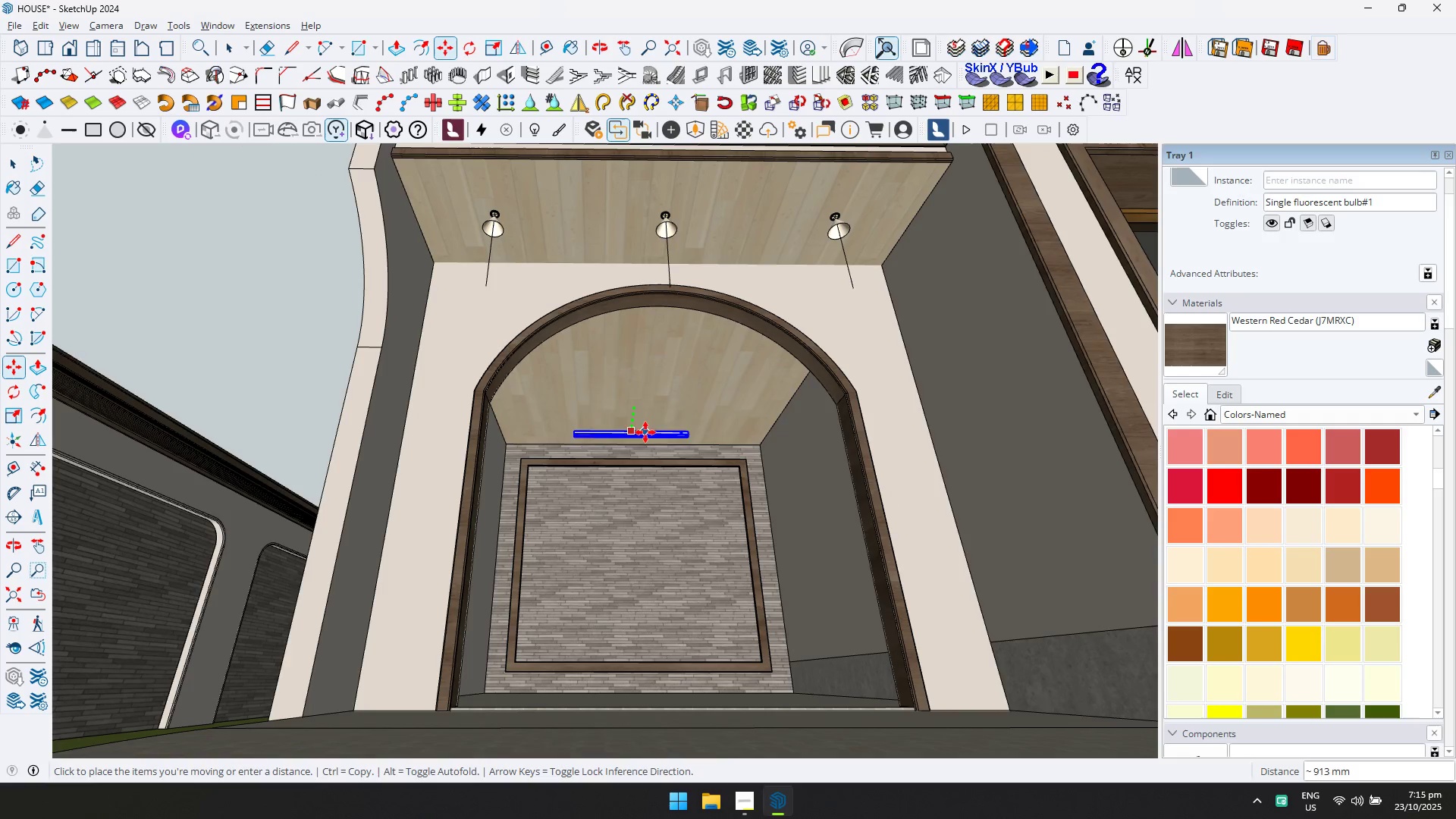 
key(ArrowRight)
 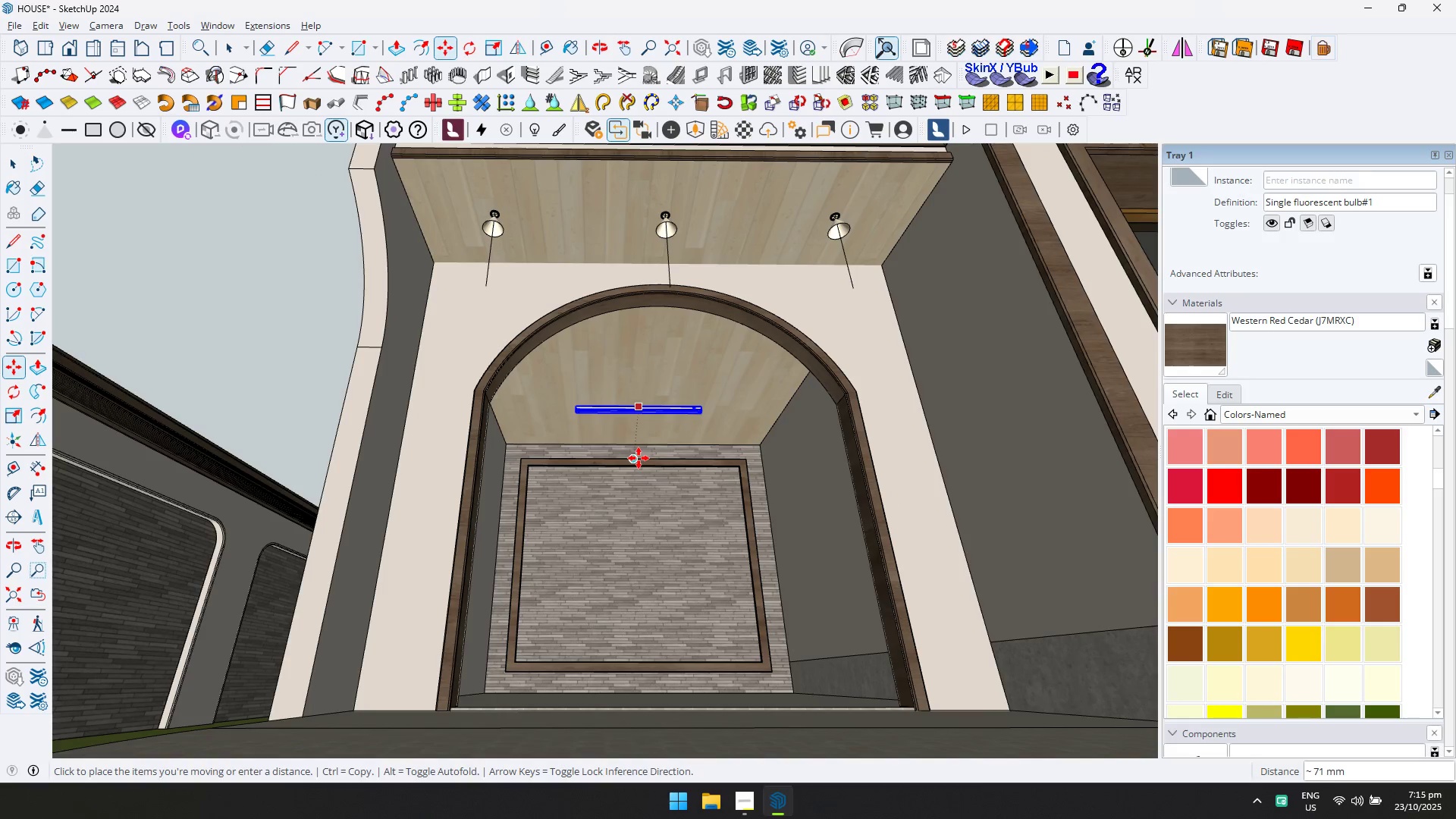 
left_click([638, 458])
 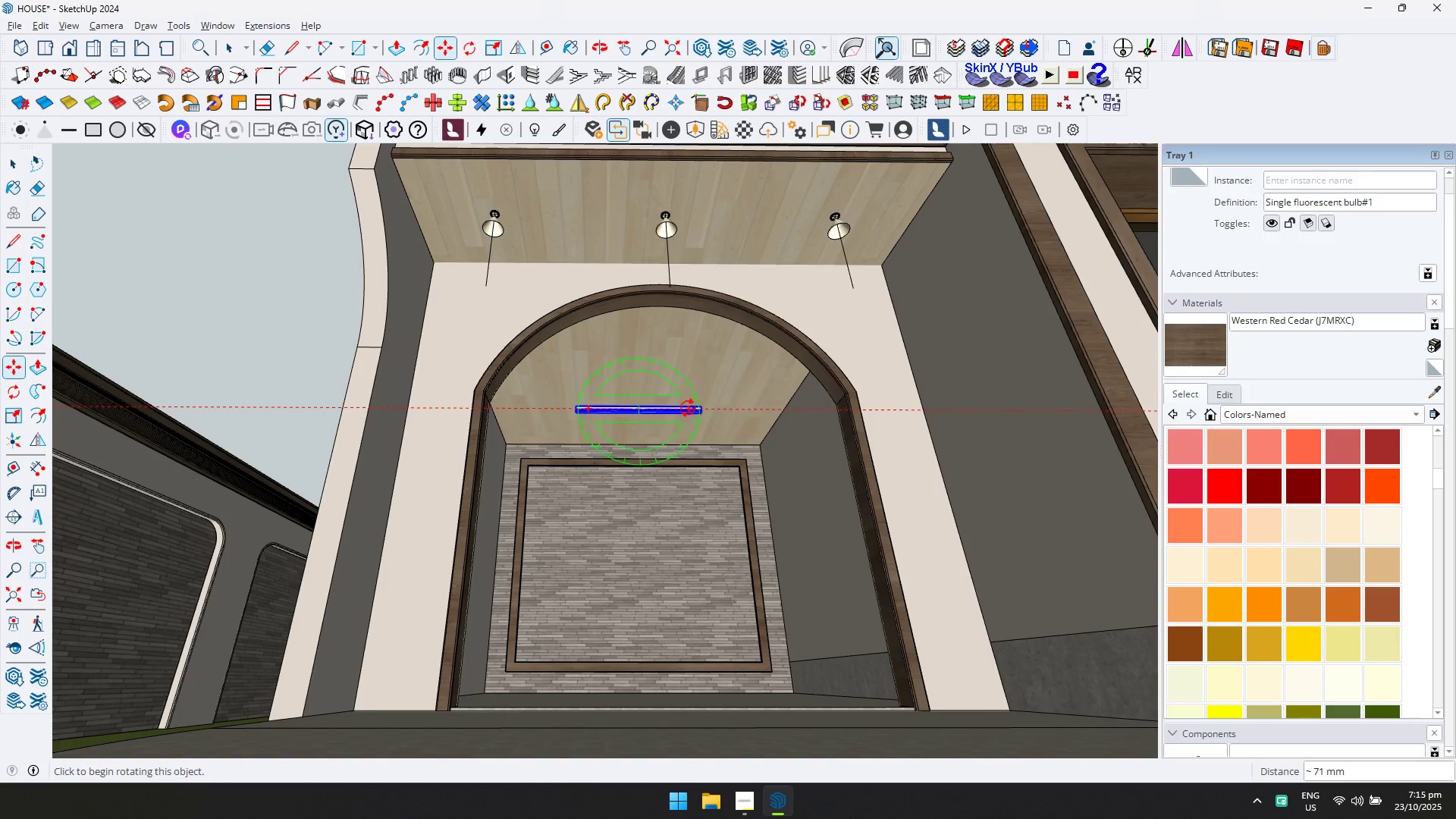 
right_click([688, 408])
 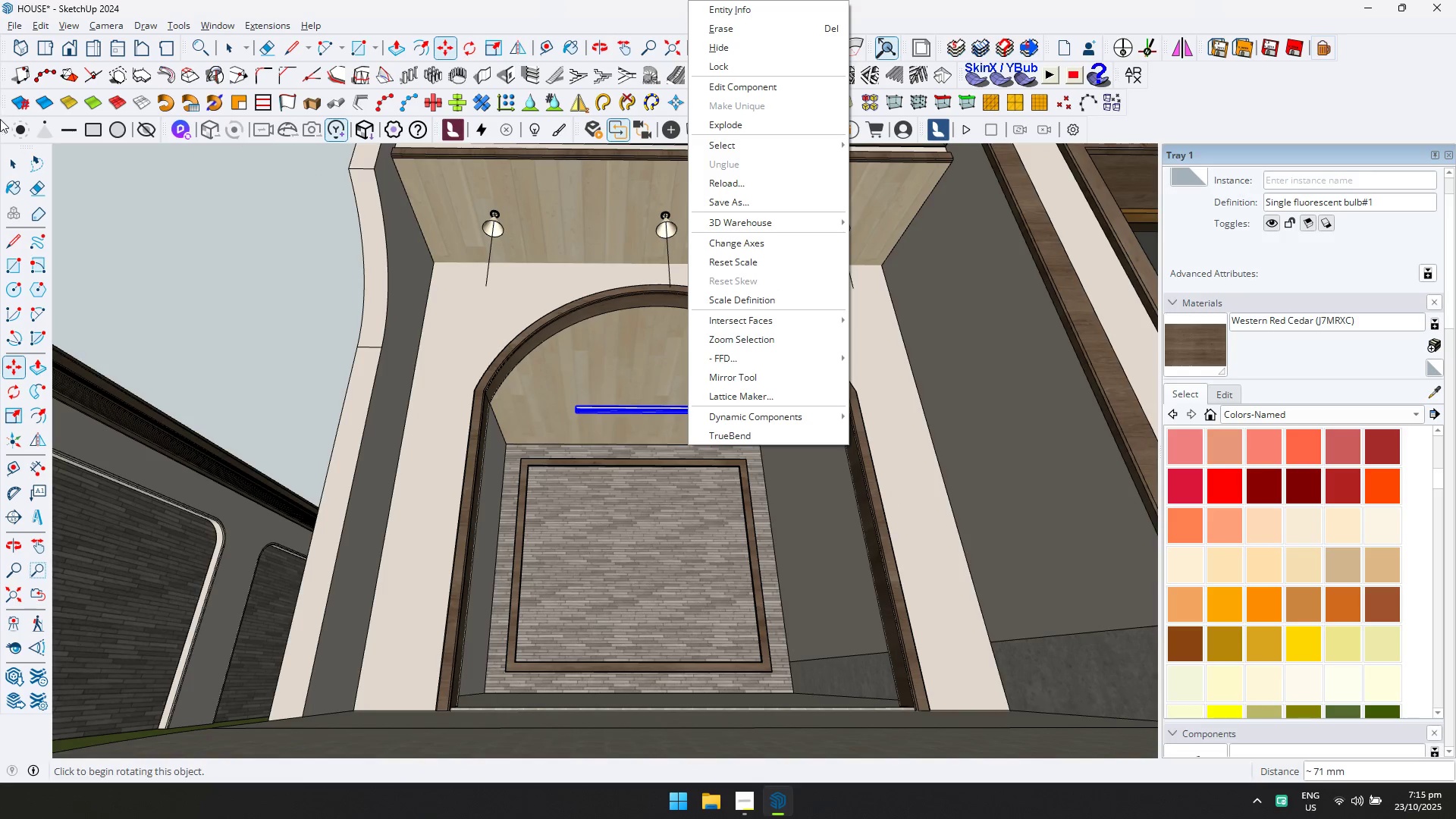 
left_click([14, 159])
 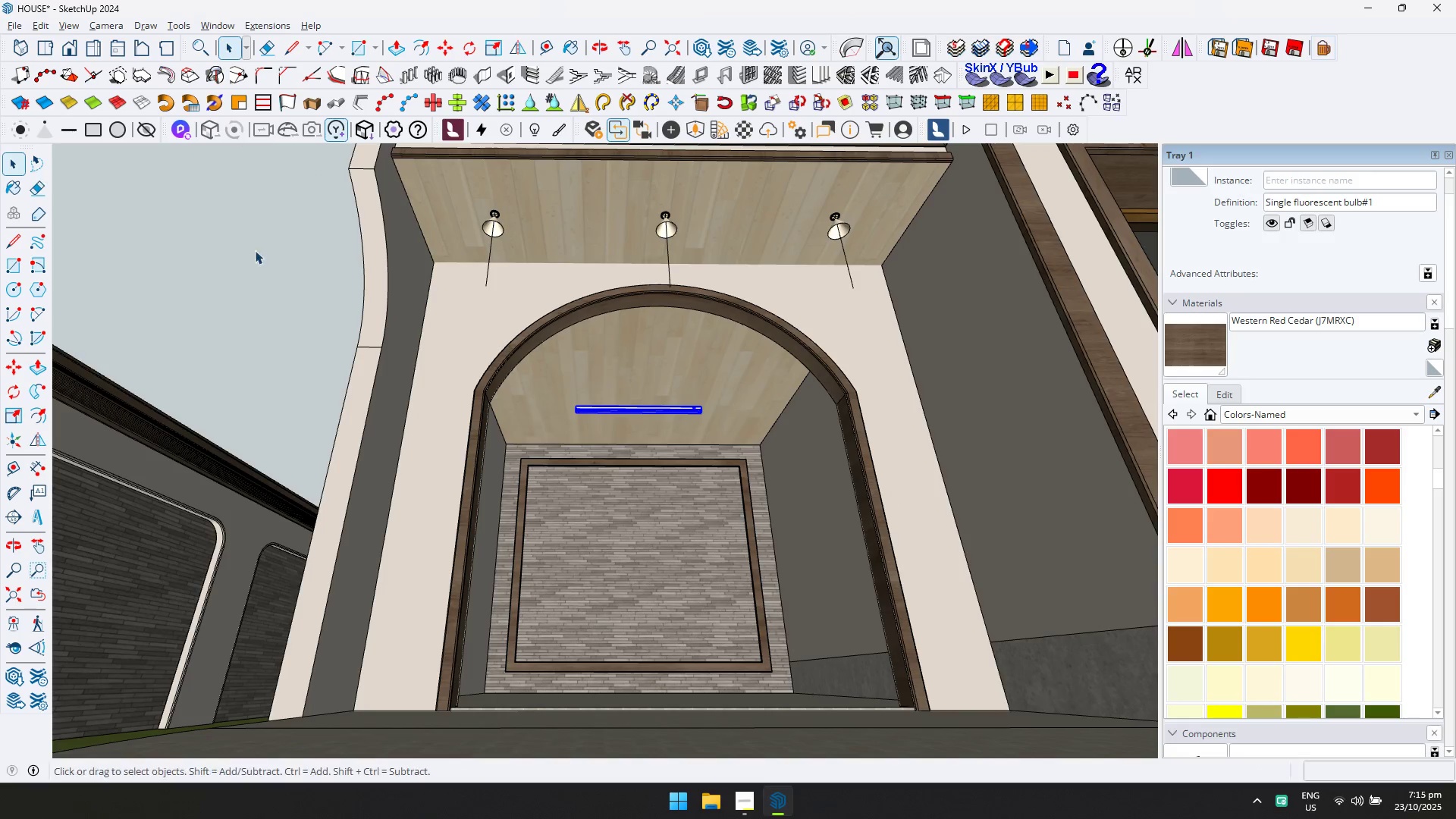 
scroll: coordinate [893, 309], scroll_direction: up, amount: 1.0
 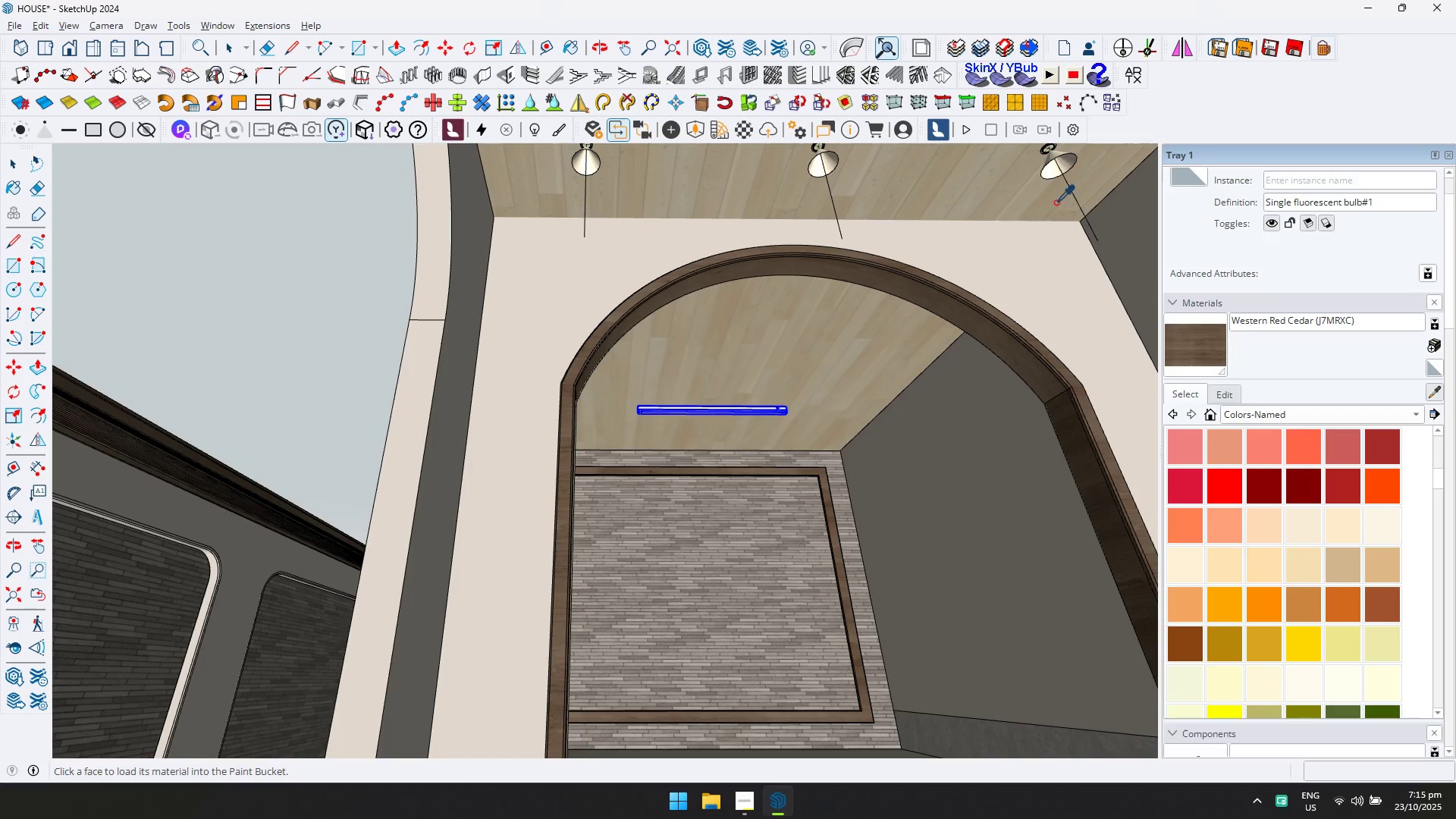 
left_click([1051, 173])
 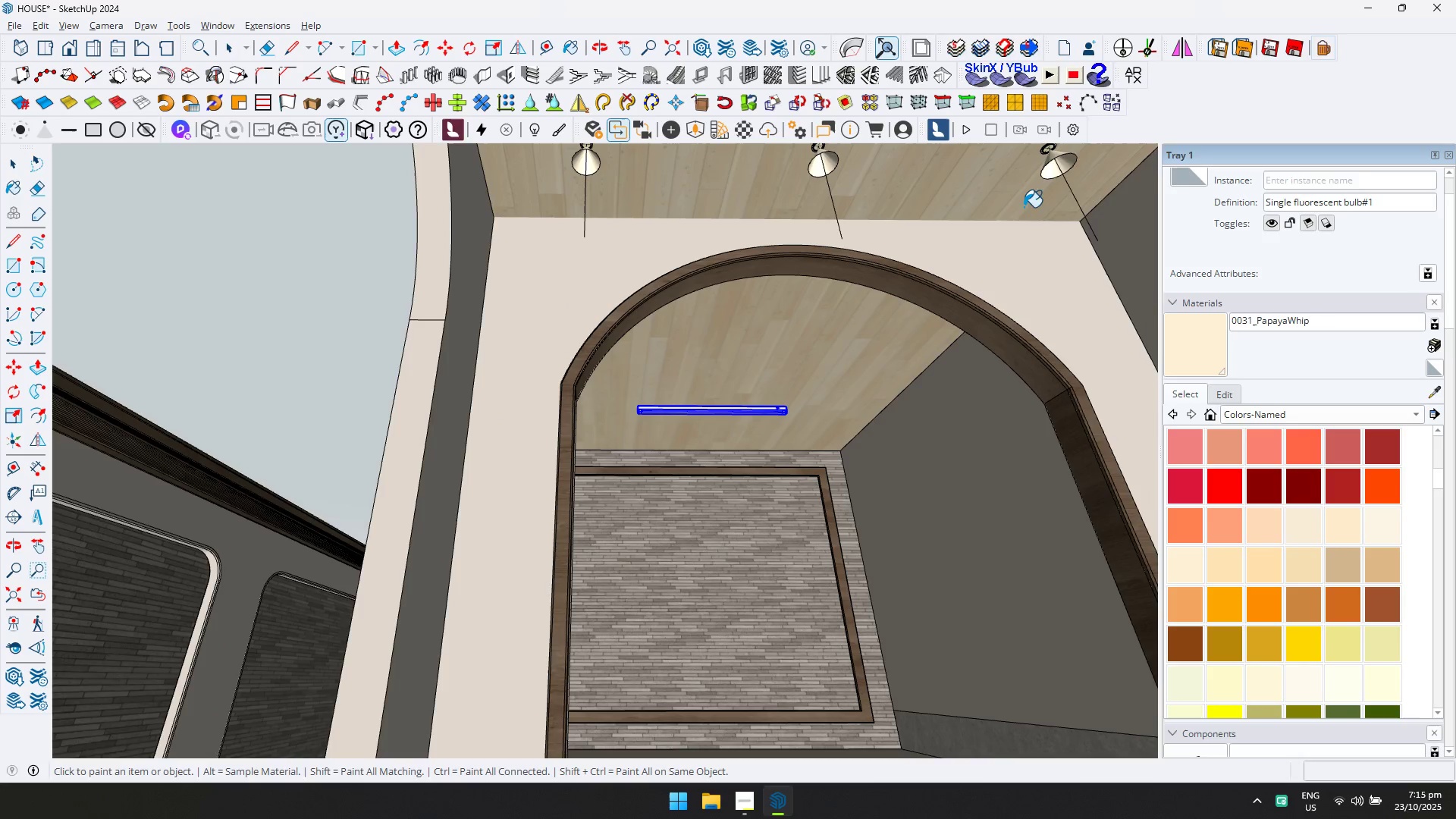 
scroll: coordinate [691, 441], scroll_direction: up, amount: 10.0
 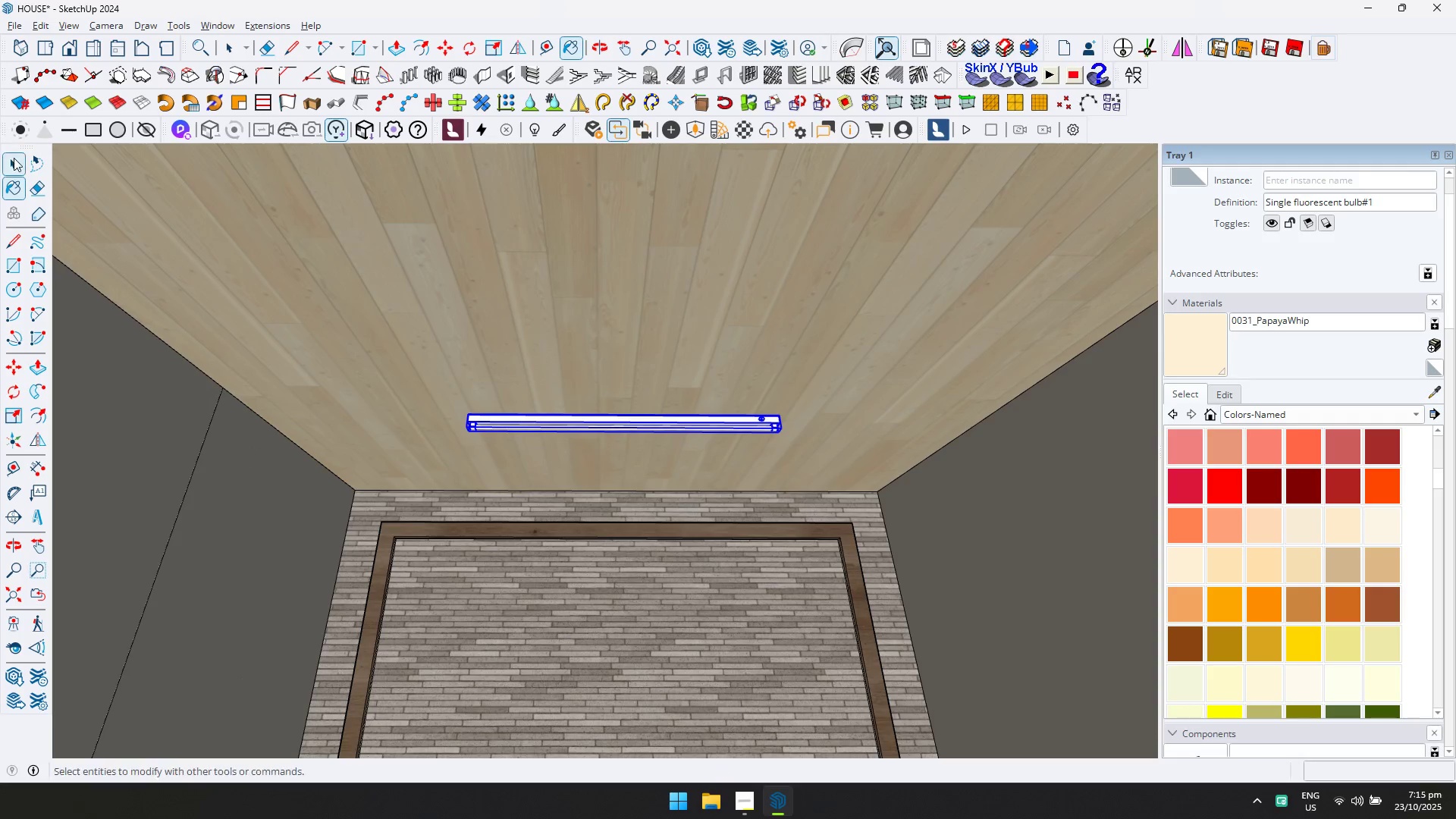 
left_click([15, 161])
 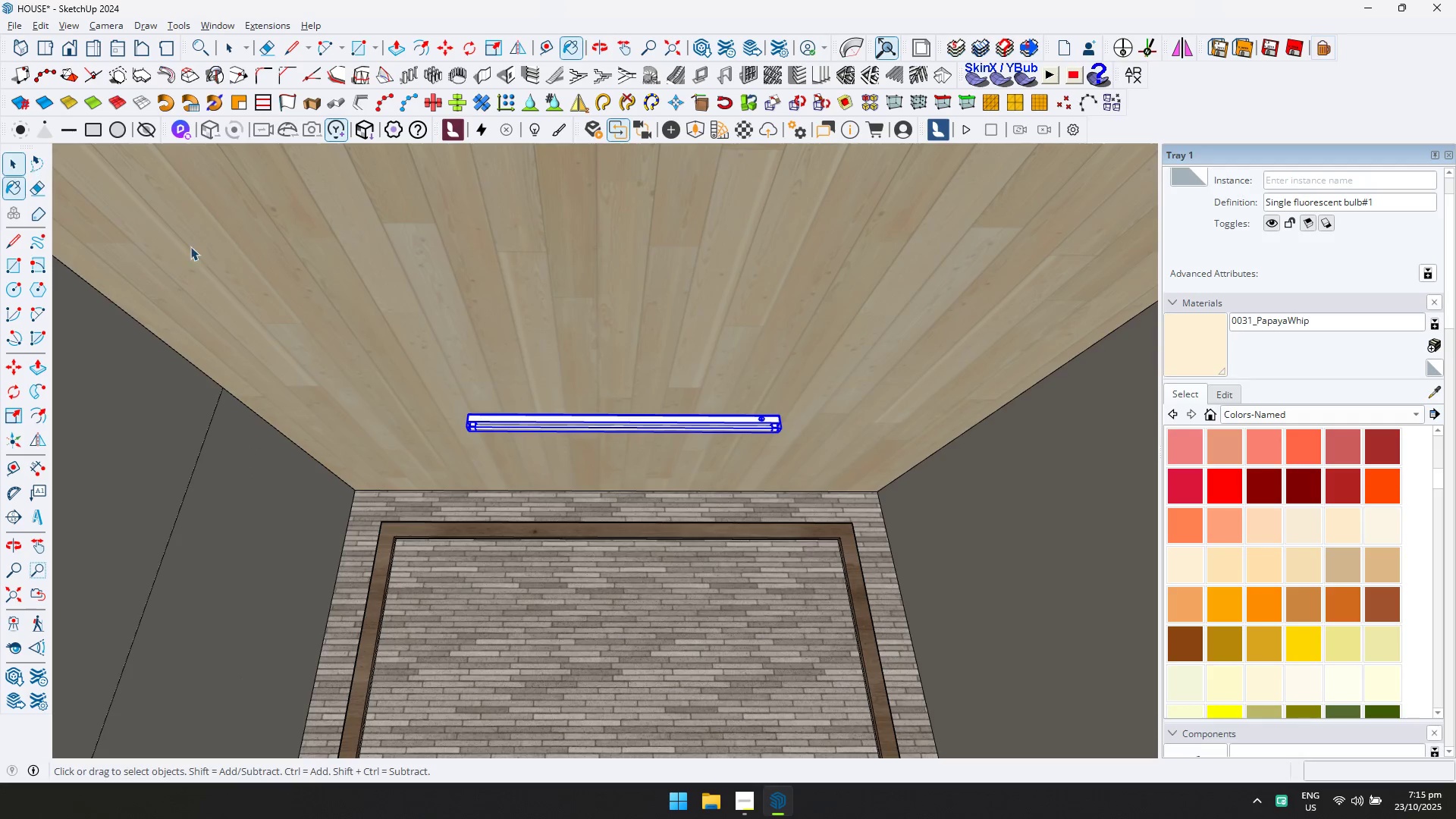 
scroll: coordinate [584, 429], scroll_direction: up, amount: 8.0
 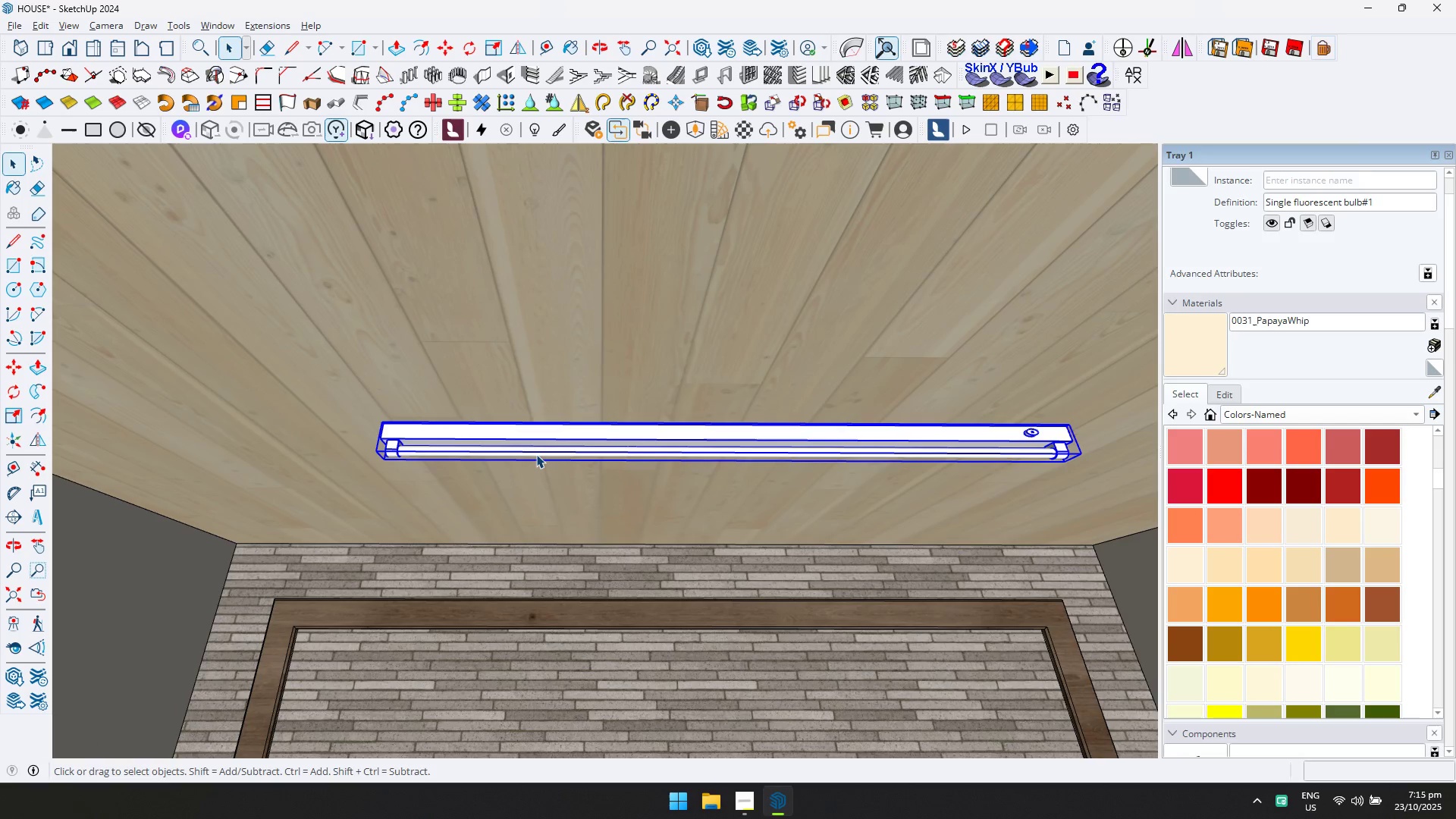 
double_click([535, 454])
 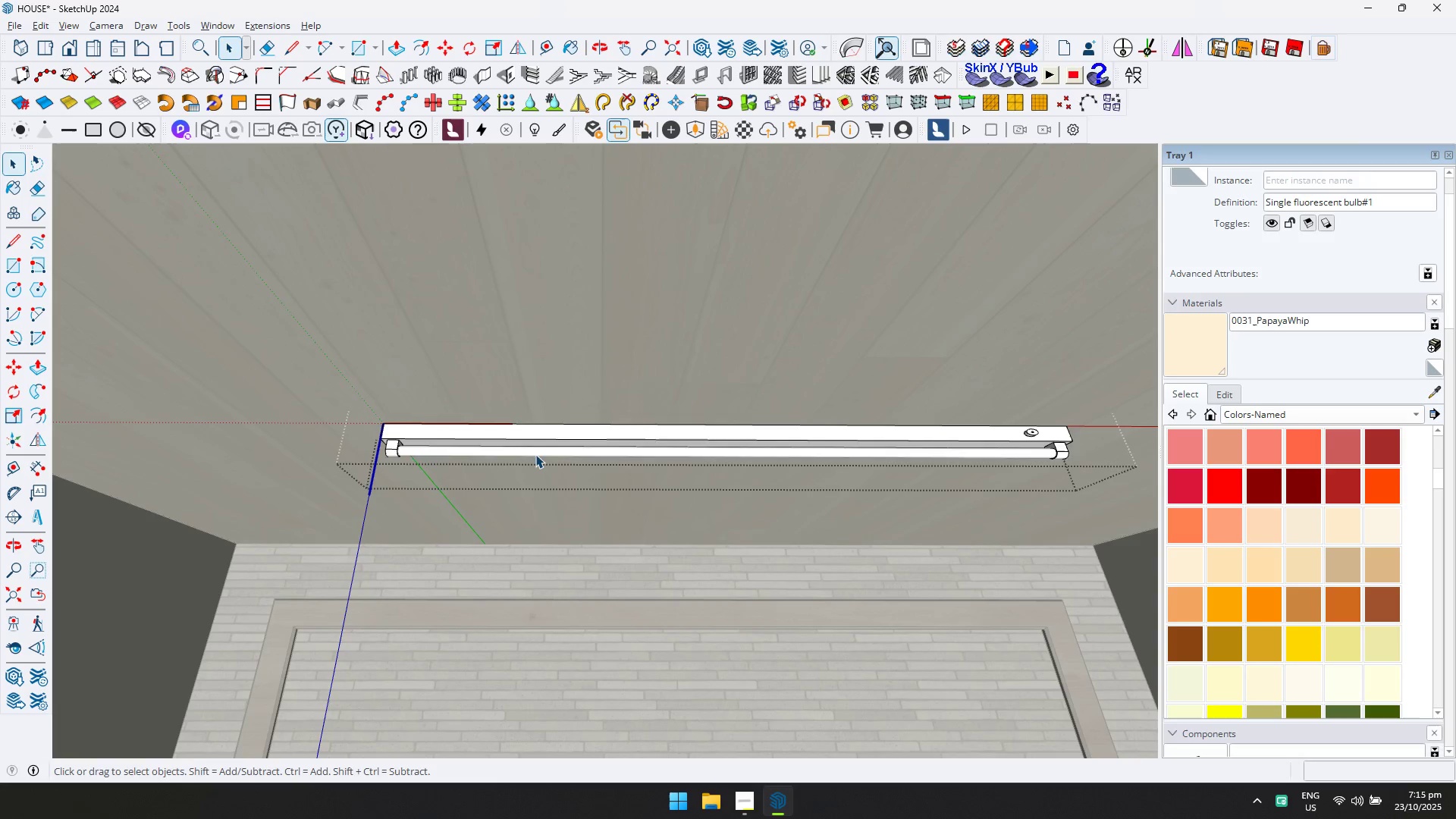 
triple_click([535, 454])
 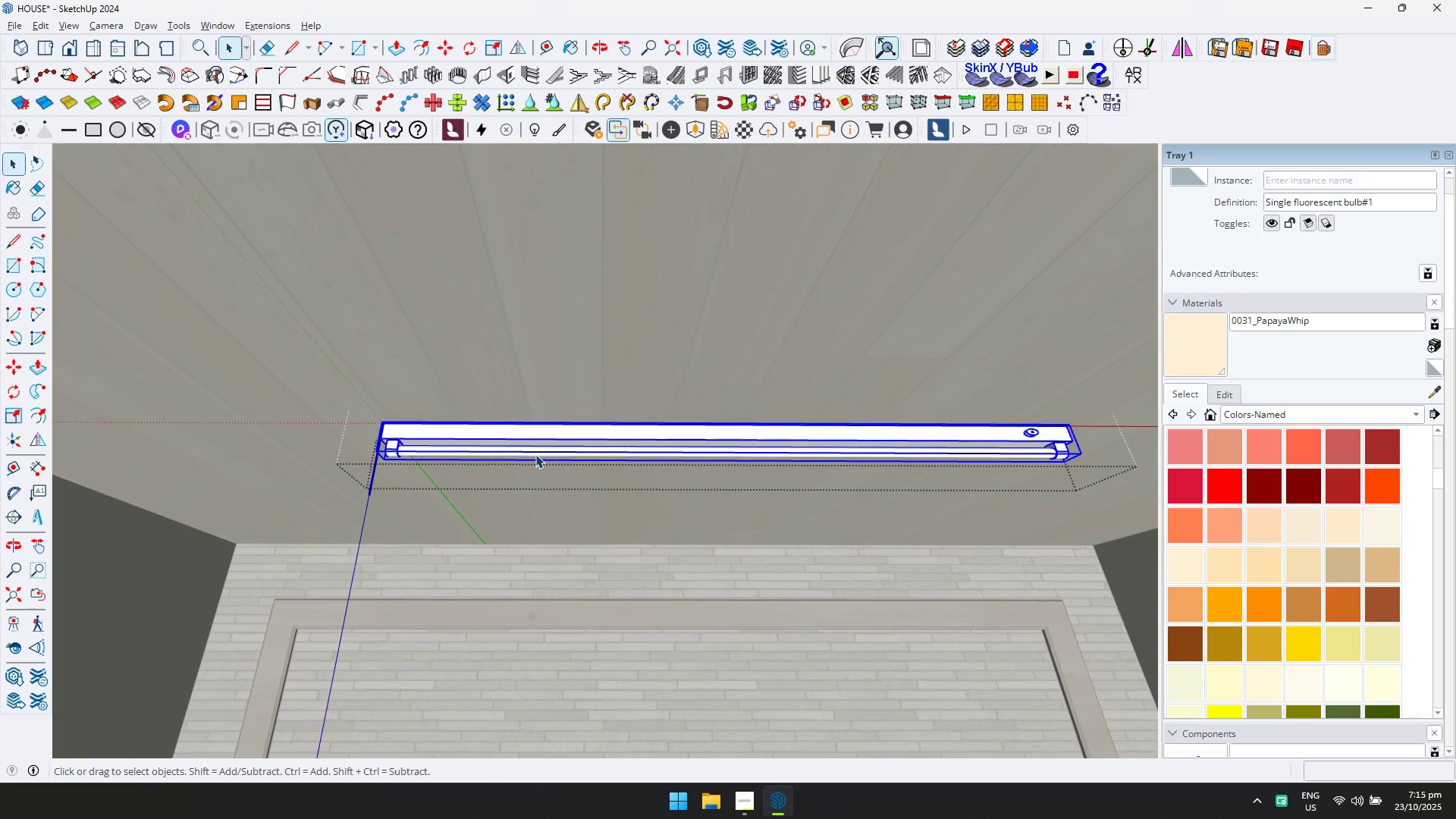 
triple_click([535, 454])
 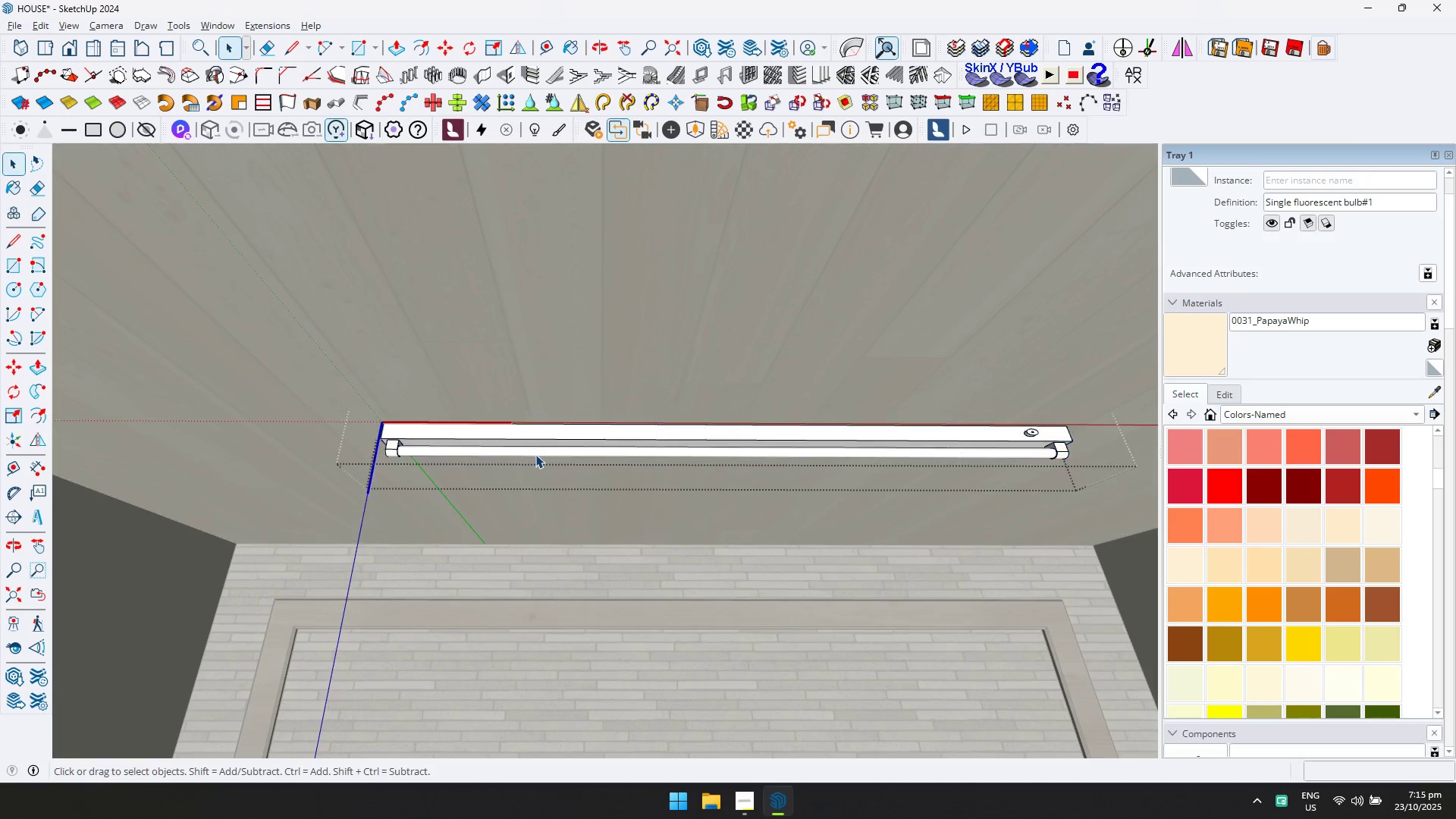 
triple_click([535, 454])
 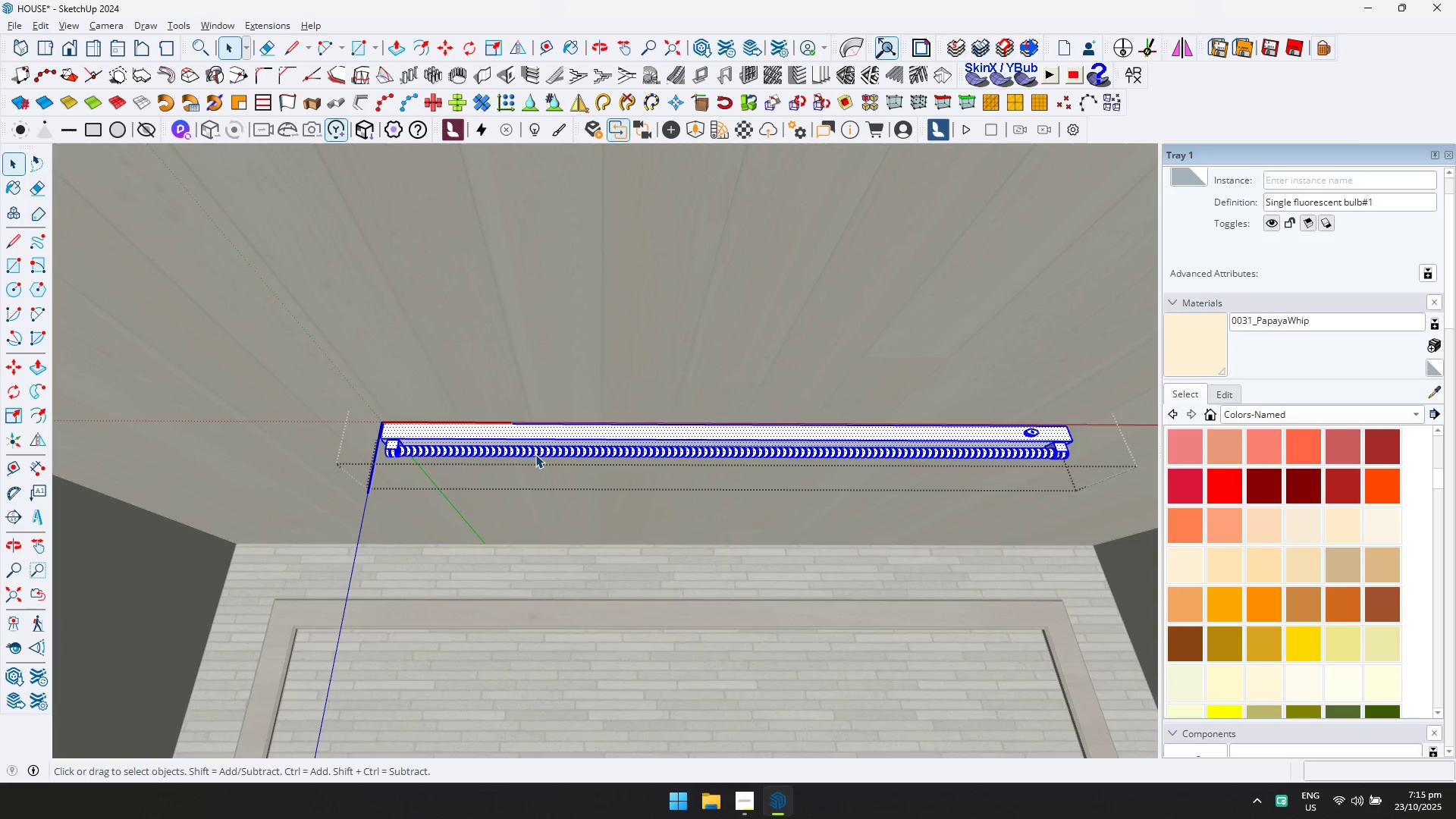 
triple_click([535, 454])
 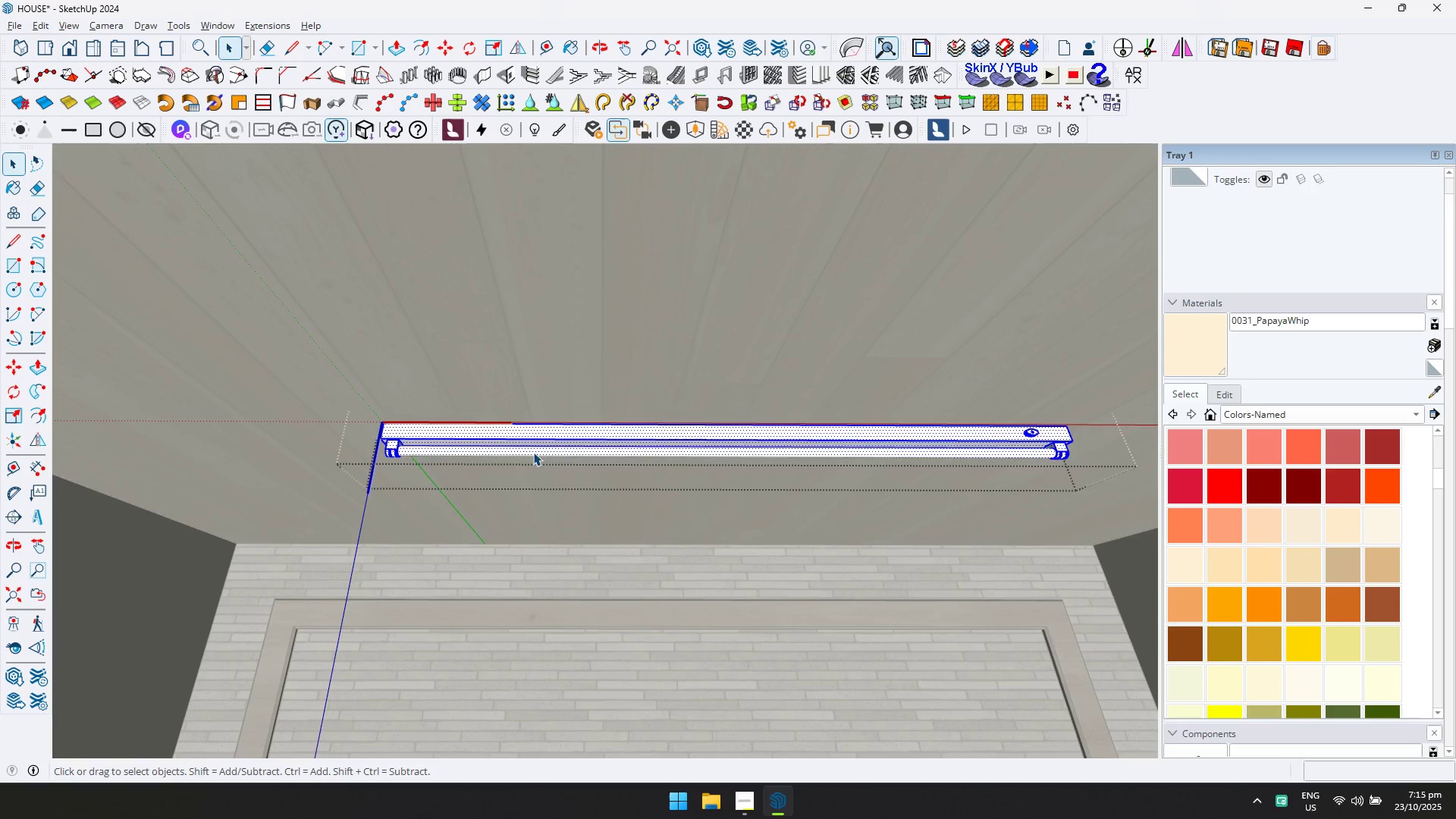 
triple_click([533, 452])
 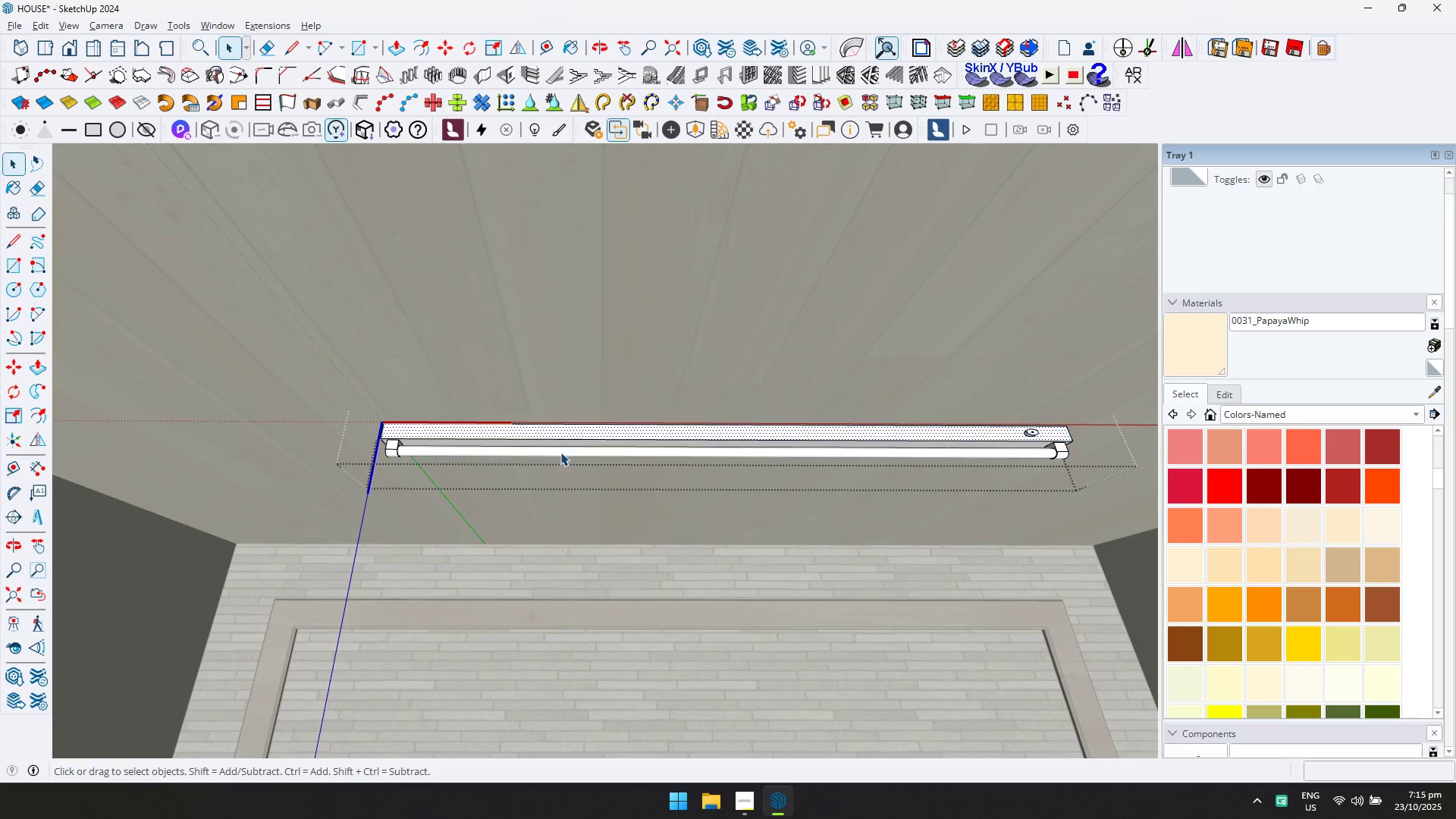 
double_click([560, 454])
 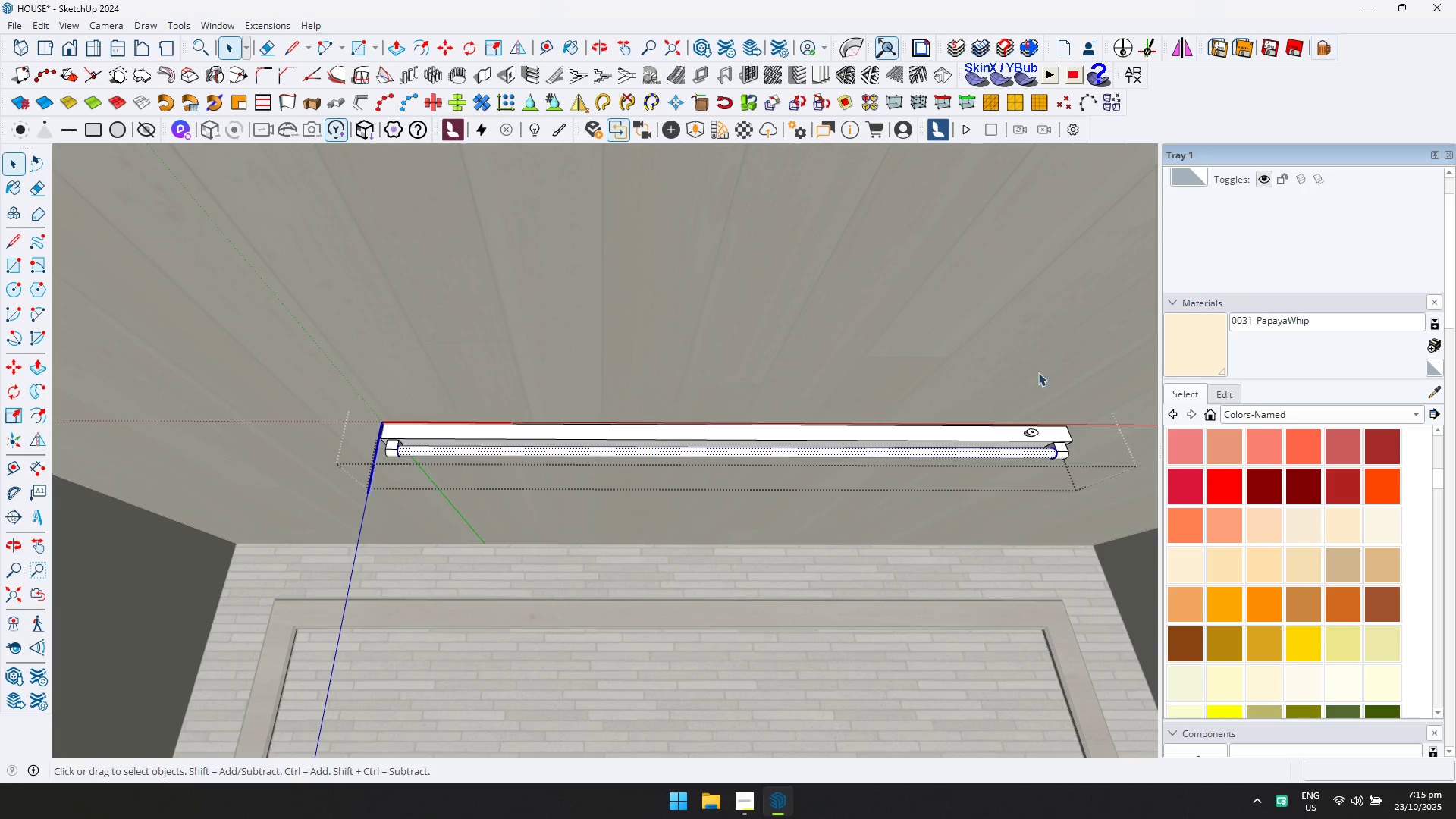 
left_click_drag(start_coordinate=[1179, 327], to_coordinate=[1174, 331])
 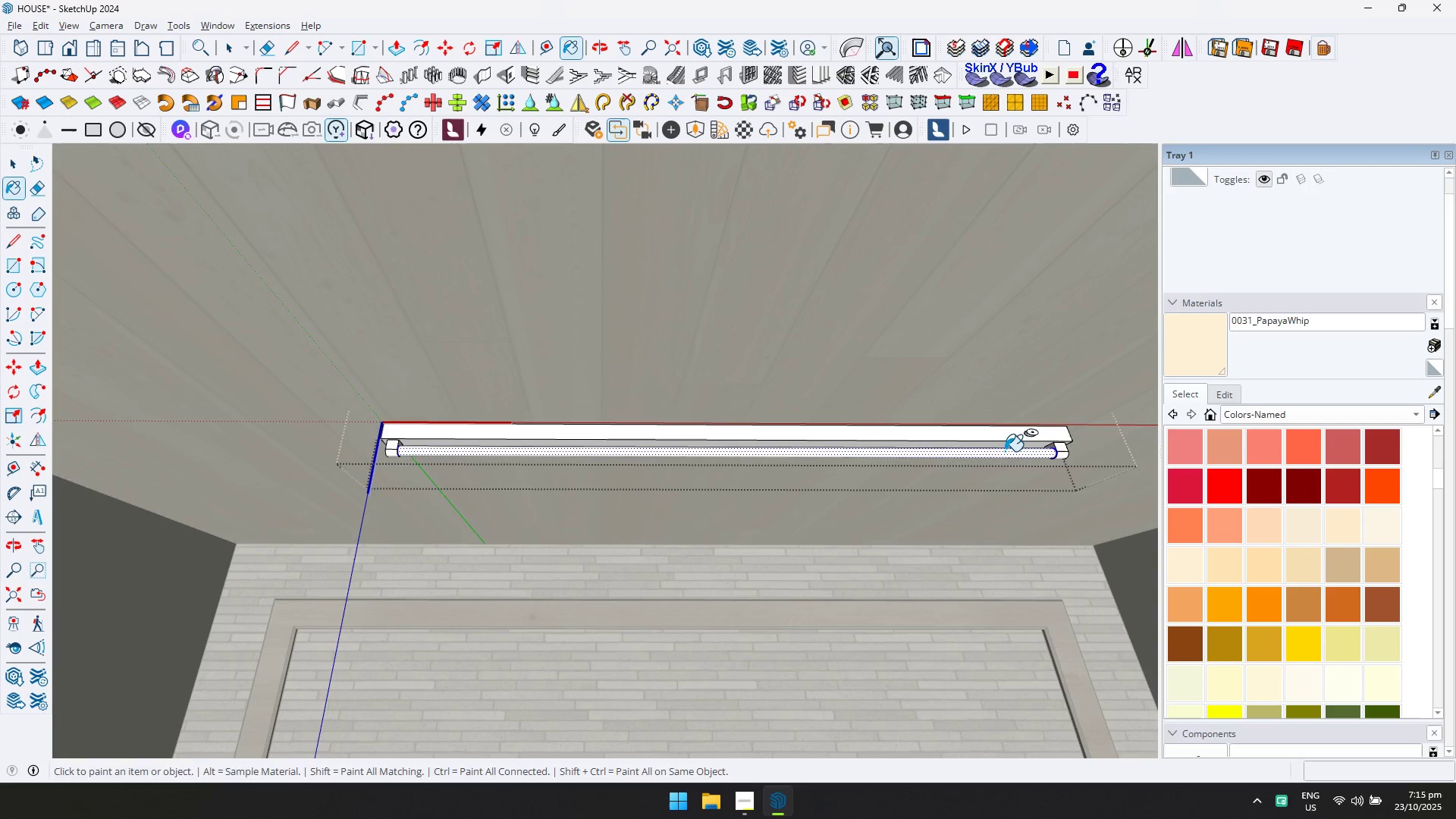 
hold_key(key=ControlLeft, duration=0.36)
double_click([1003, 453])
 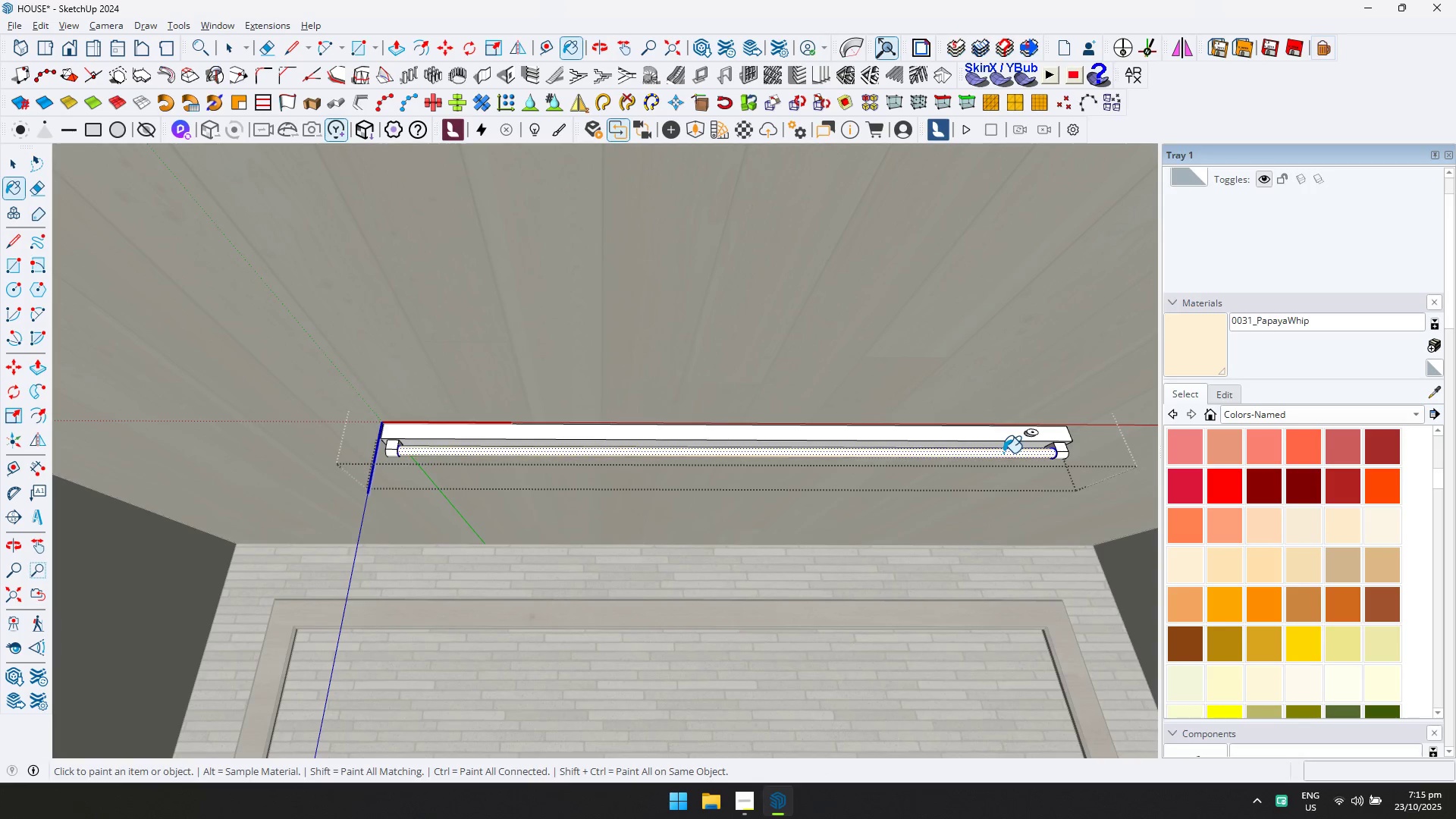 
key(Escape)
 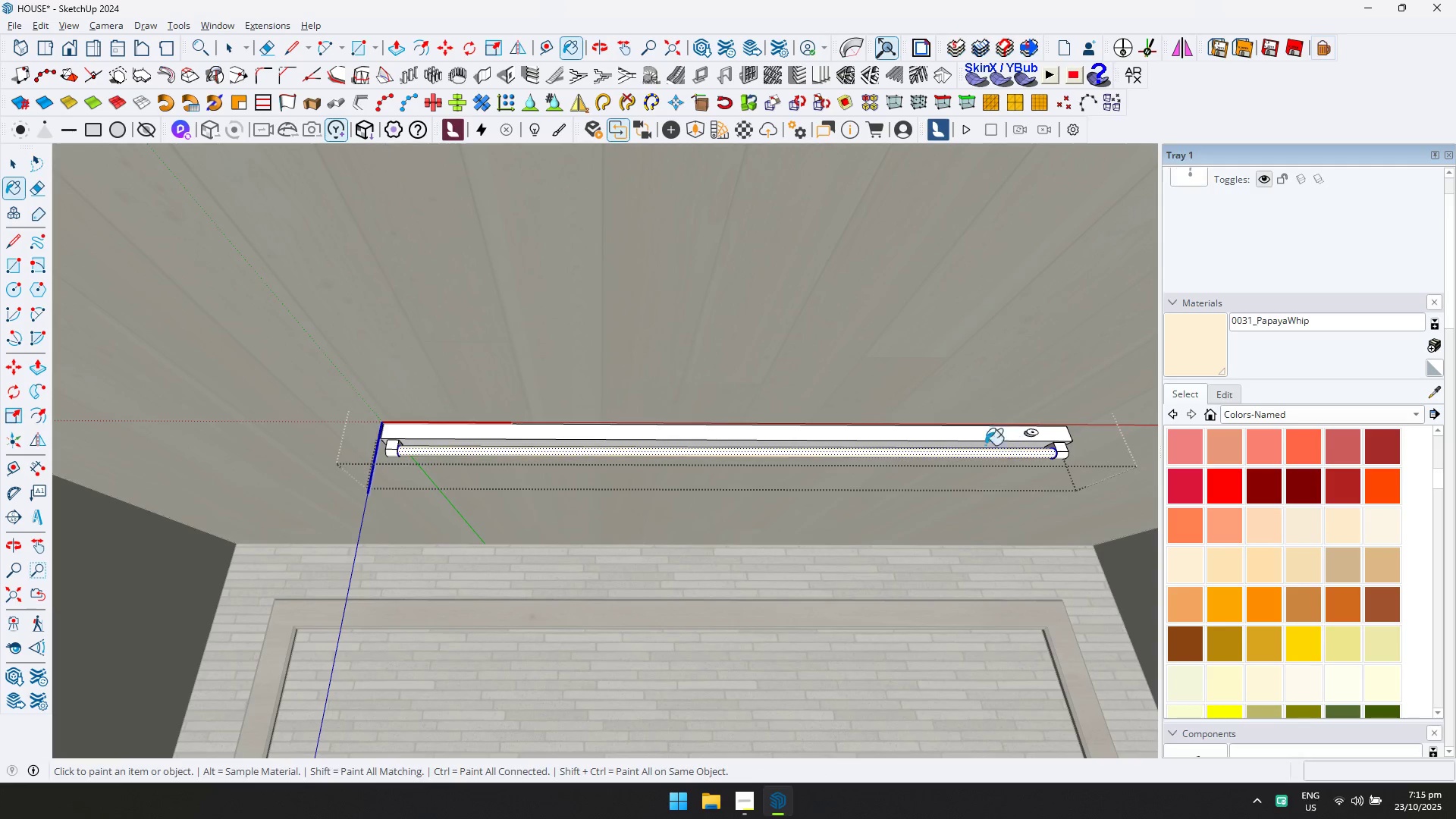 
key(Space)
 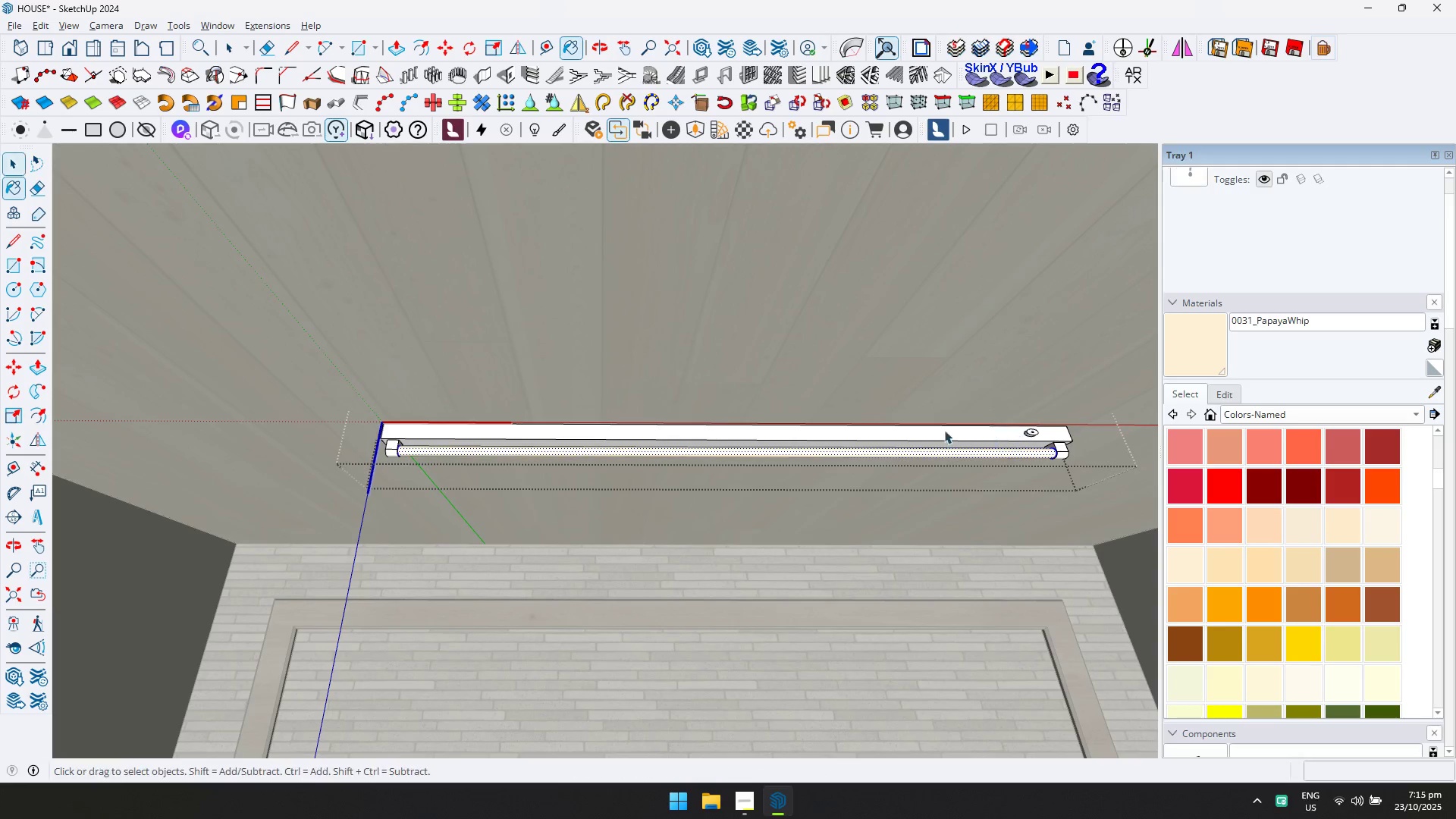 
key(Escape)
 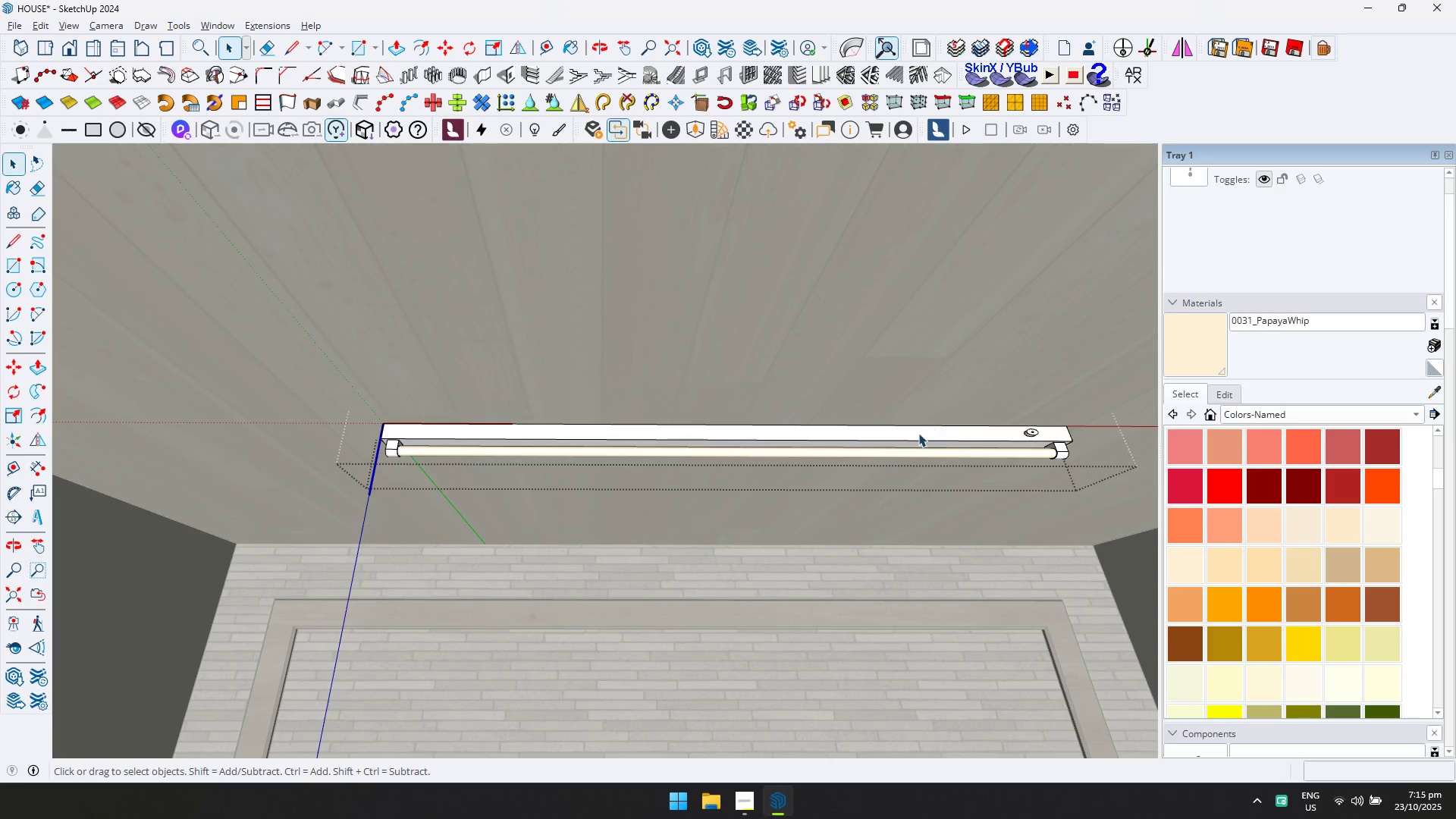 
key(Escape)
 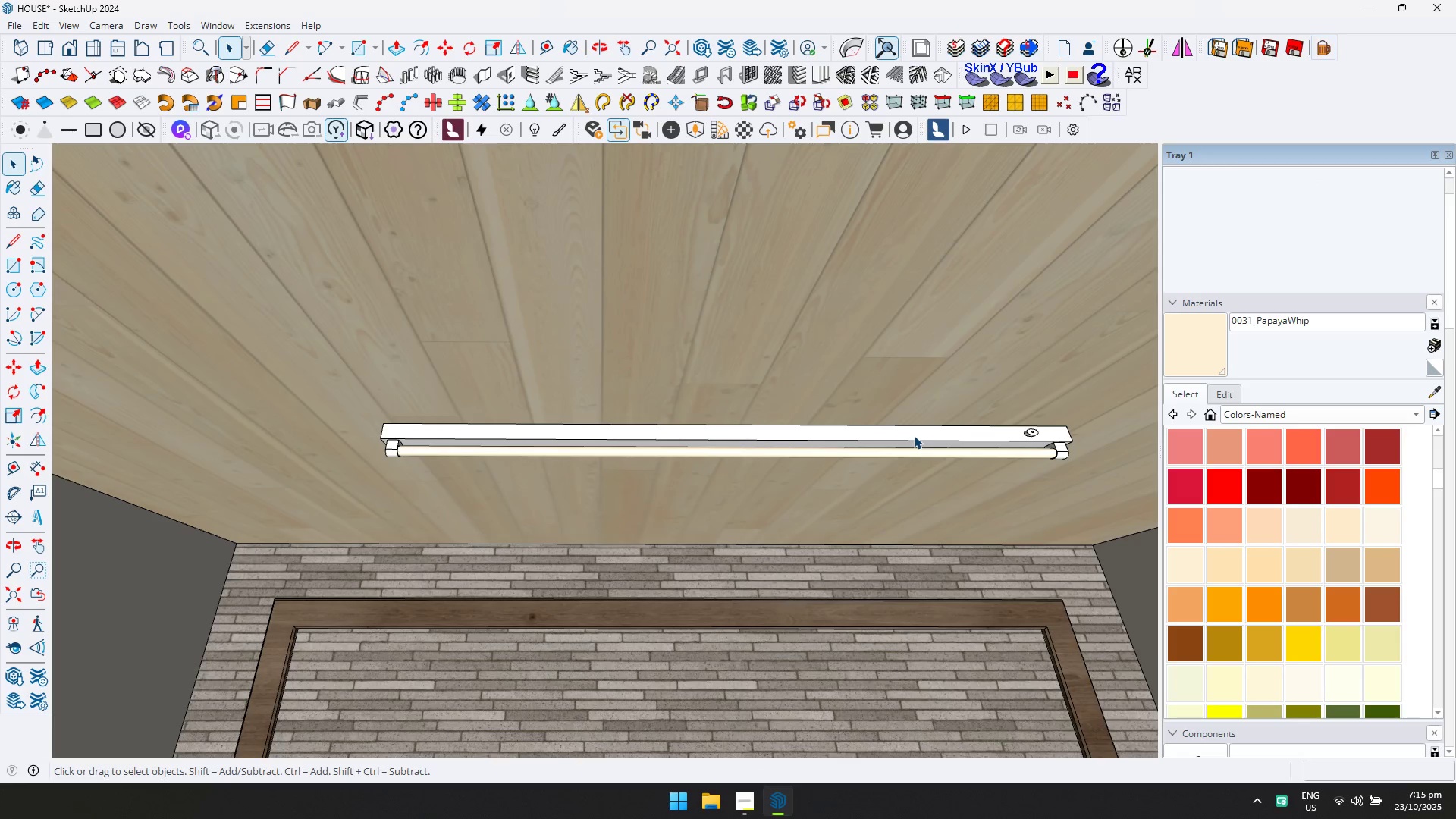 
left_click([914, 435])
 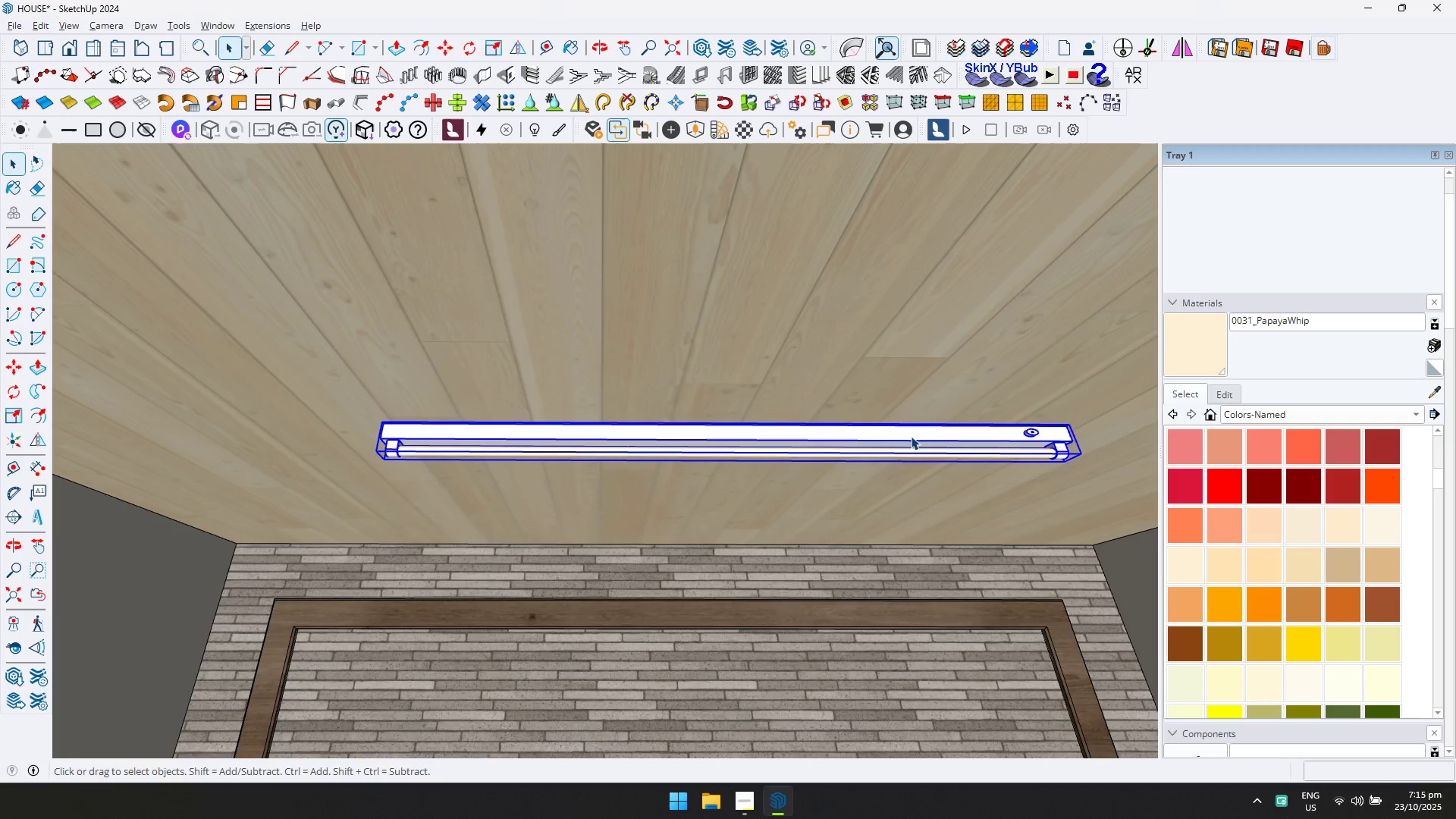 
scroll: coordinate [891, 427], scroll_direction: down, amount: 15.0
 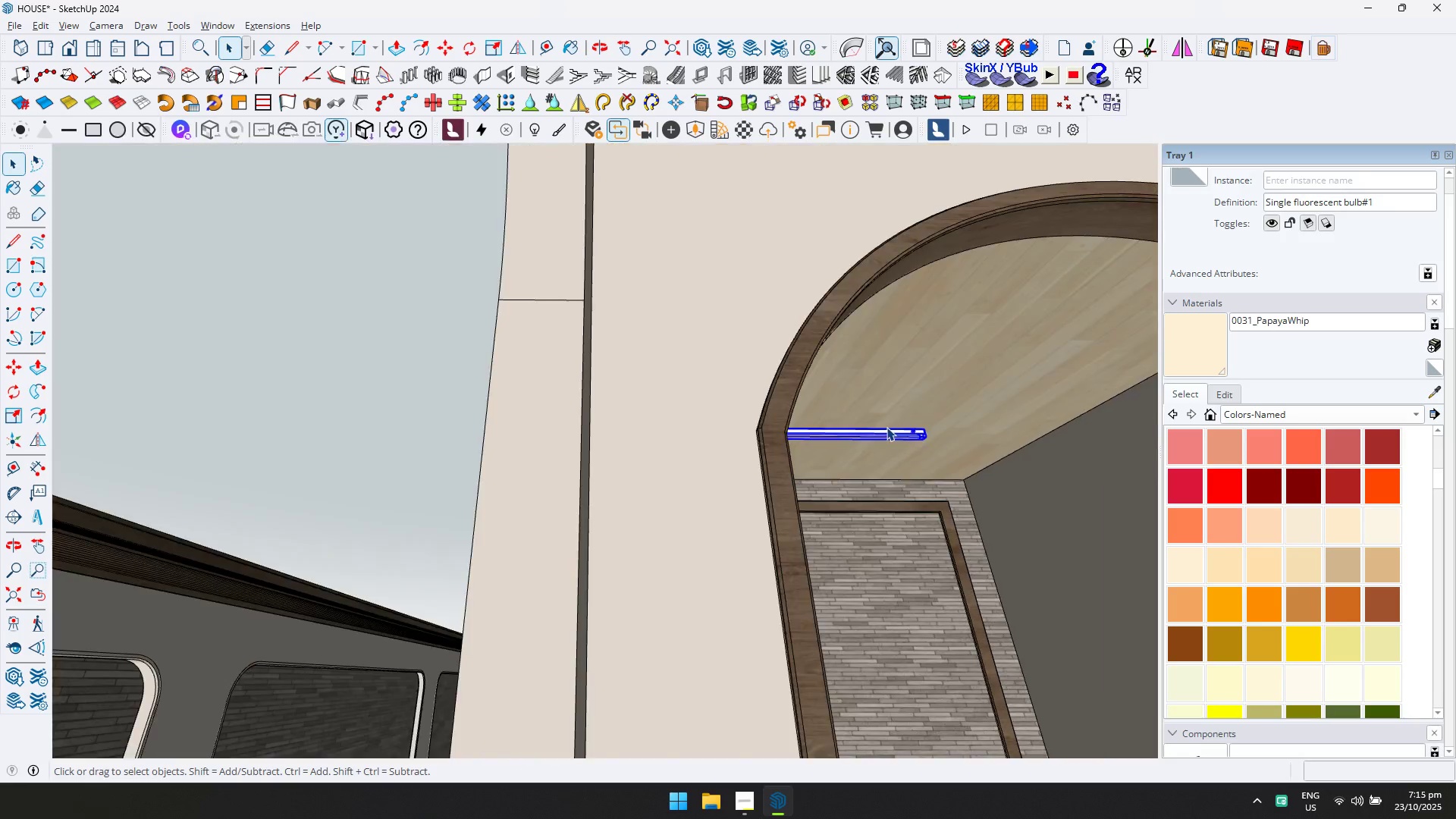 
hold_key(key=ShiftLeft, duration=0.4)
 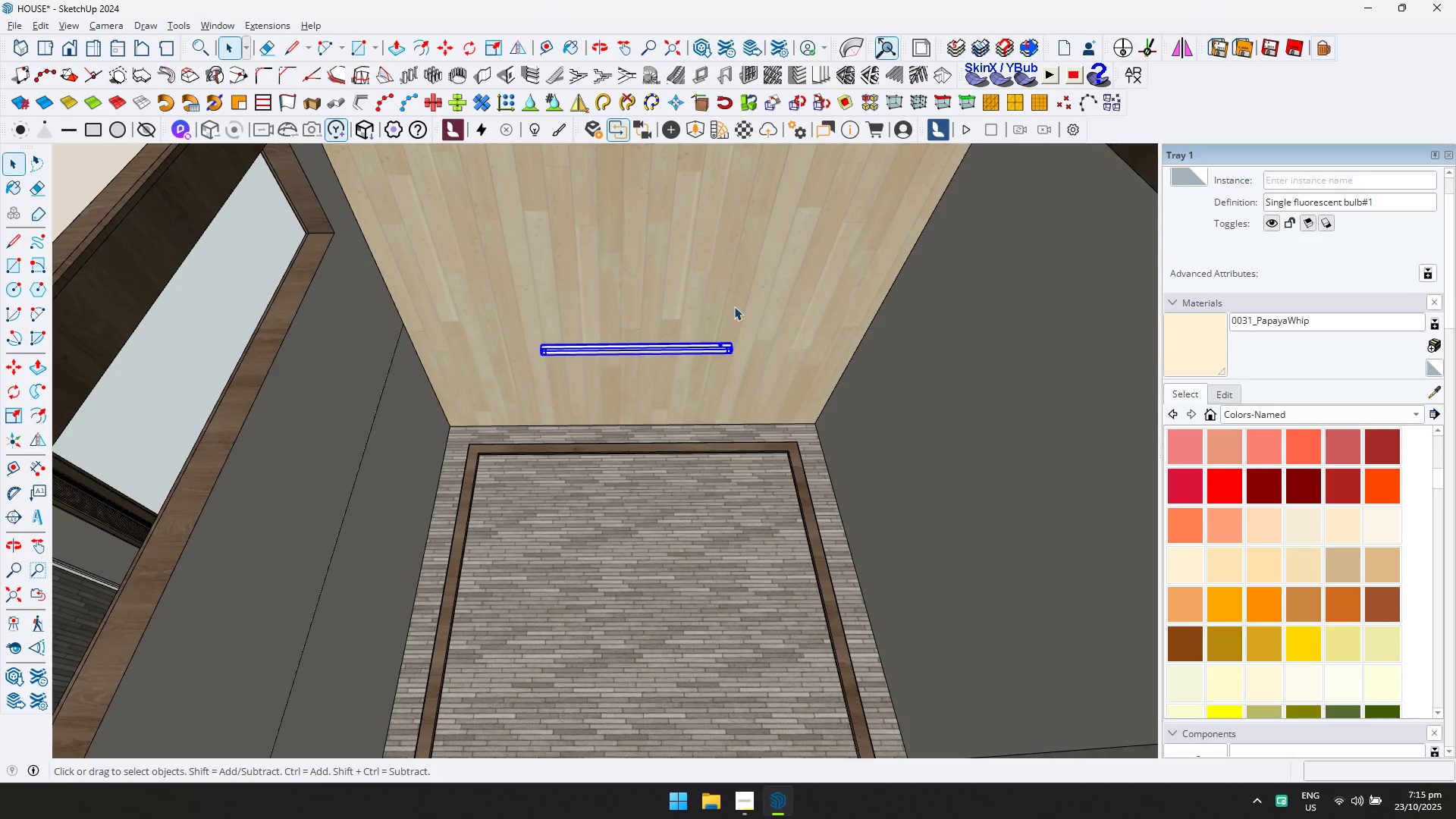 
key(Control+ControlLeft)
 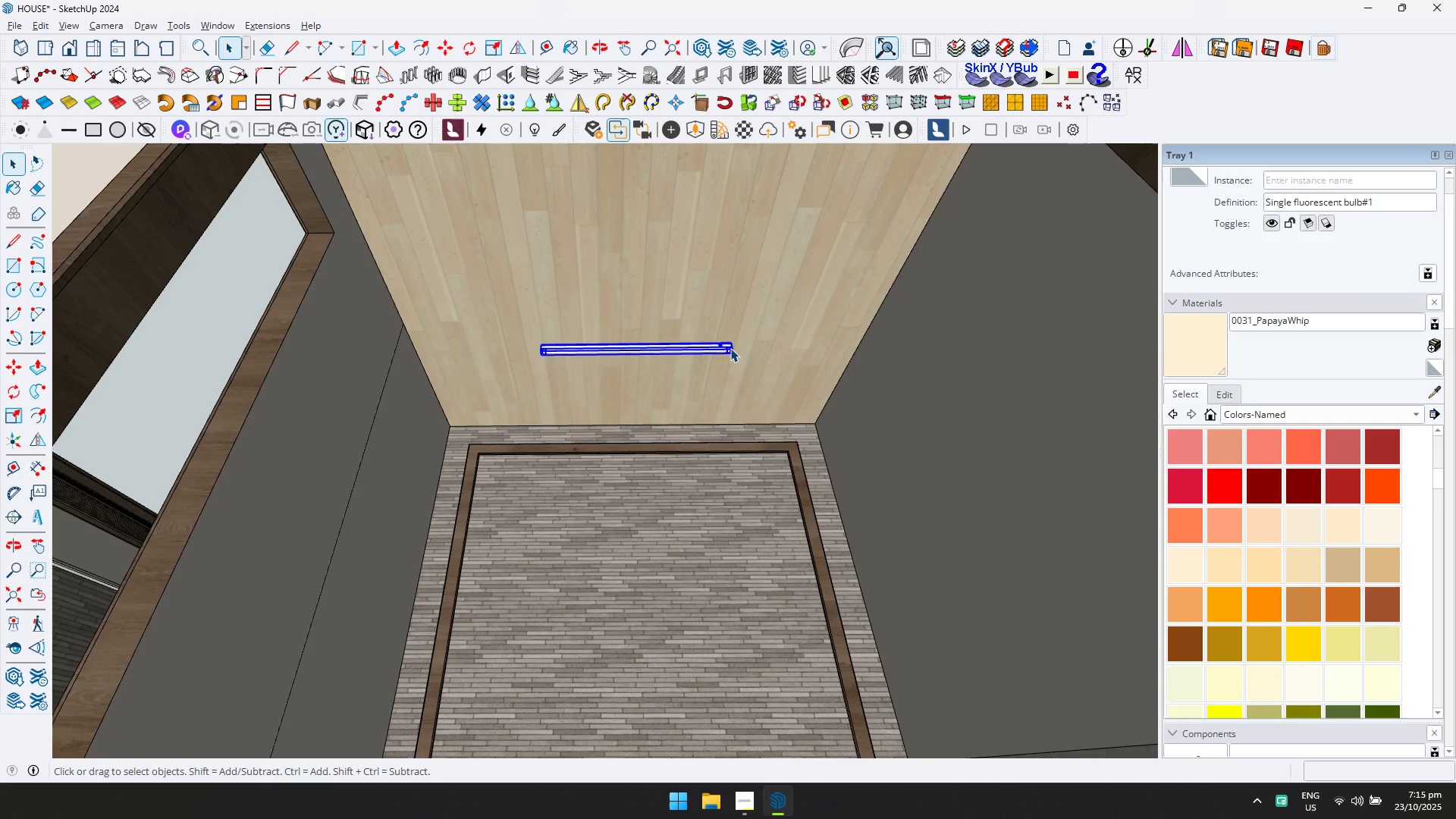 
key(M)
 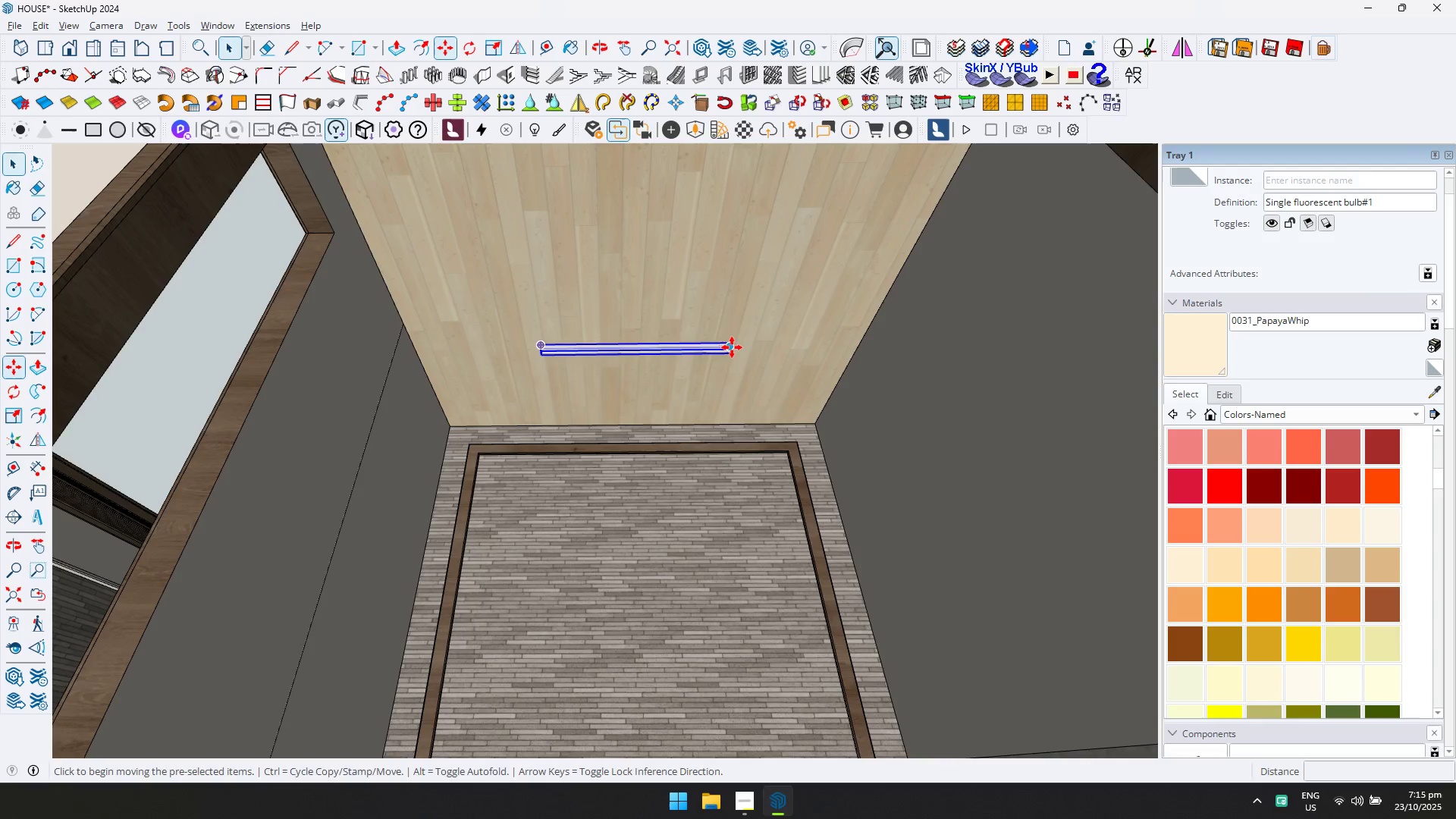 
left_click([733, 347])
 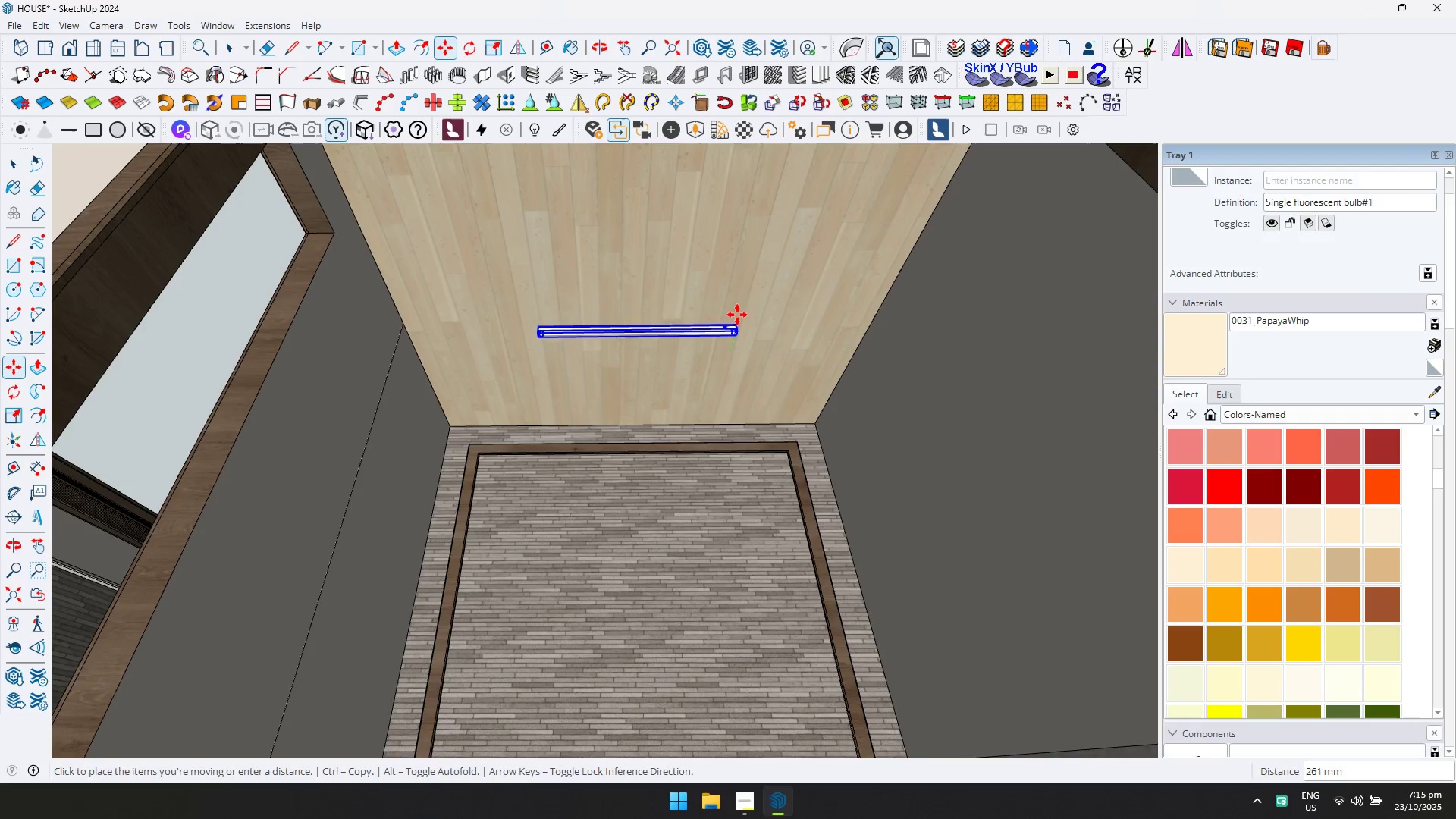 
key(Control+ControlLeft)
 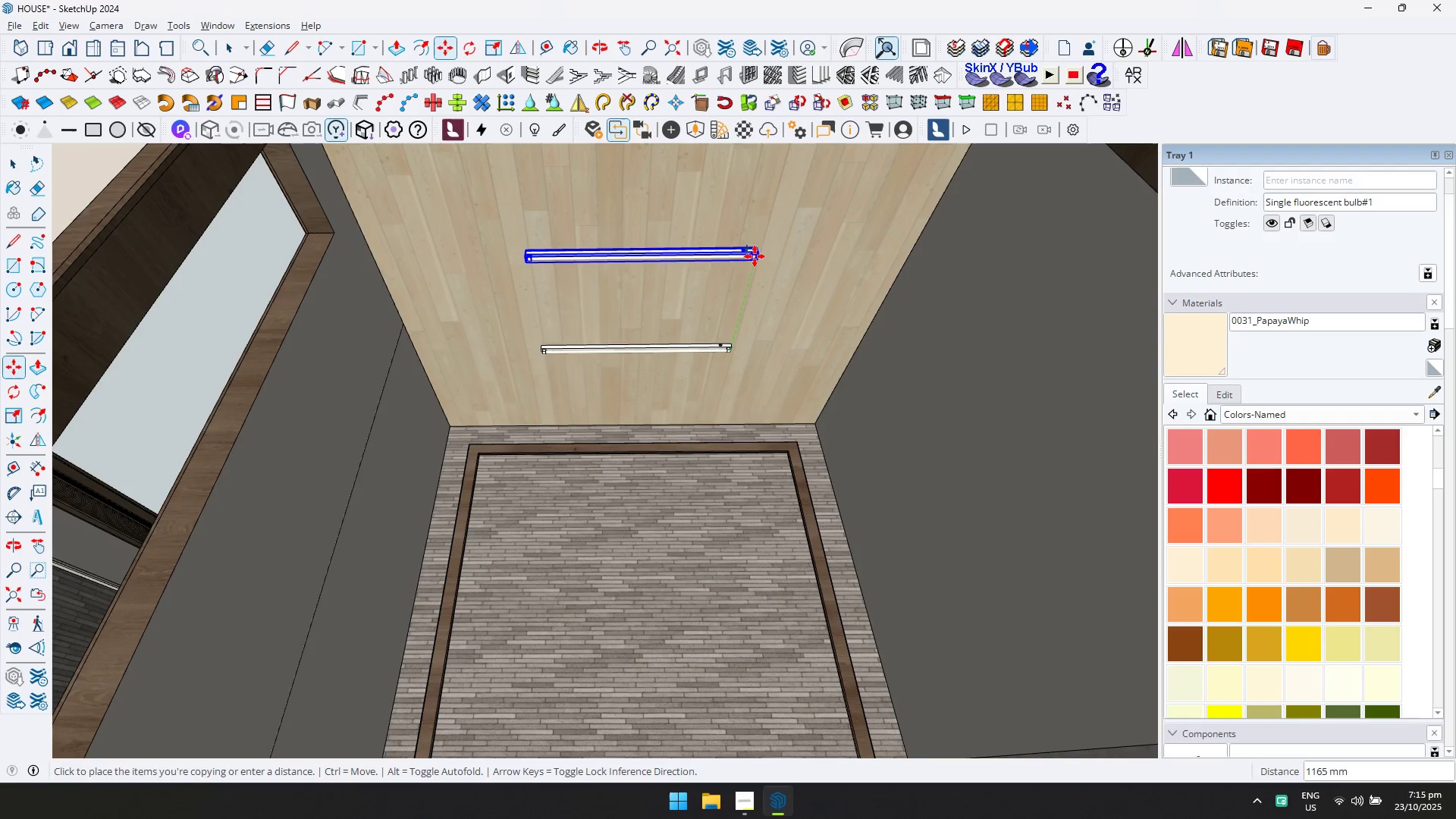 
key(ArrowLeft)
 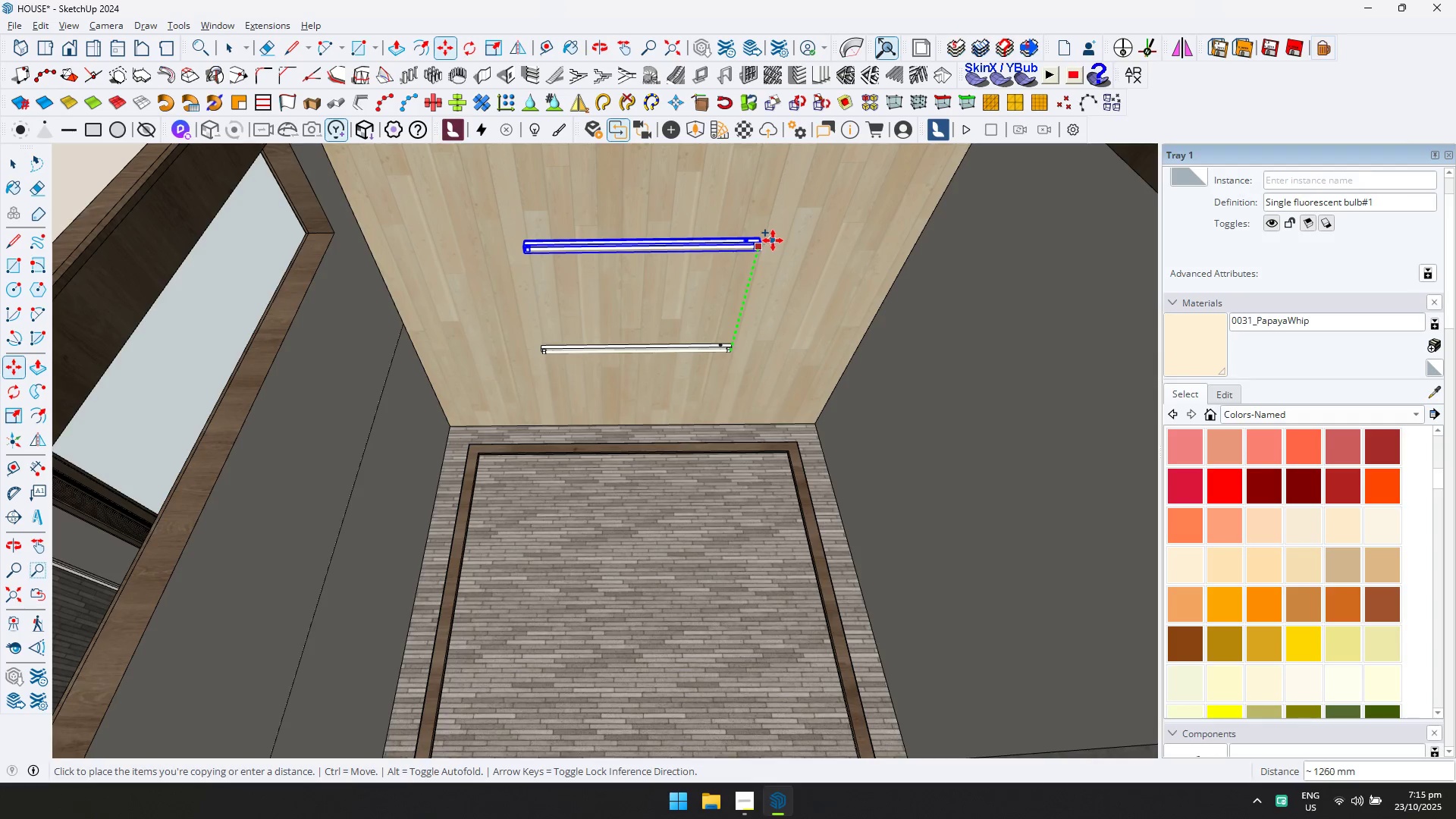 
scroll: coordinate [777, 229], scroll_direction: up, amount: 1.0
 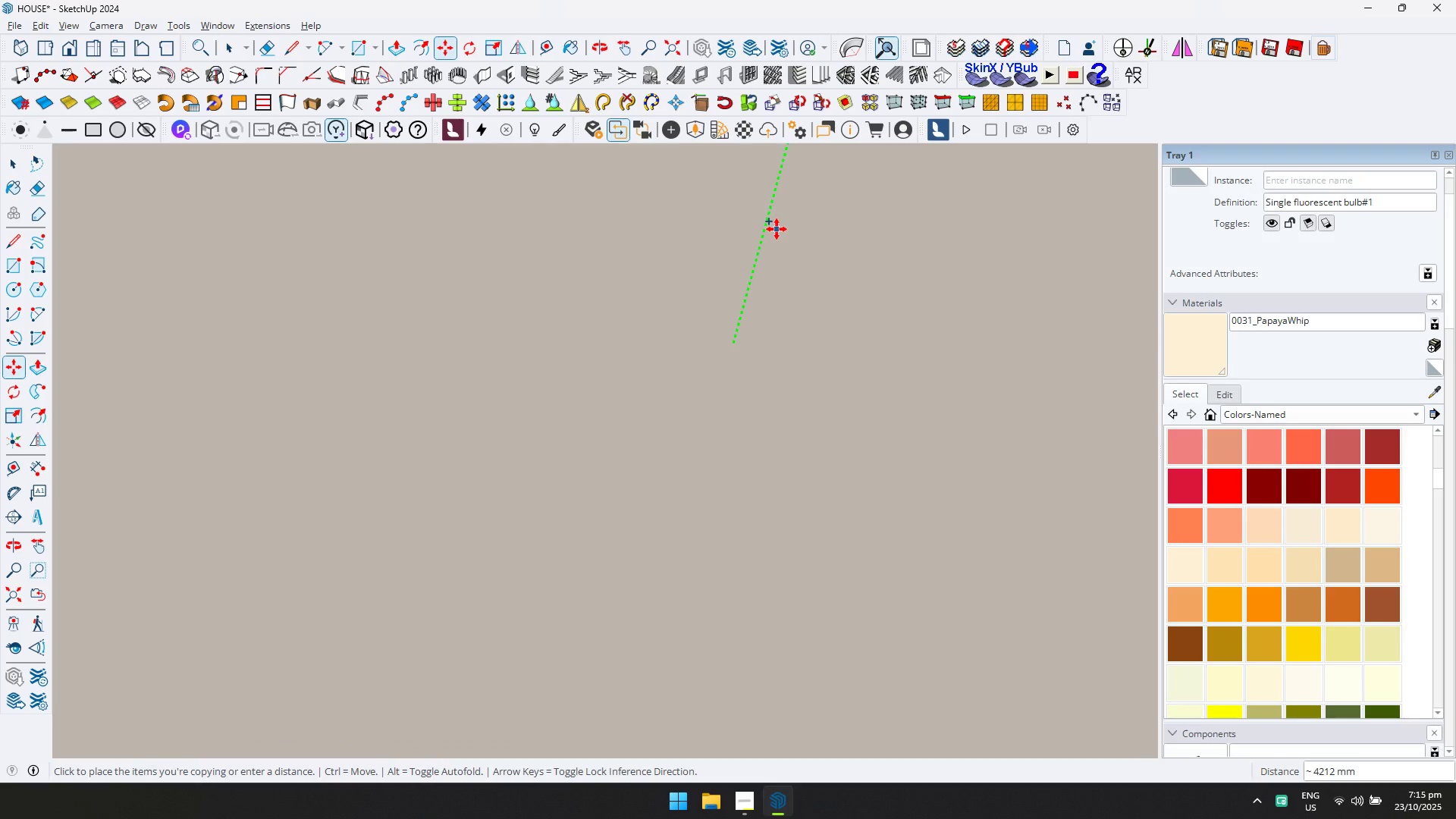 
hold_key(key=ShiftLeft, duration=0.35)
 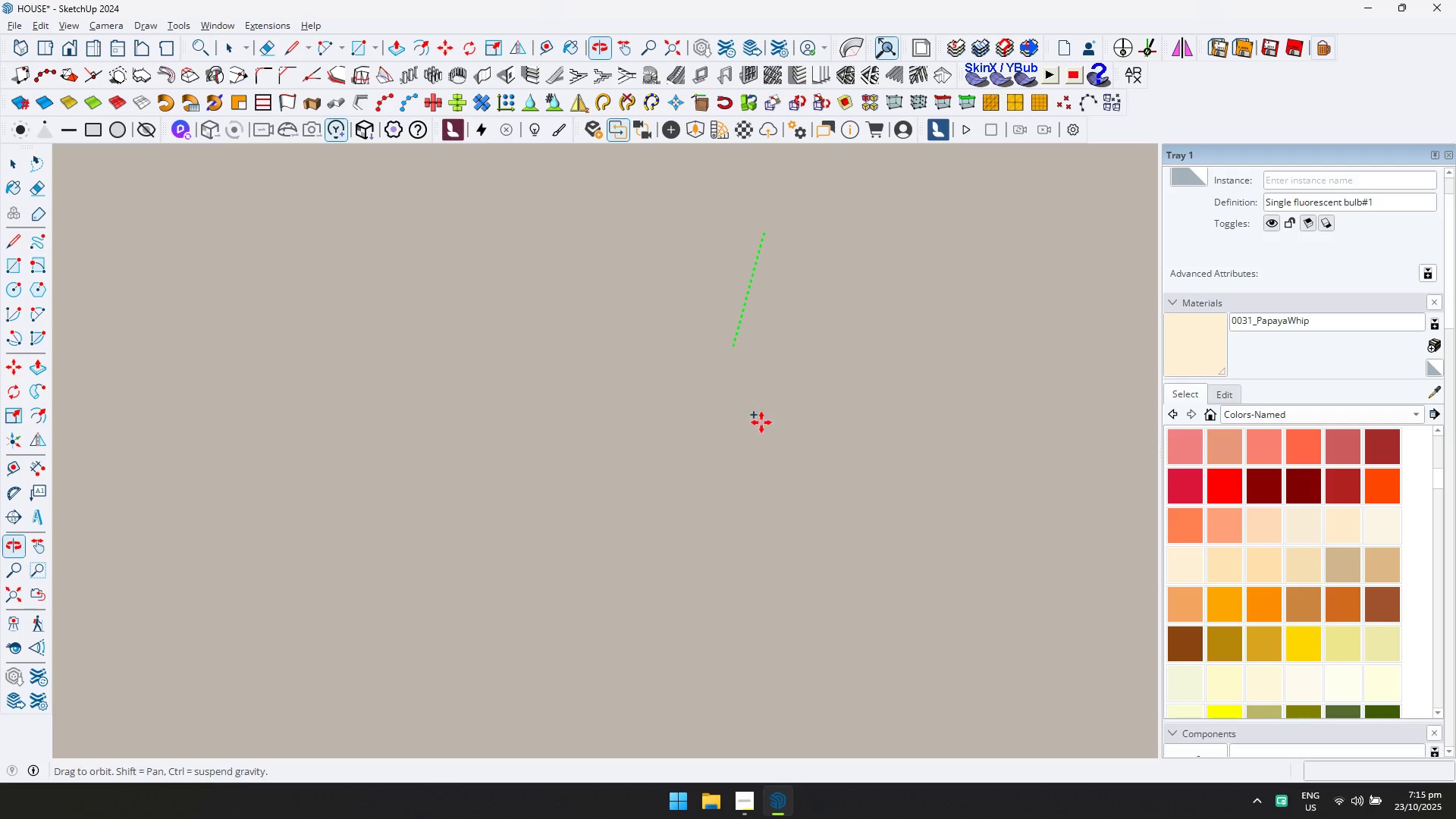 
scroll: coordinate [778, 249], scroll_direction: up, amount: 11.0
 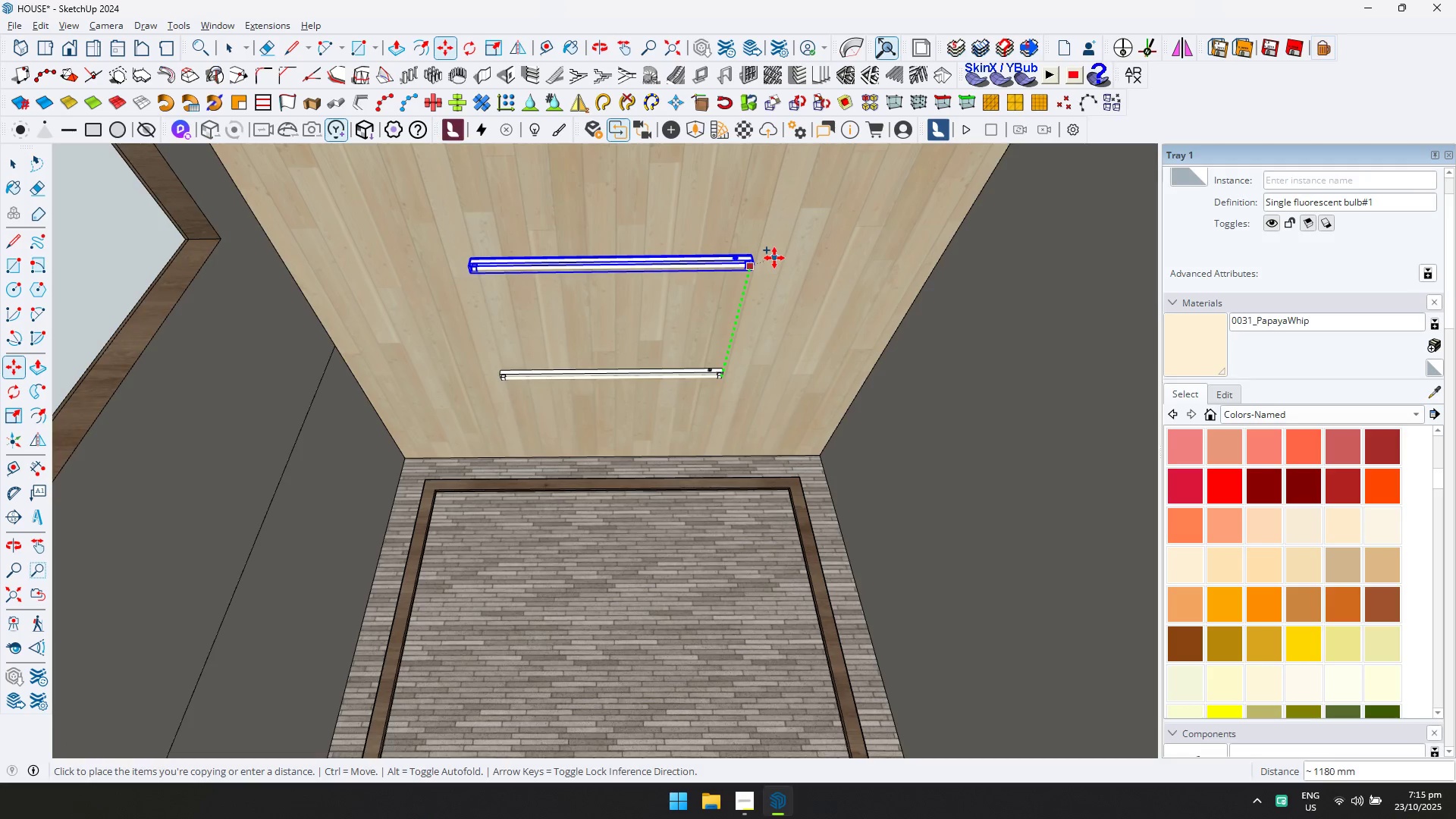 
scroll: coordinate [773, 262], scroll_direction: down, amount: 2.0
 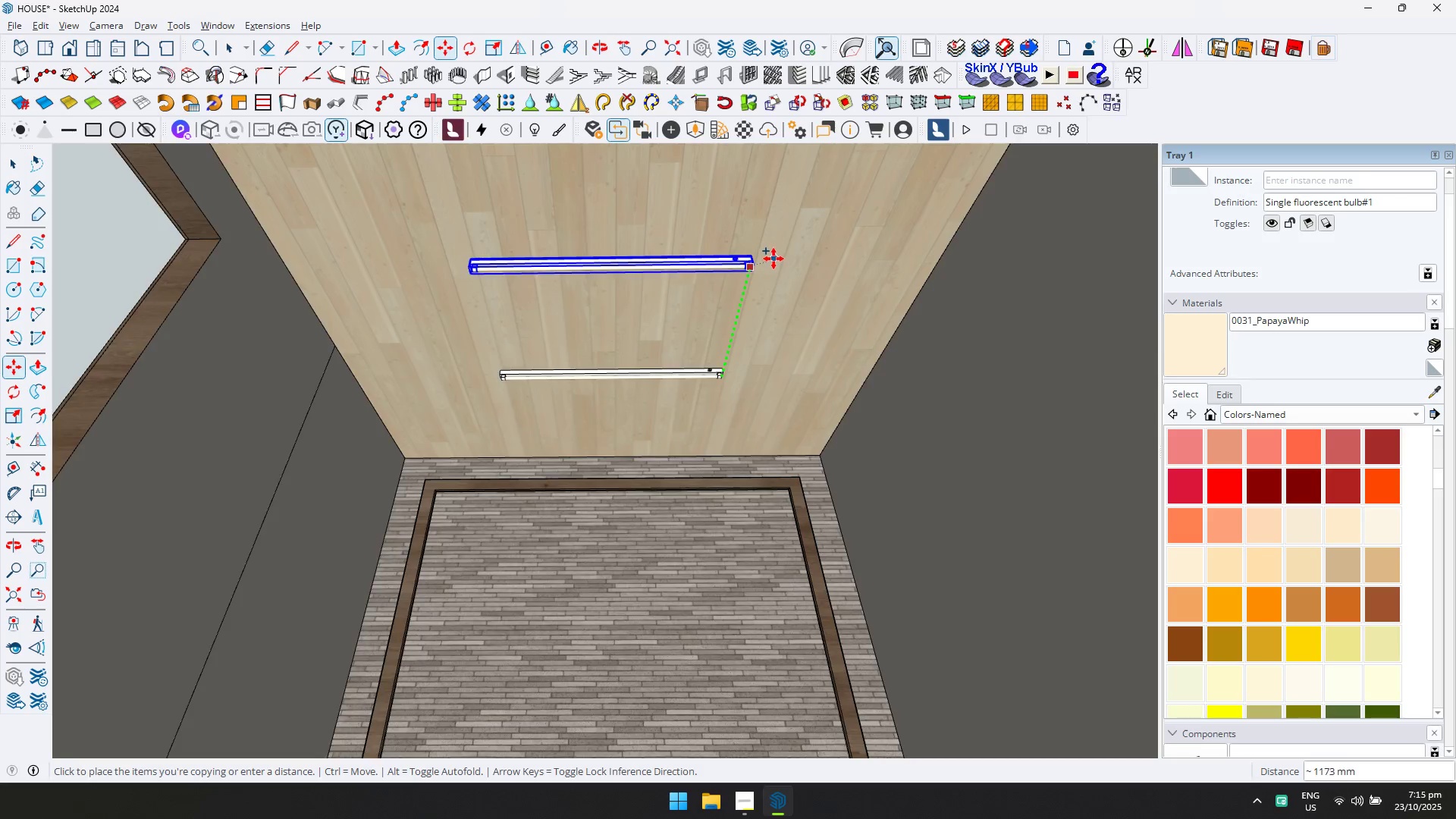 
hold_key(key=ShiftLeft, duration=0.59)
 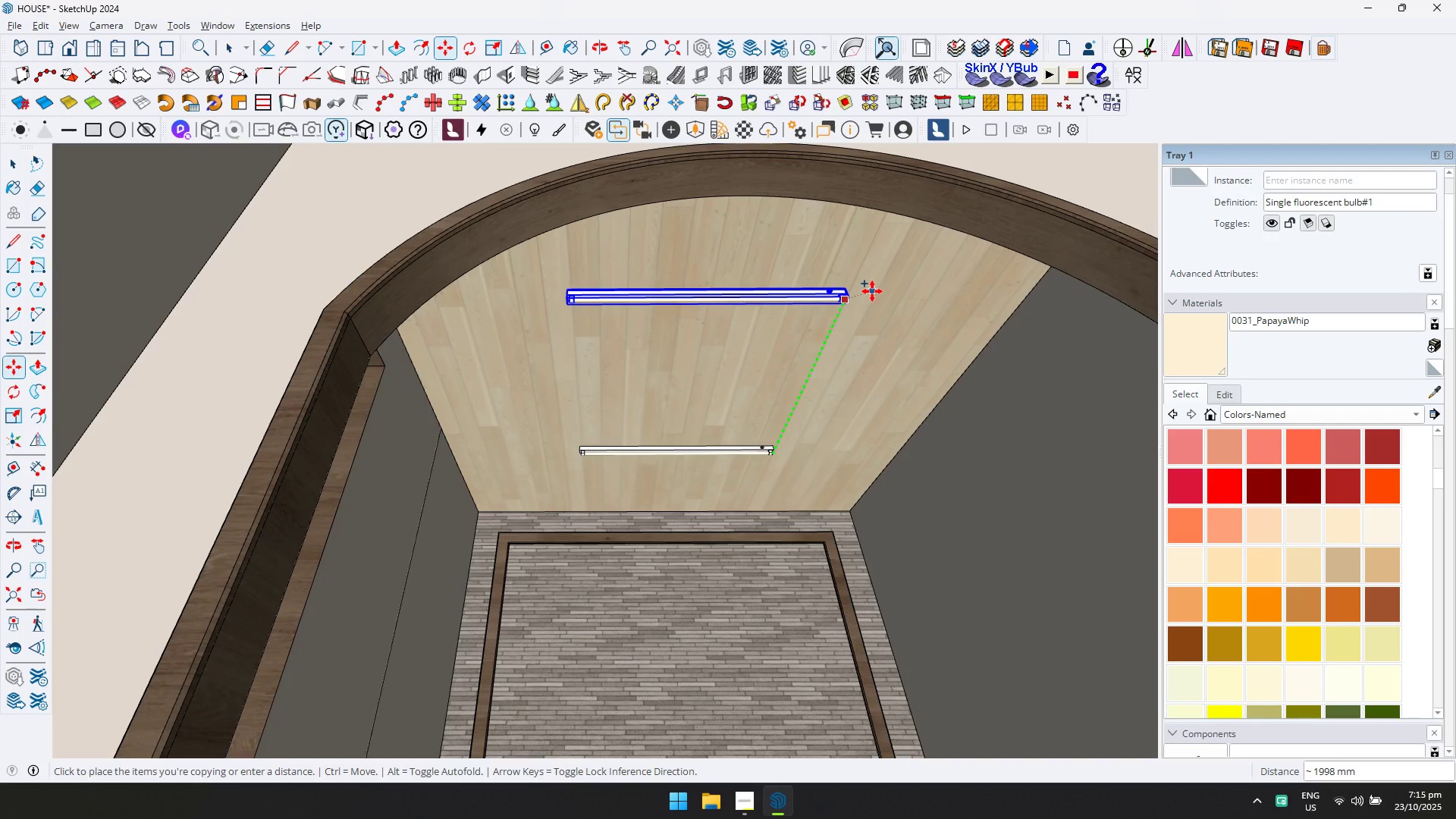 
left_click([872, 291])
 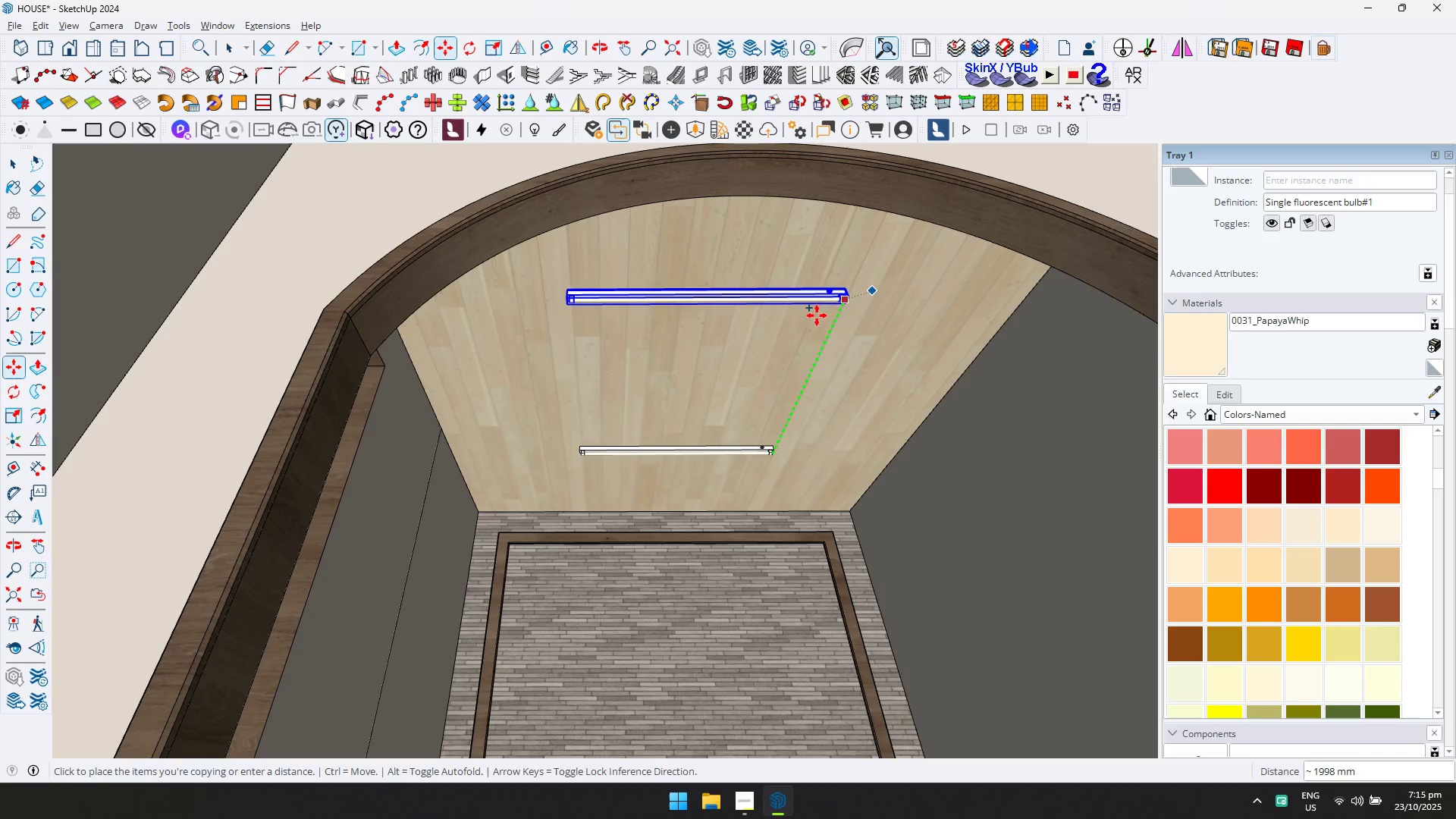 
scroll: coordinate [747, 350], scroll_direction: down, amount: 7.0
 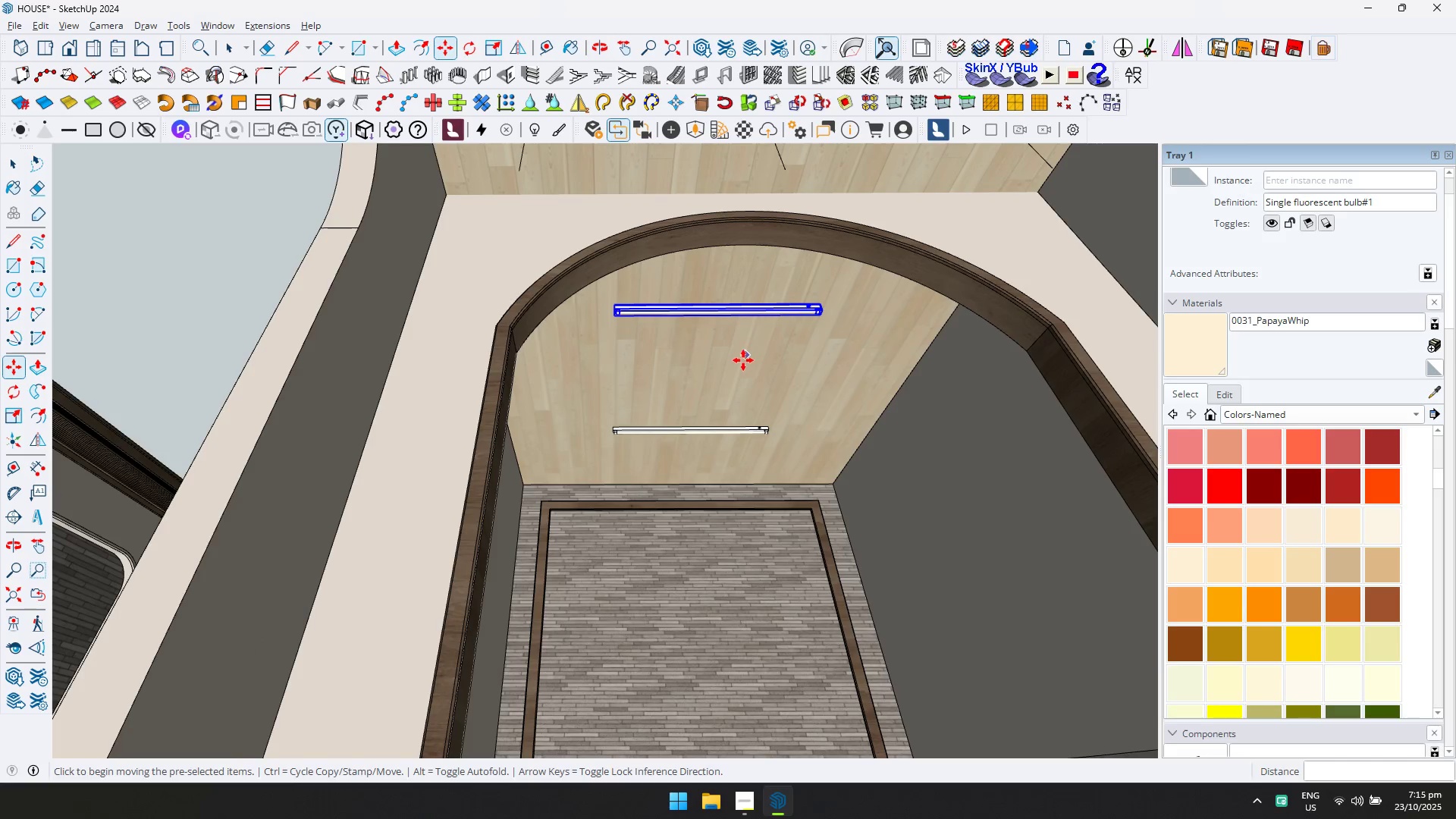 
key(Escape)
 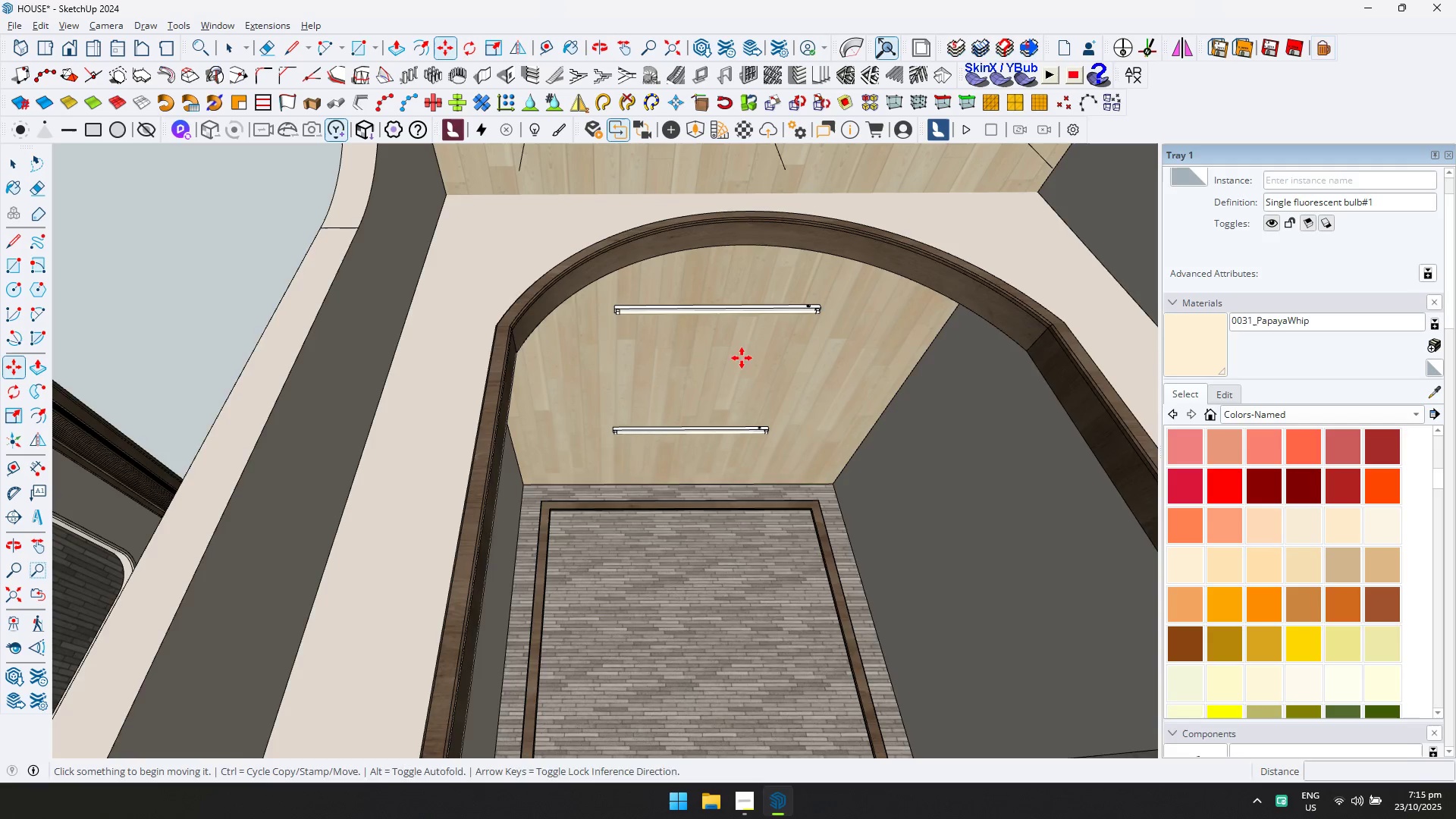 
key(Space)
 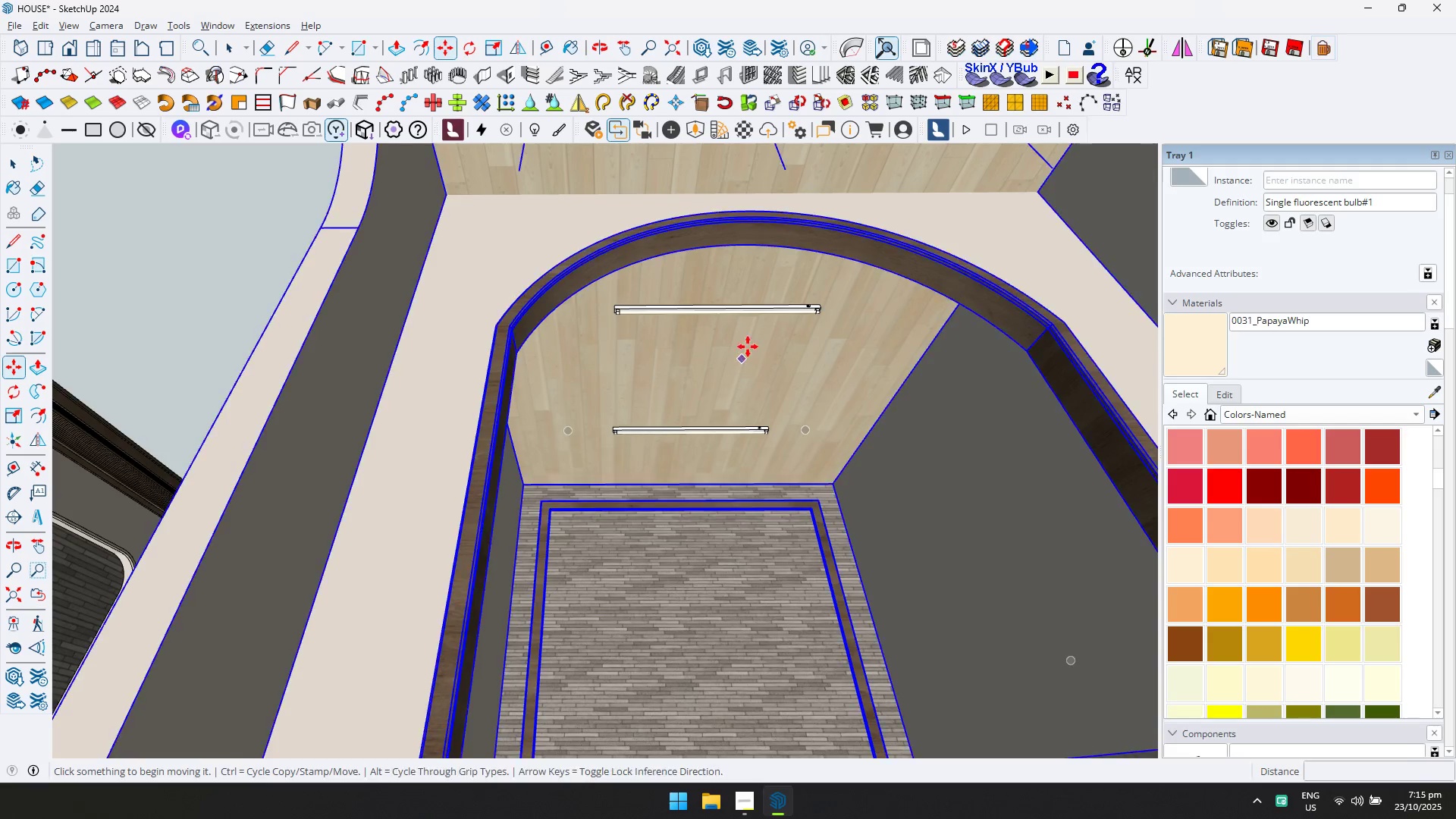 
key(Escape)
 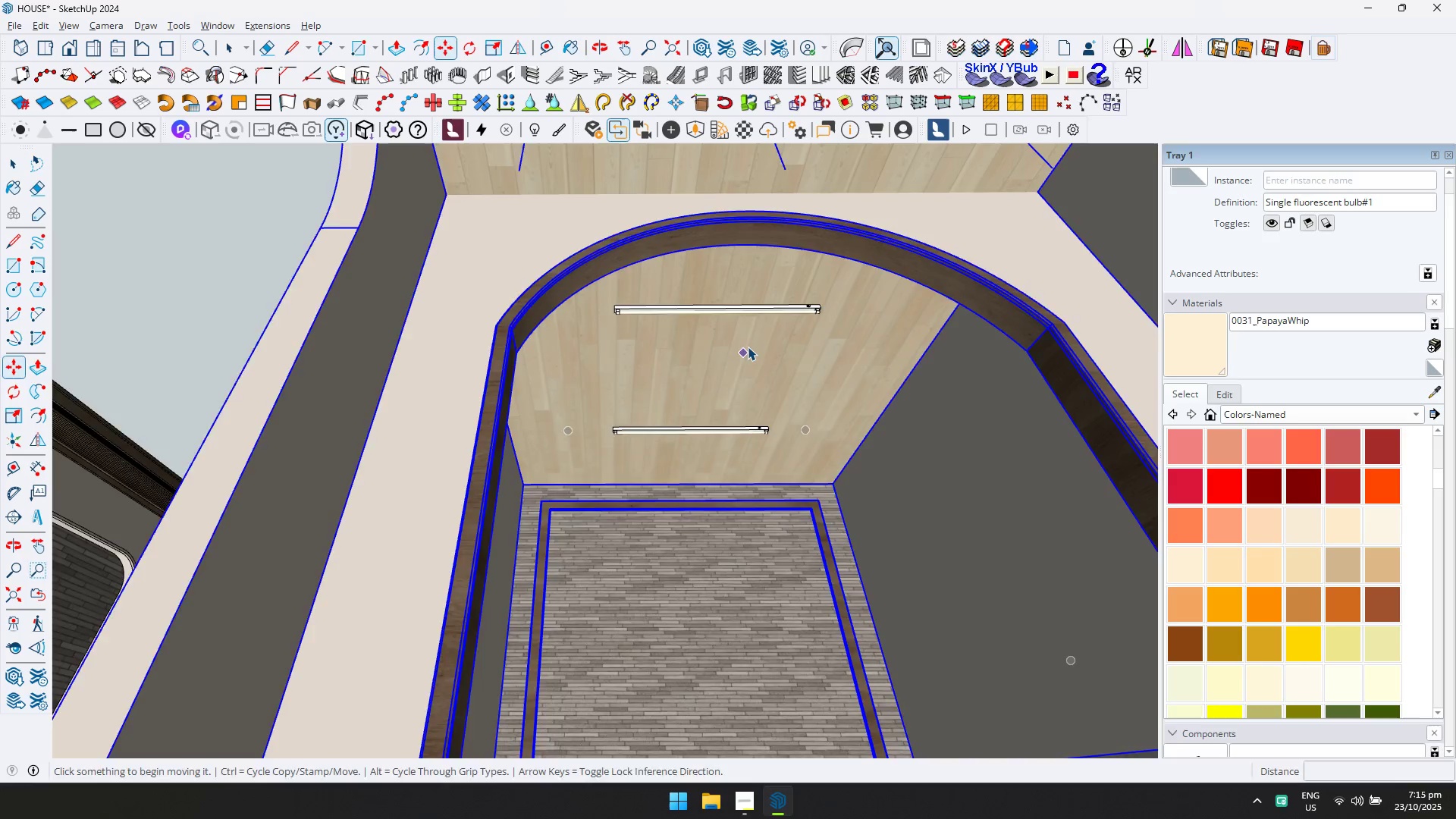 
scroll: coordinate [741, 340], scroll_direction: down, amount: 5.0
 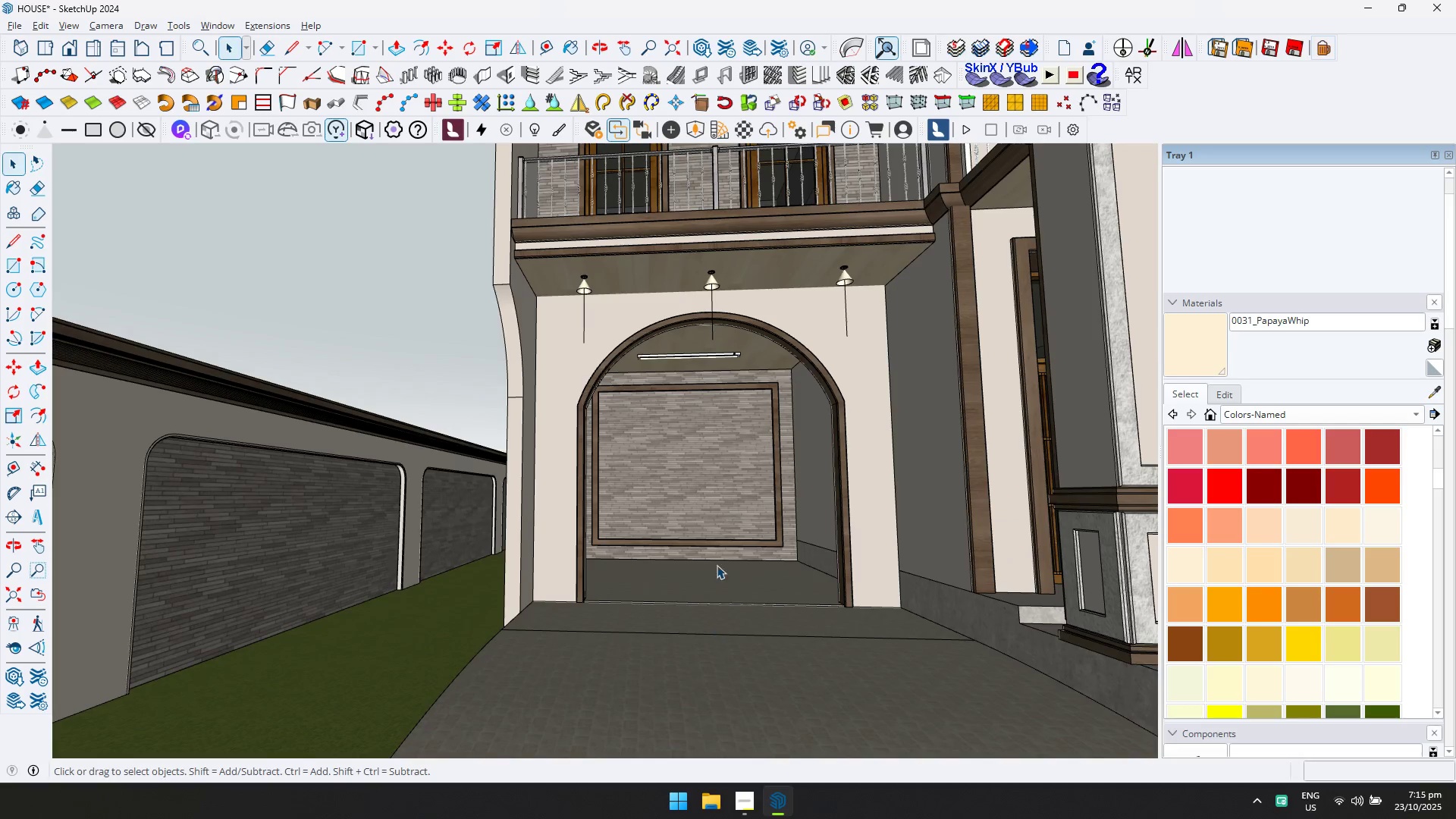 
hold_key(key=ShiftLeft, duration=0.41)
 